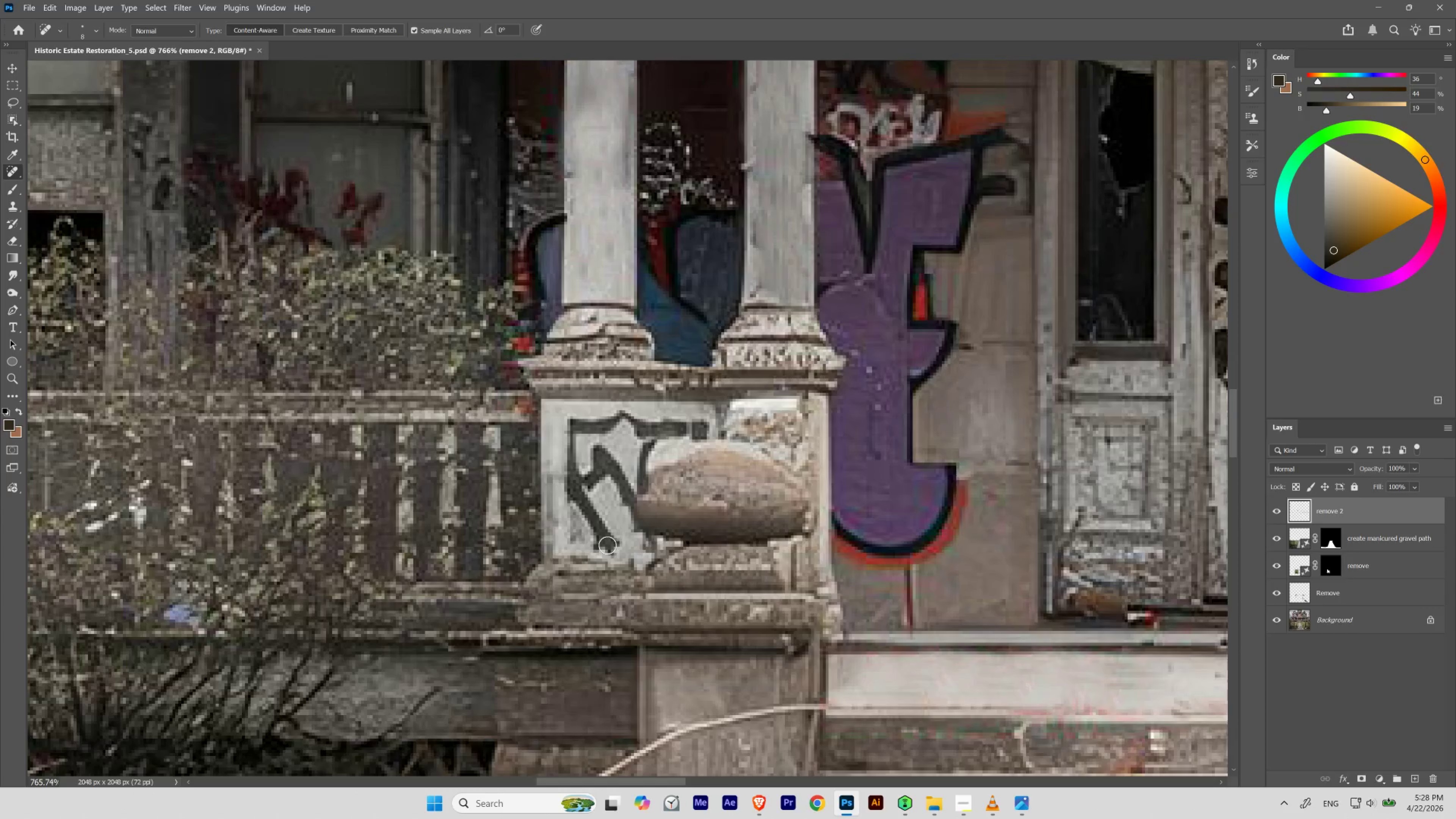 
key(BracketRight)
 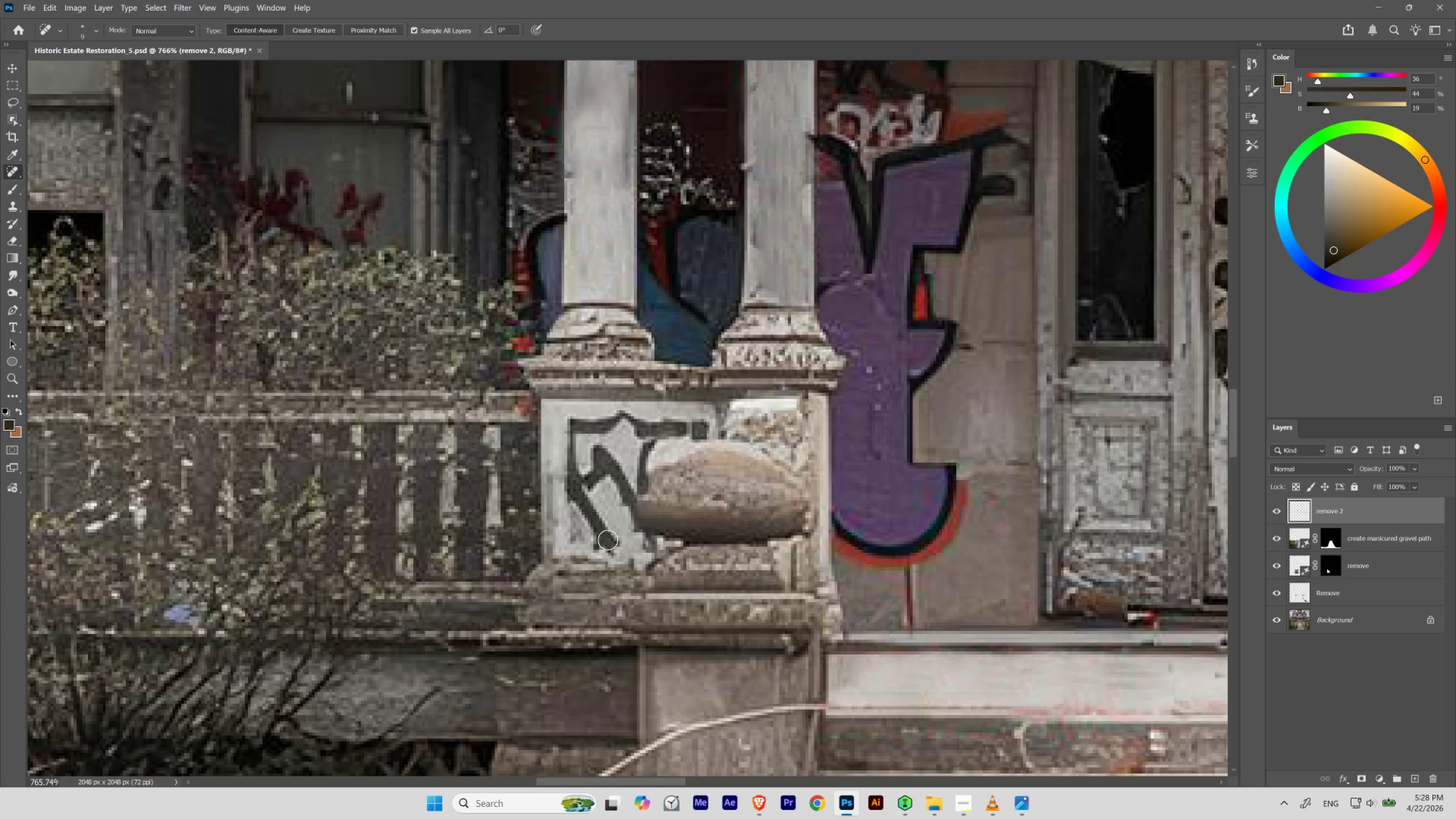 
key(BracketRight)
 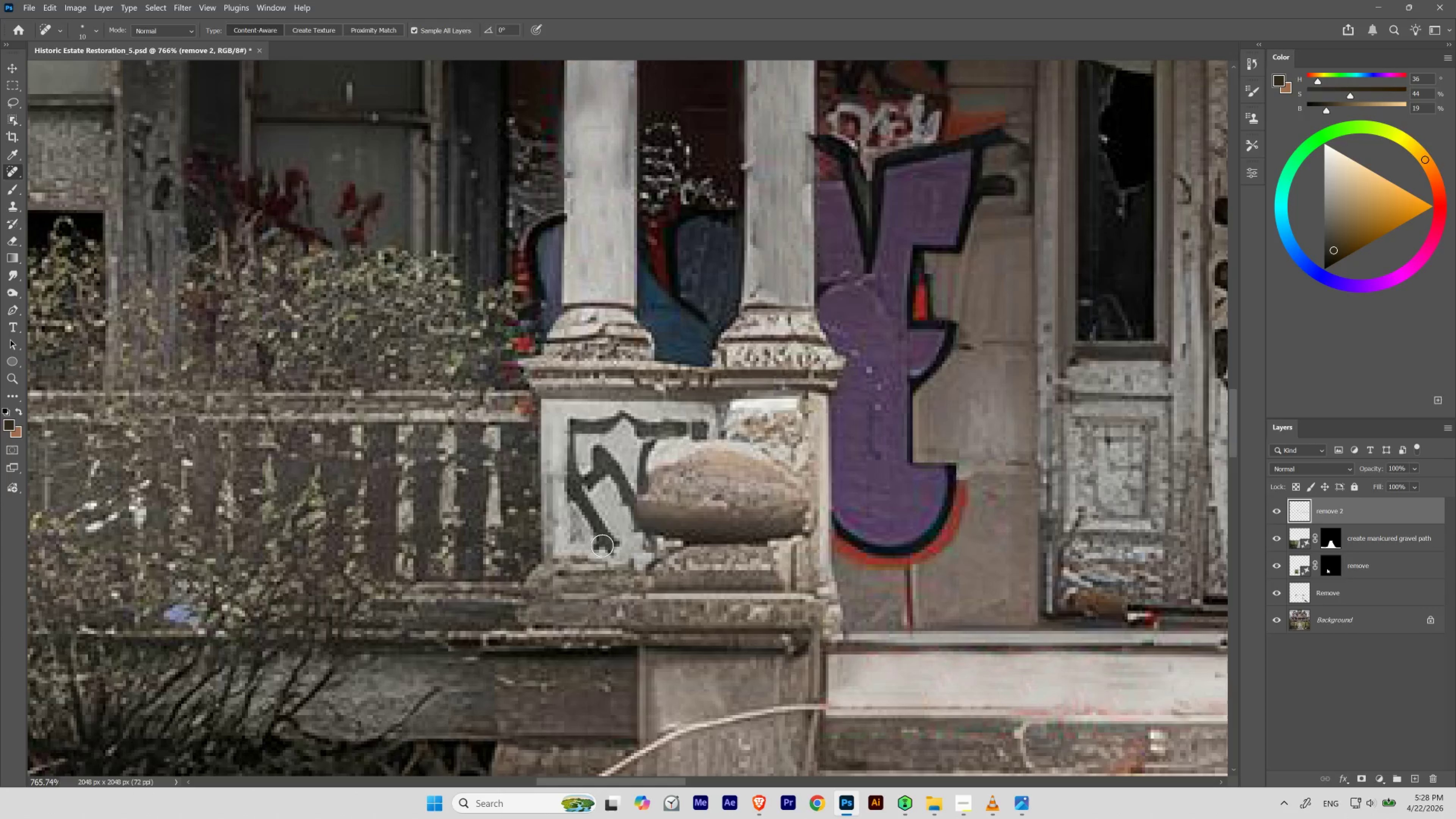 
key(BracketRight)
 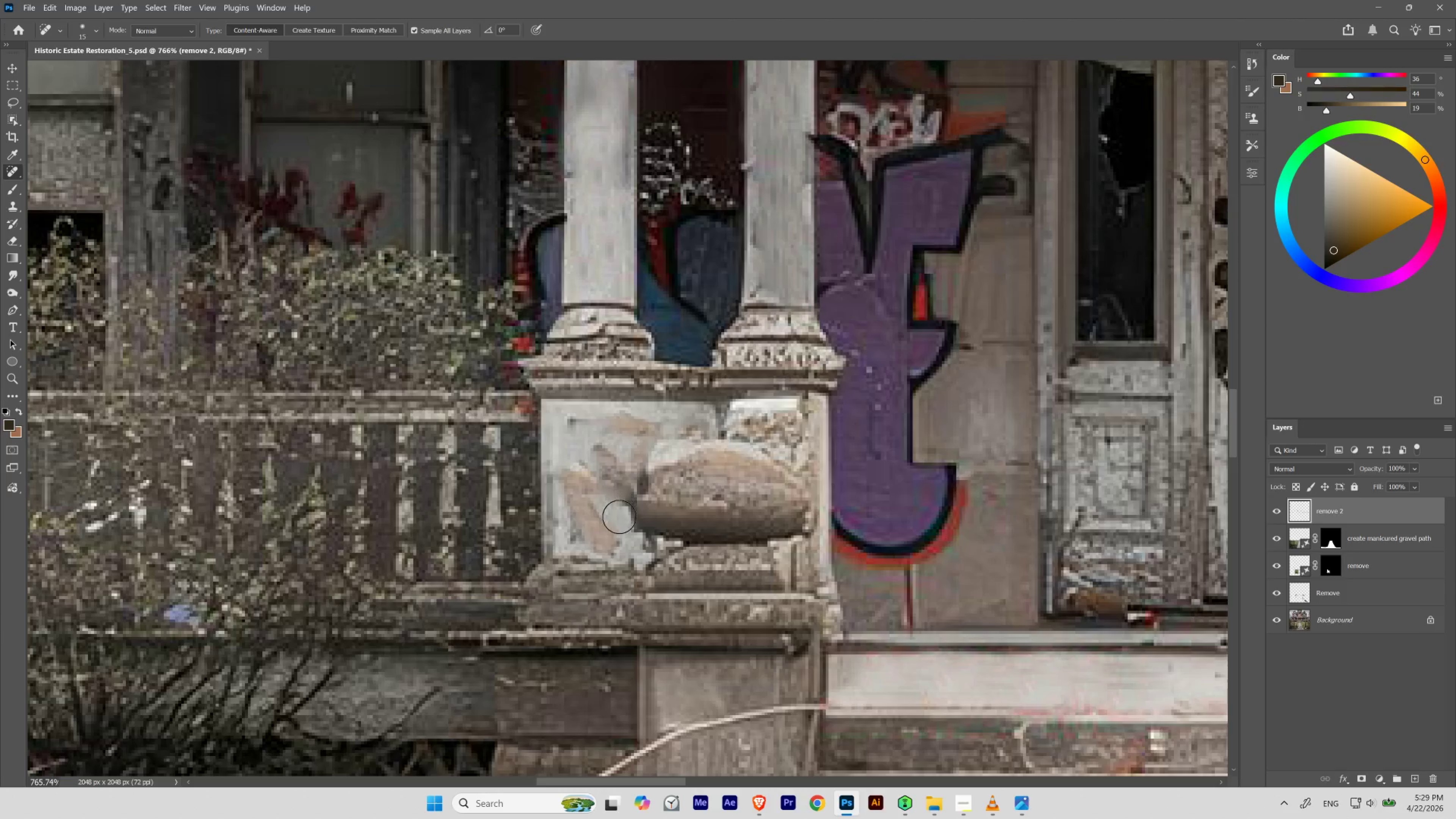 
wait(13.66)
 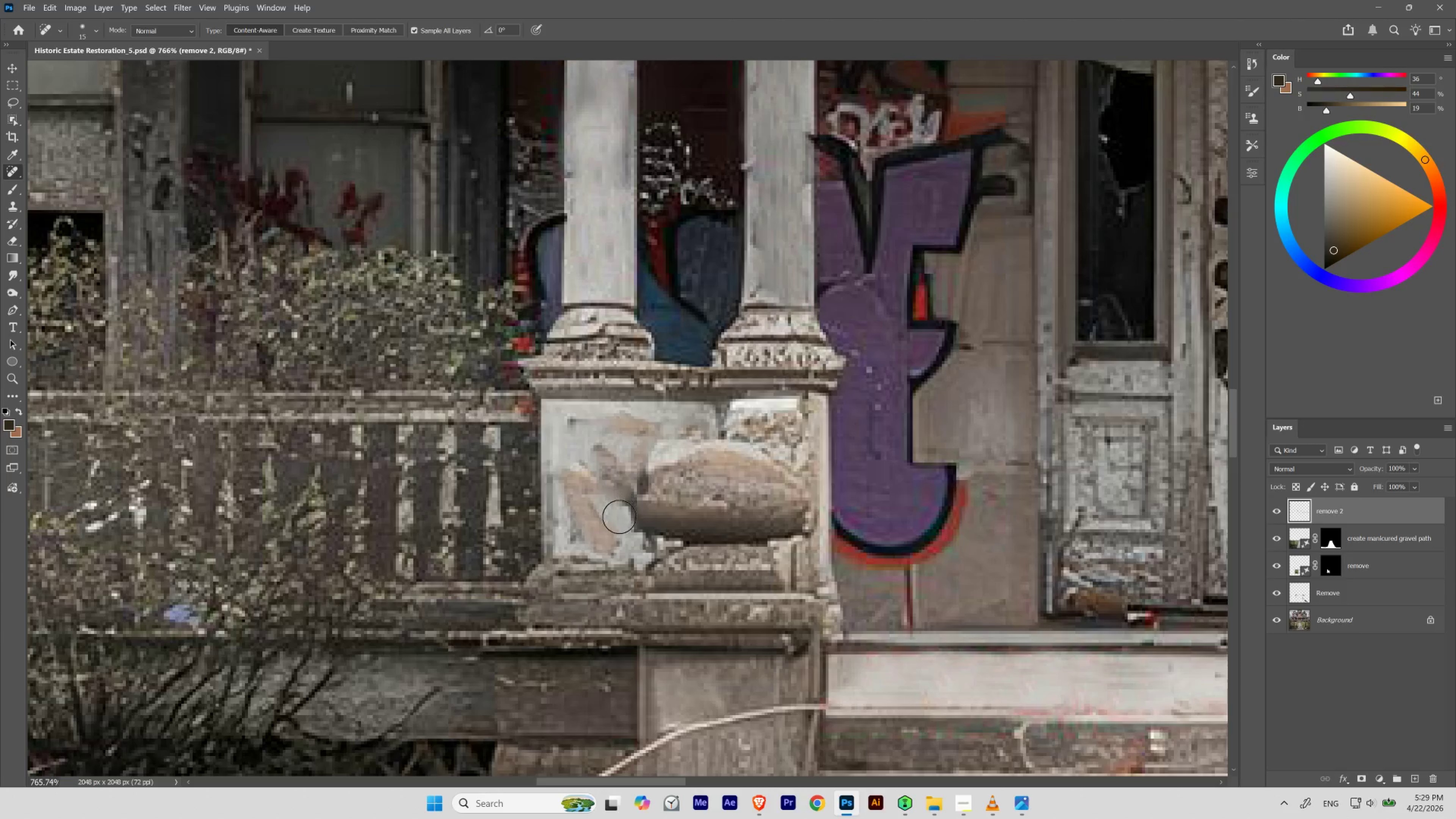 
hold_key(key=Space, duration=2.39)
 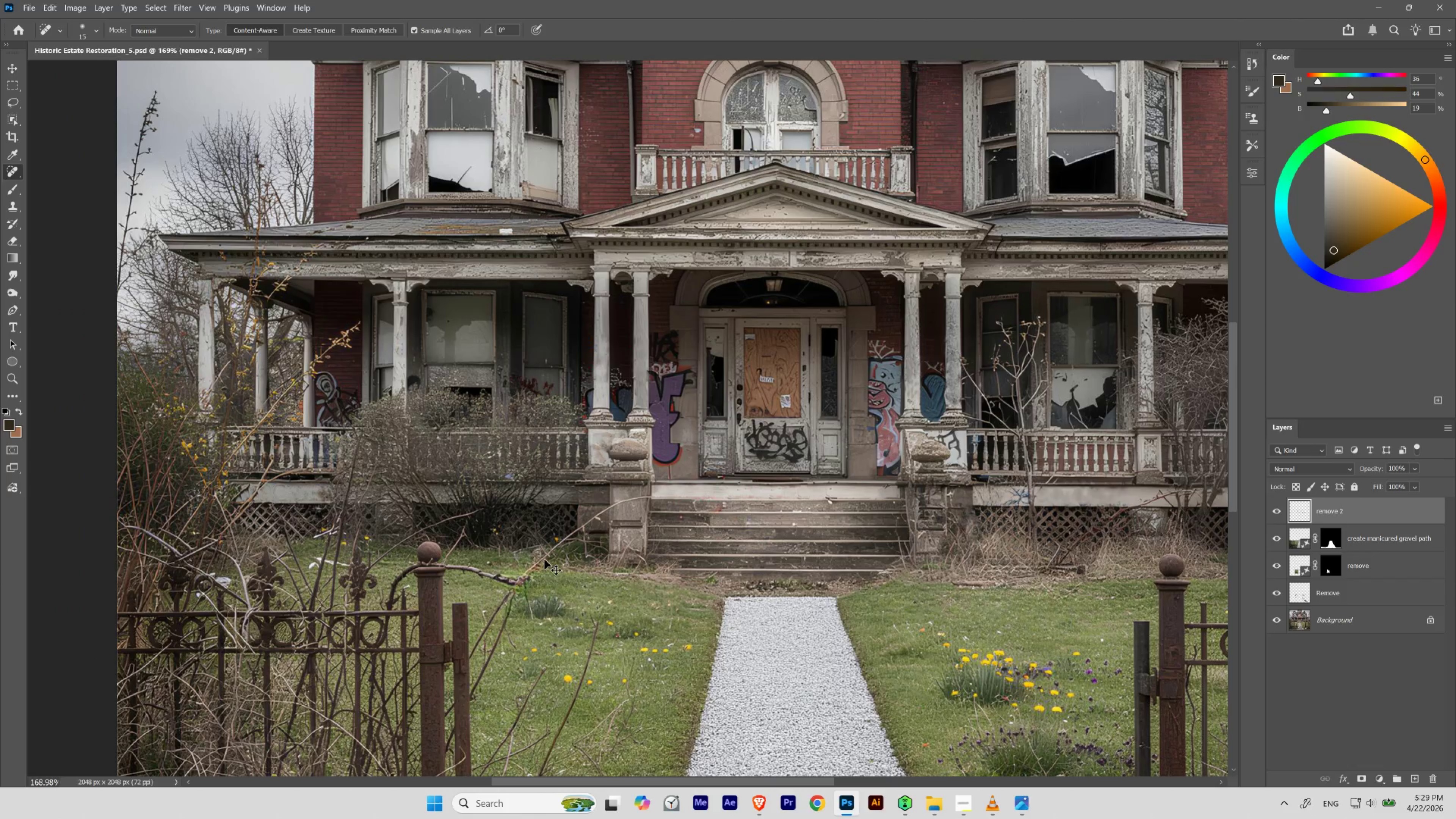 
hold_key(key=ControlLeft, duration=0.95)
left_click_drag(start_coordinate=[602, 437], to_coordinate=[548, 488])
 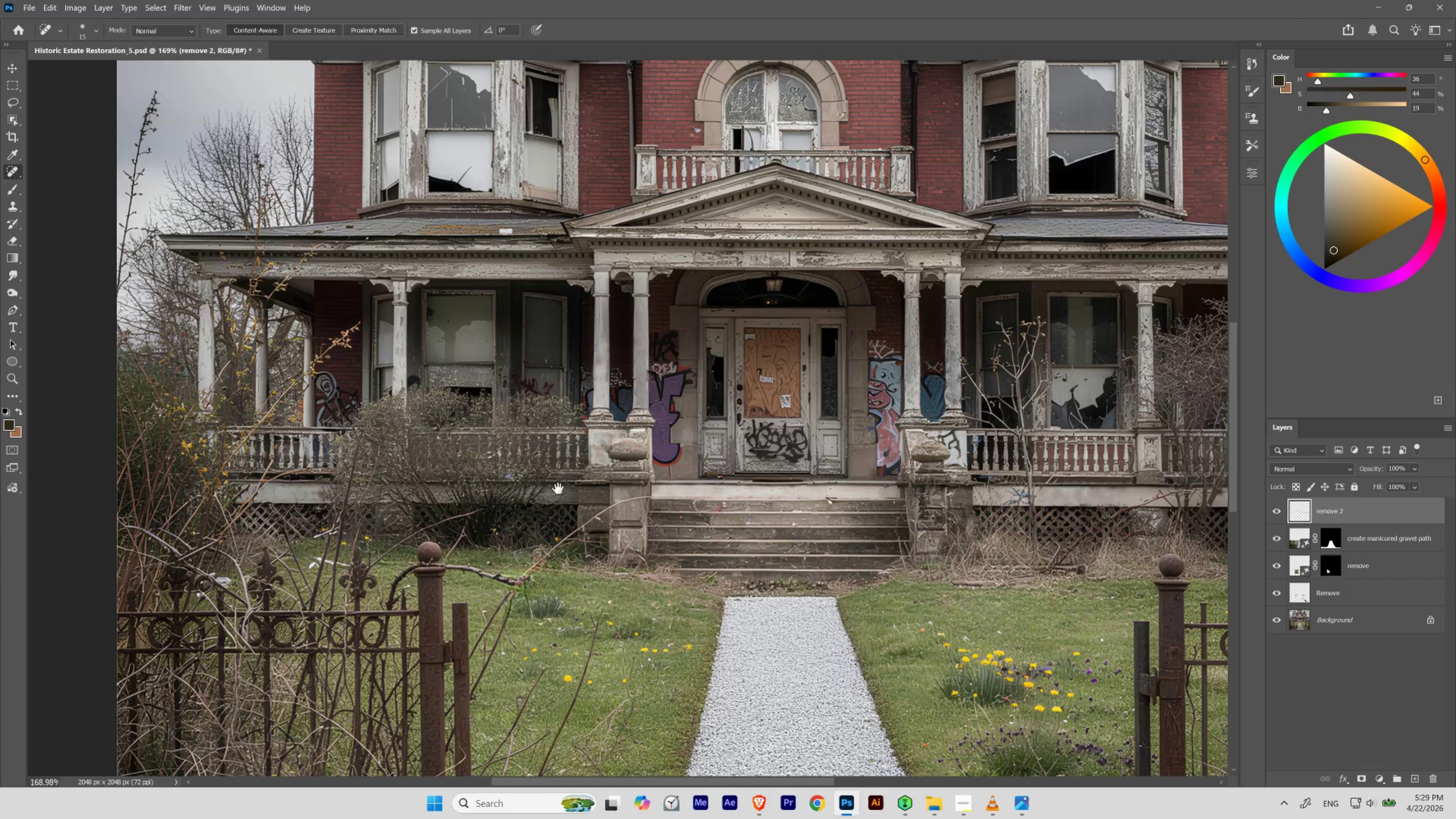 
key(Control+Z)
 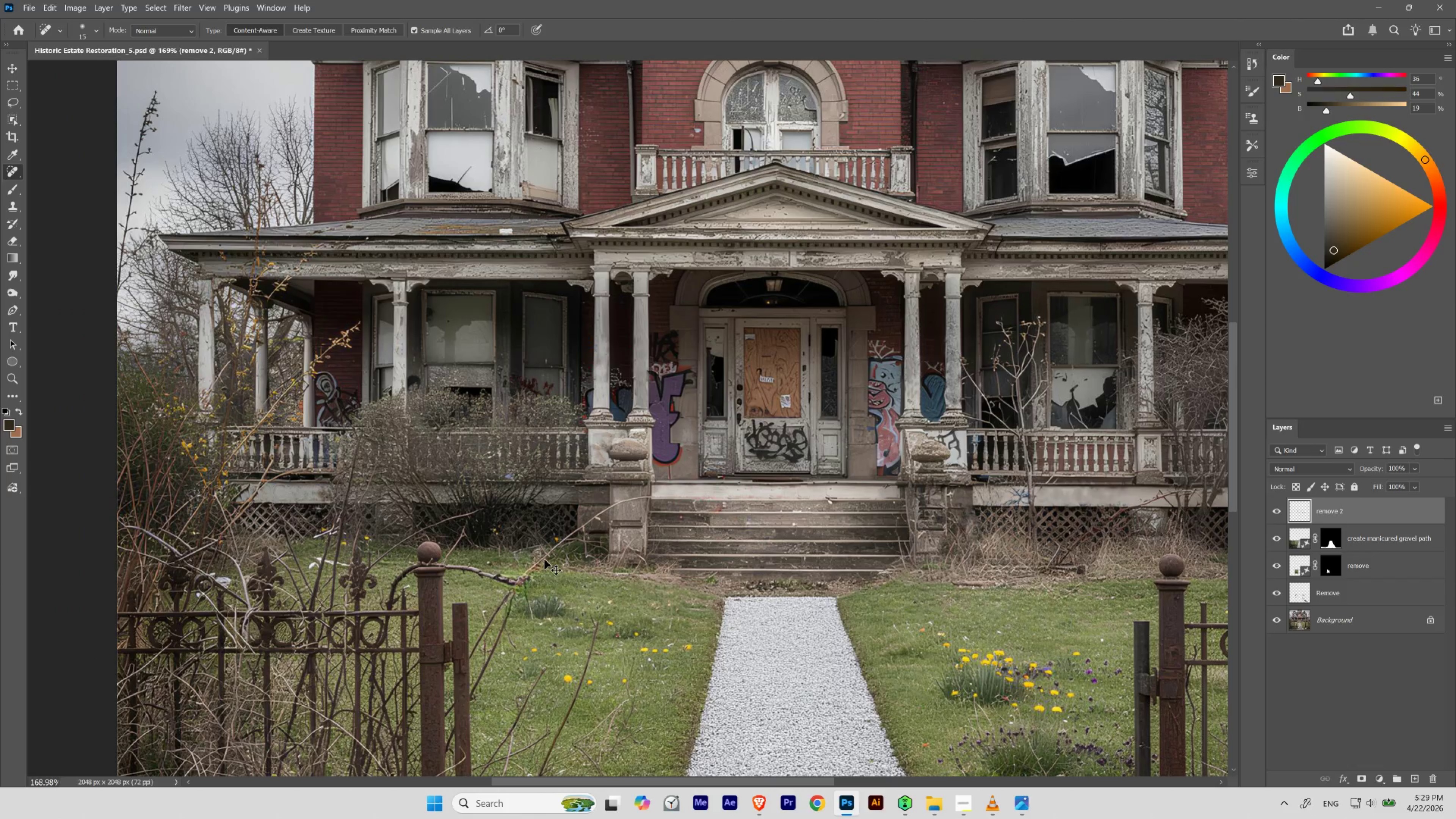 
key(Control+Z)
 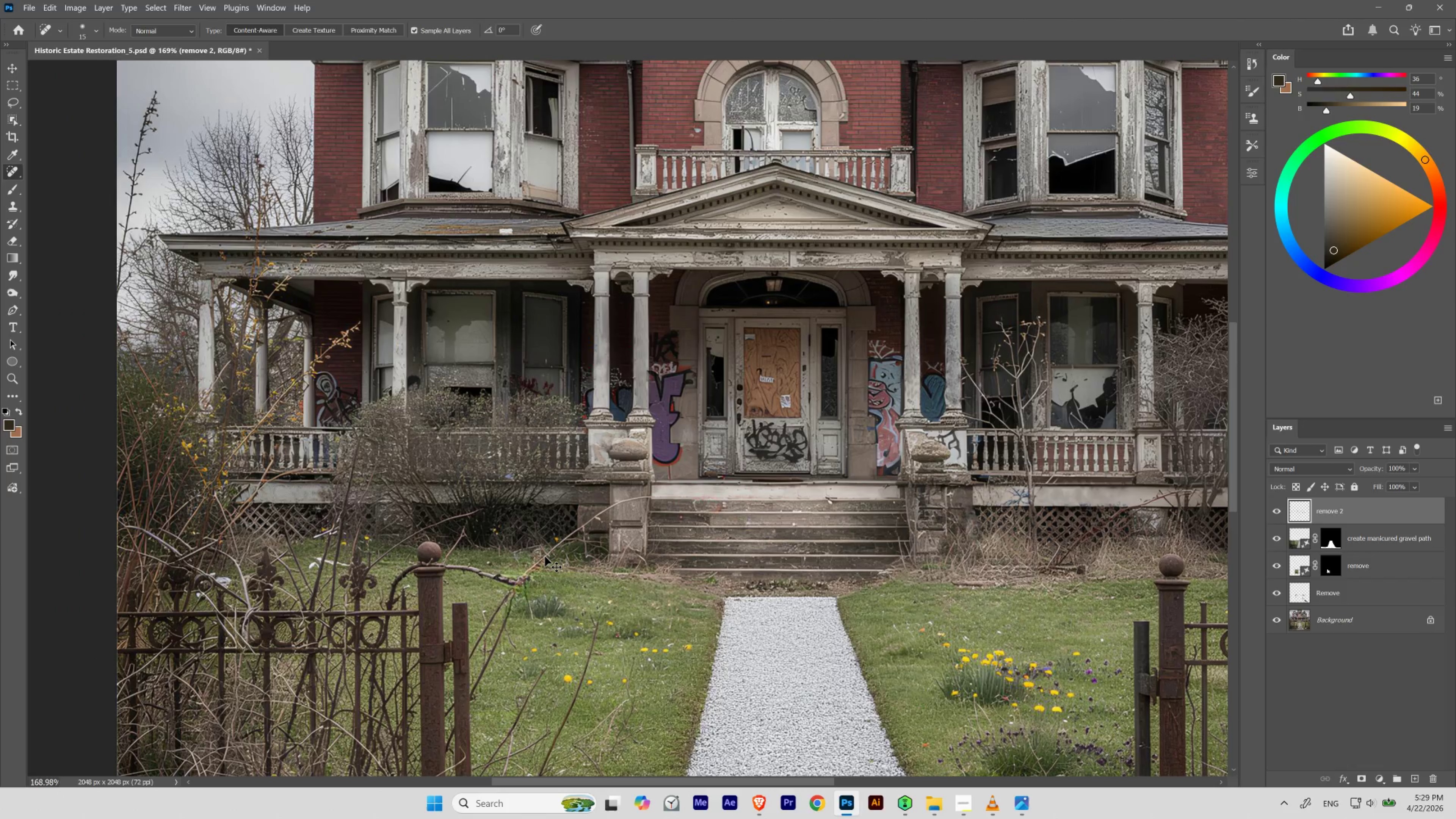 
key(Control+Z)
 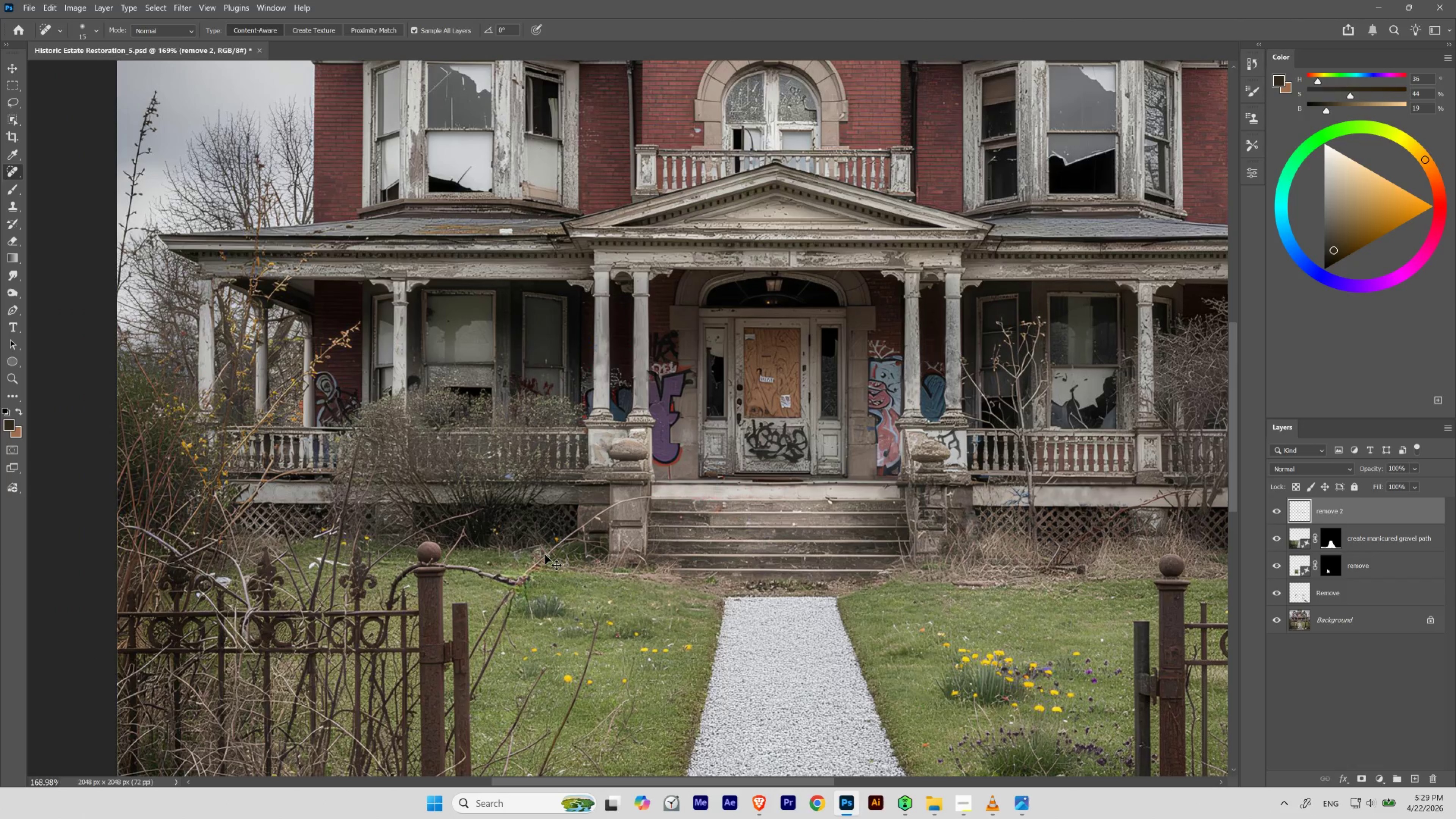 
key(Control+Z)
 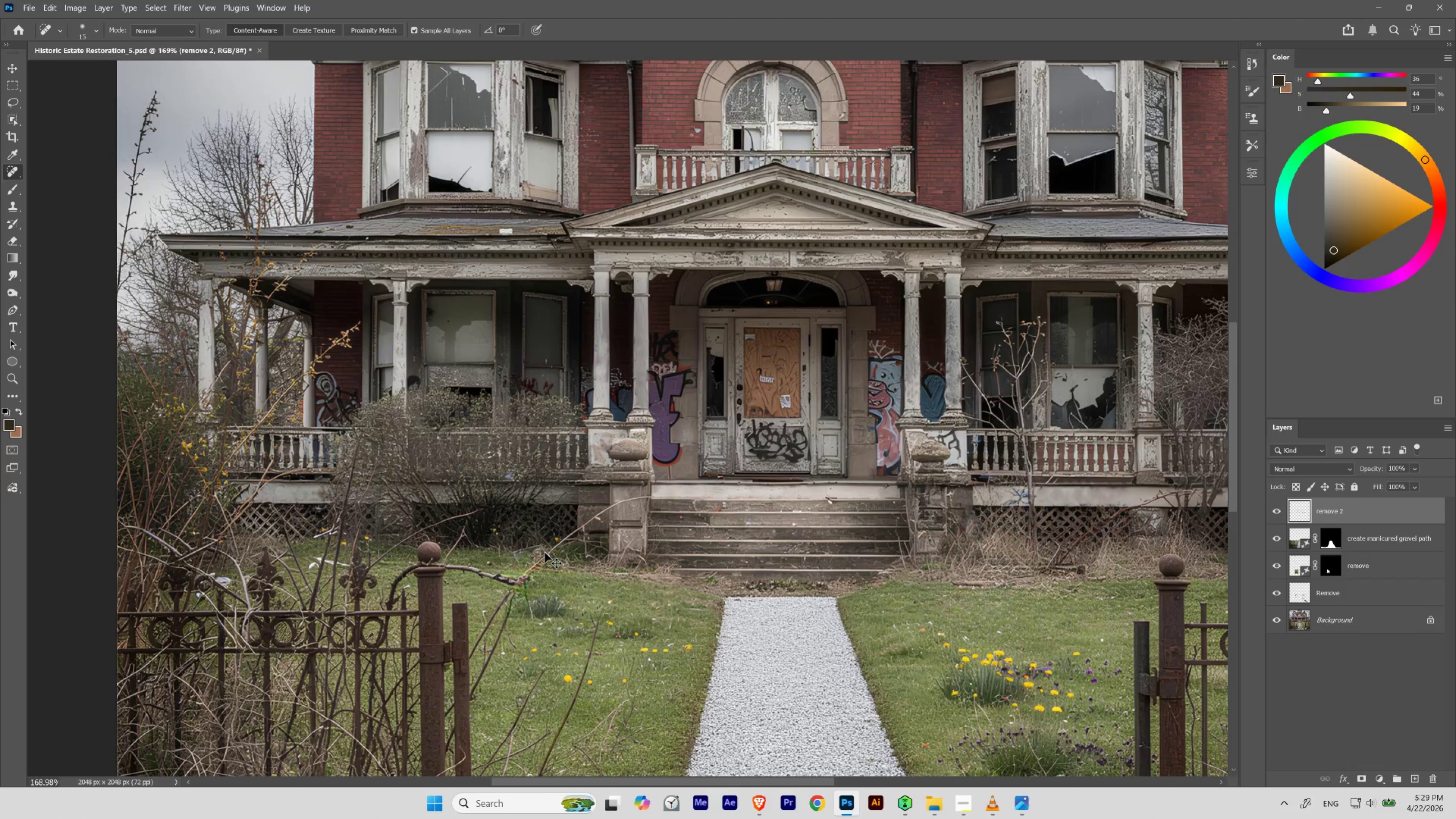 
key(Control+Z)
 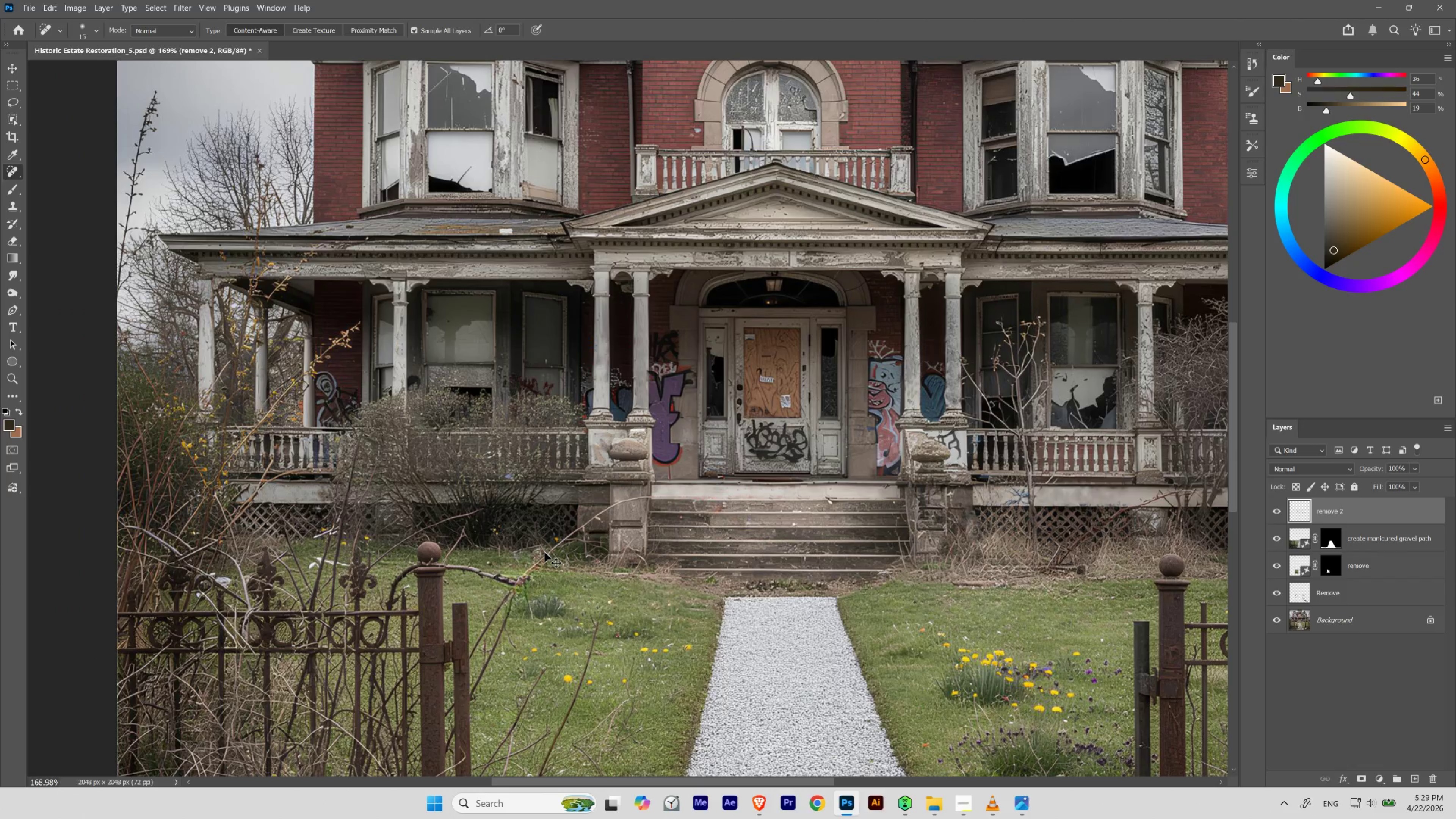 
key(Control+Z)
 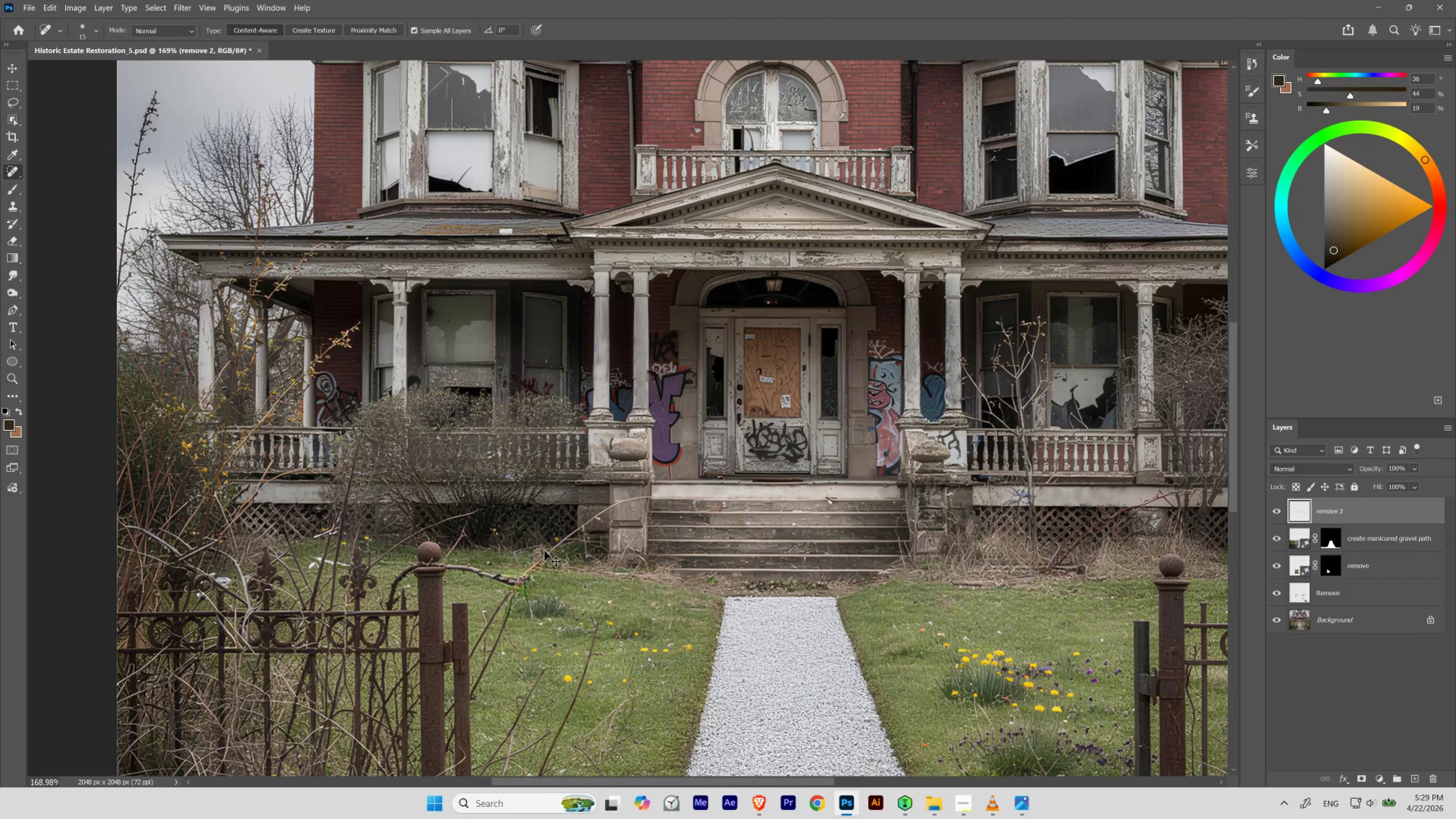 
key(Control+Z)
 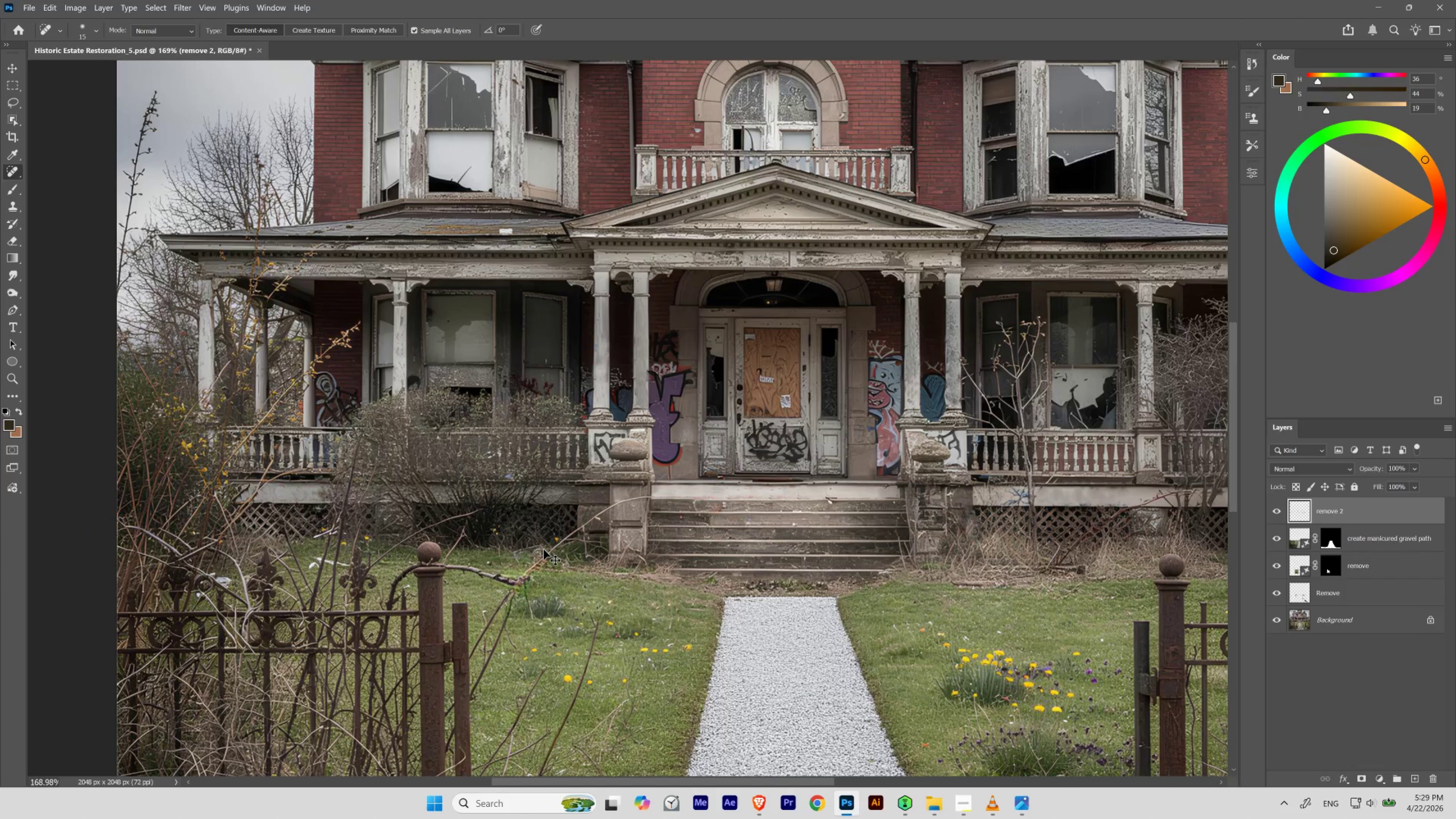 
key(Control+Z)
 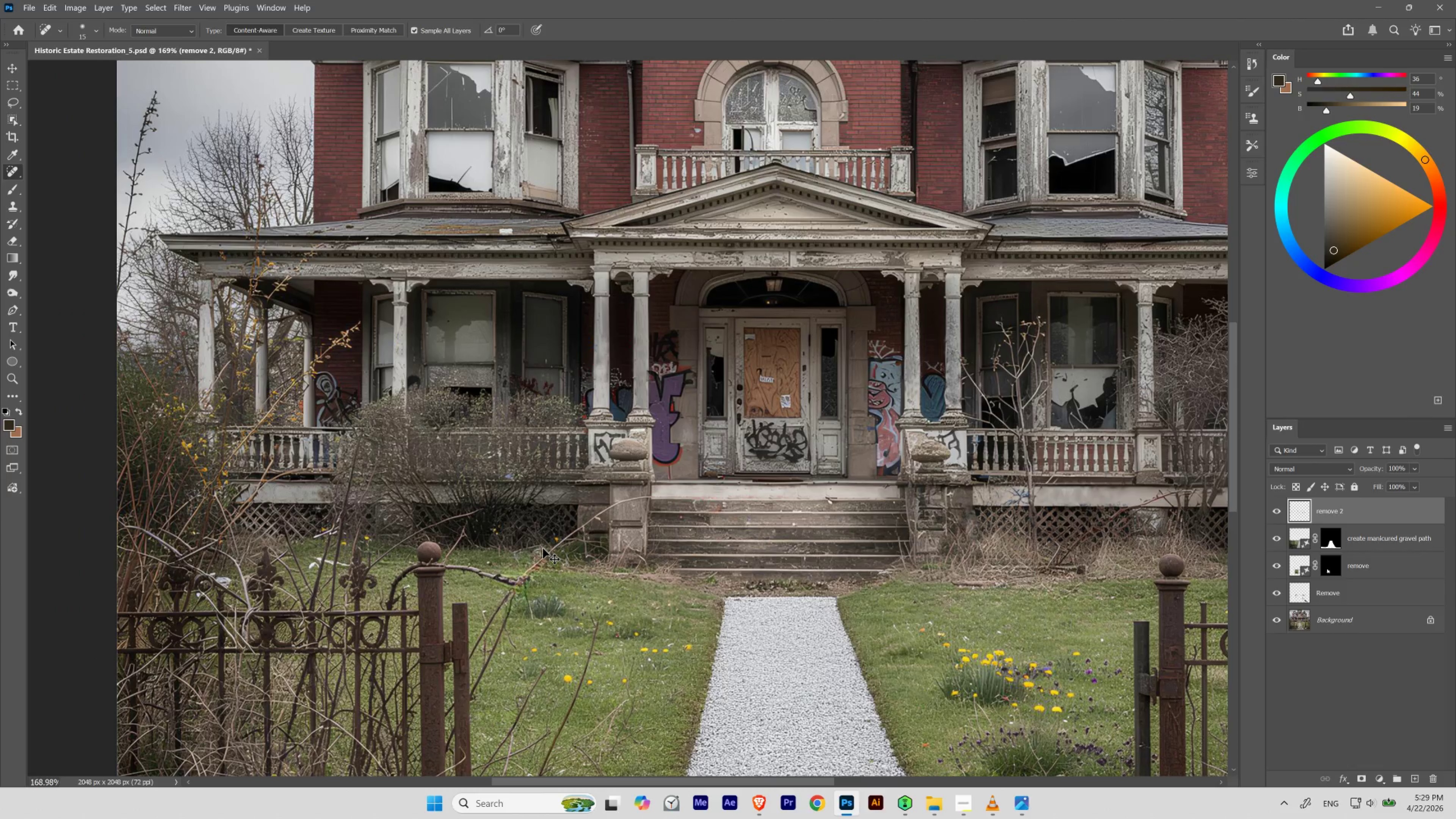 
key(Control+Shift+Z)
 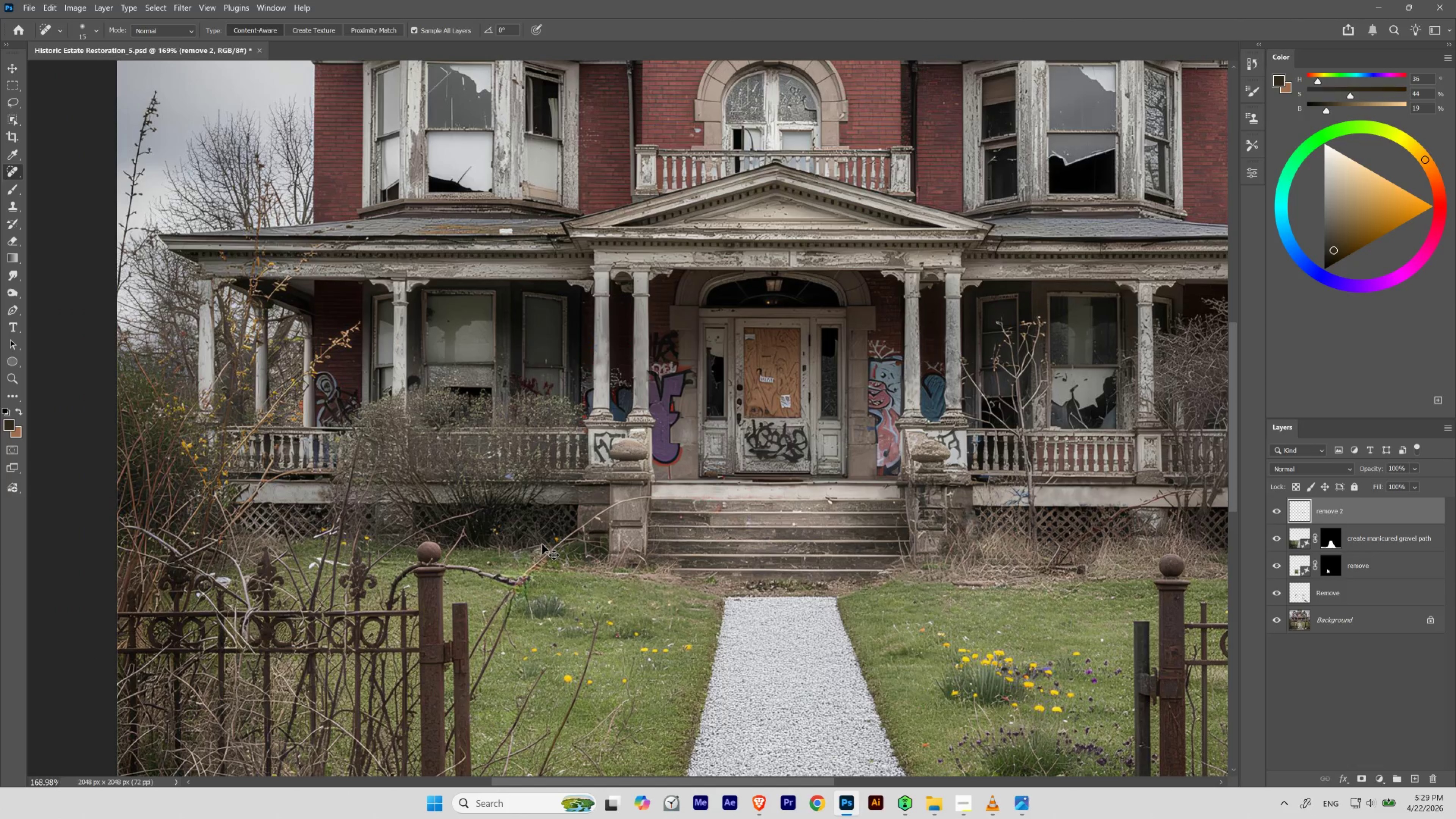 
key(Control+Shift+Z)
 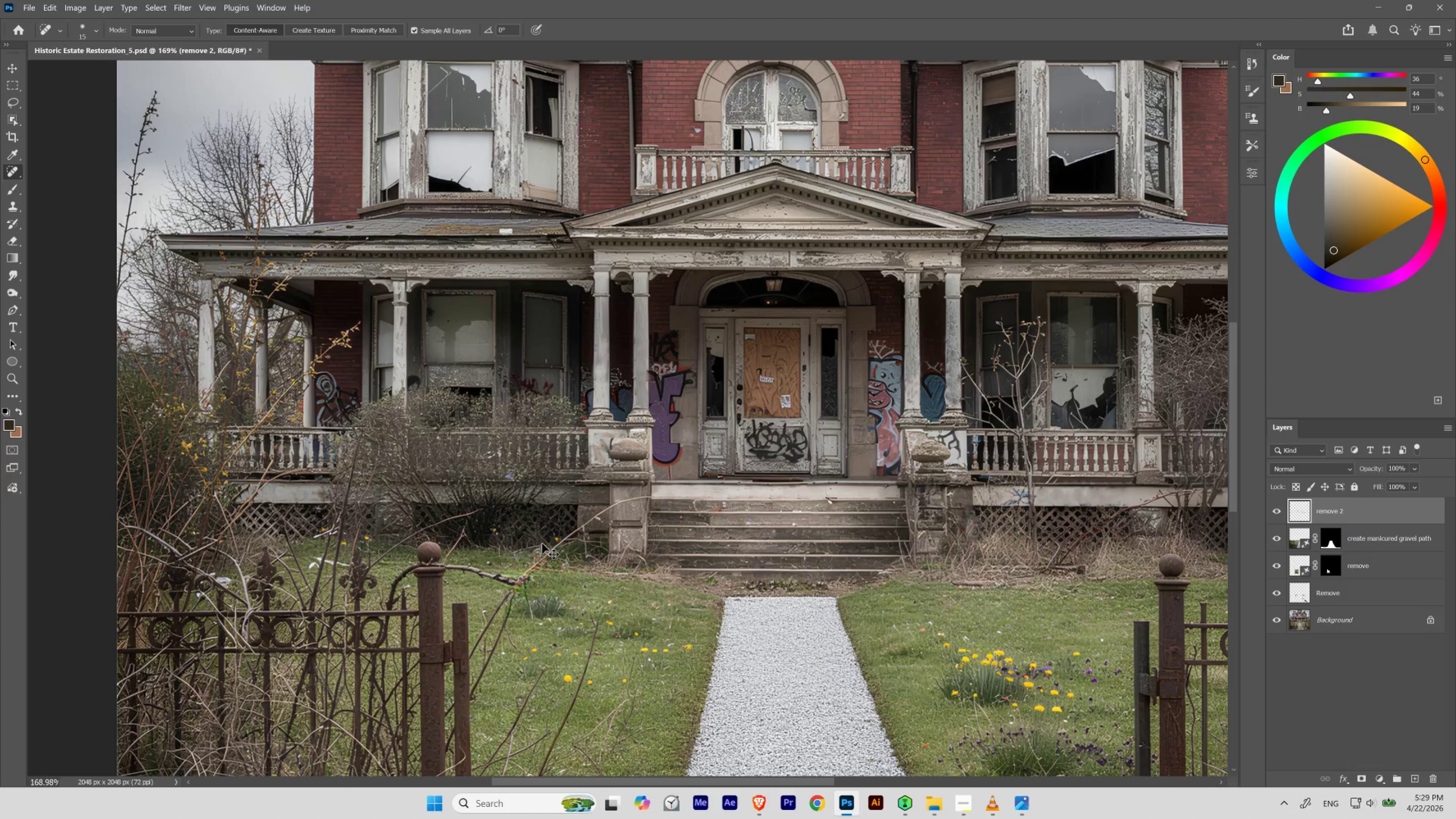 
key(Control+Shift+Z)
 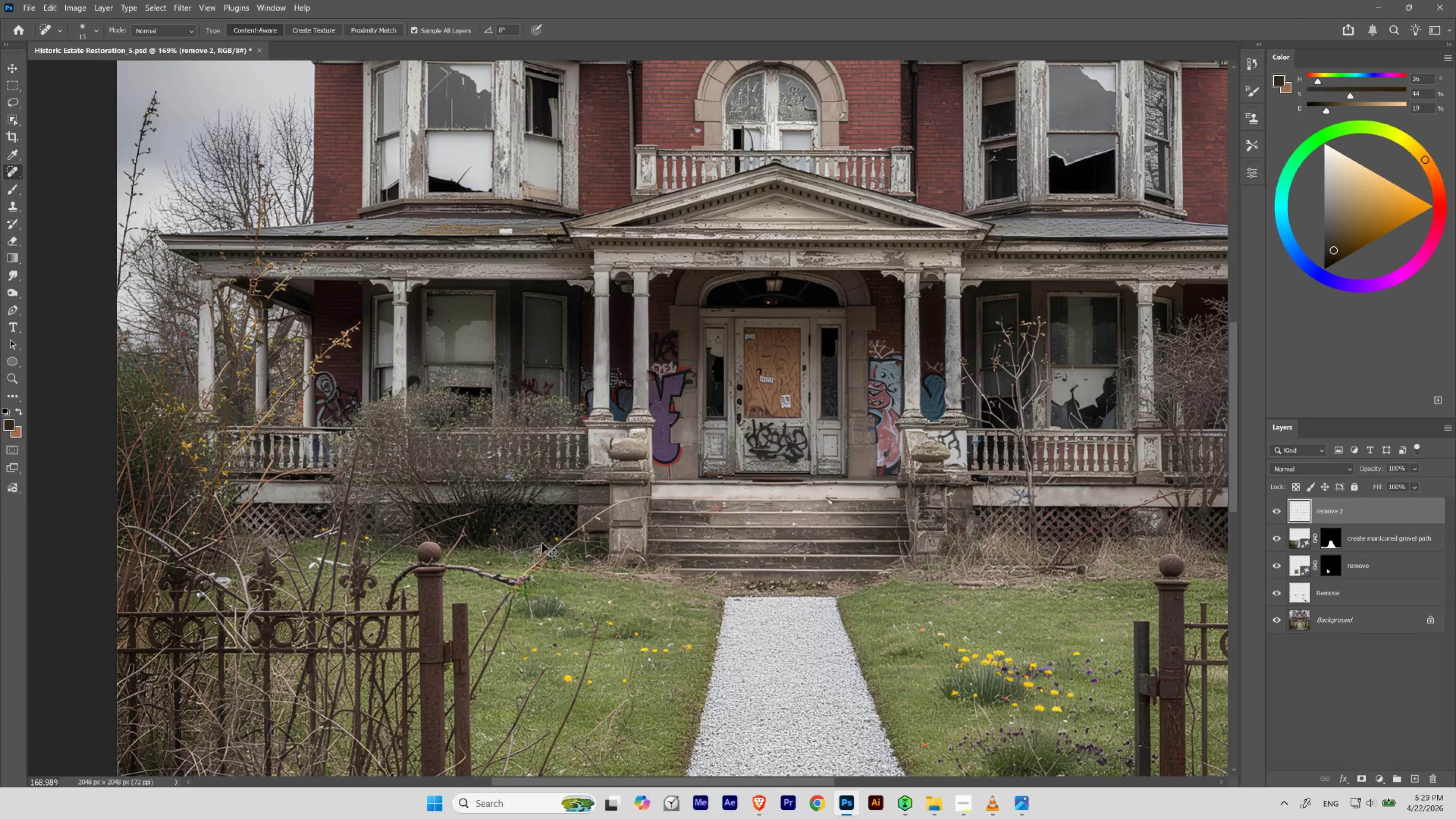 
key(Control+Shift+Z)
 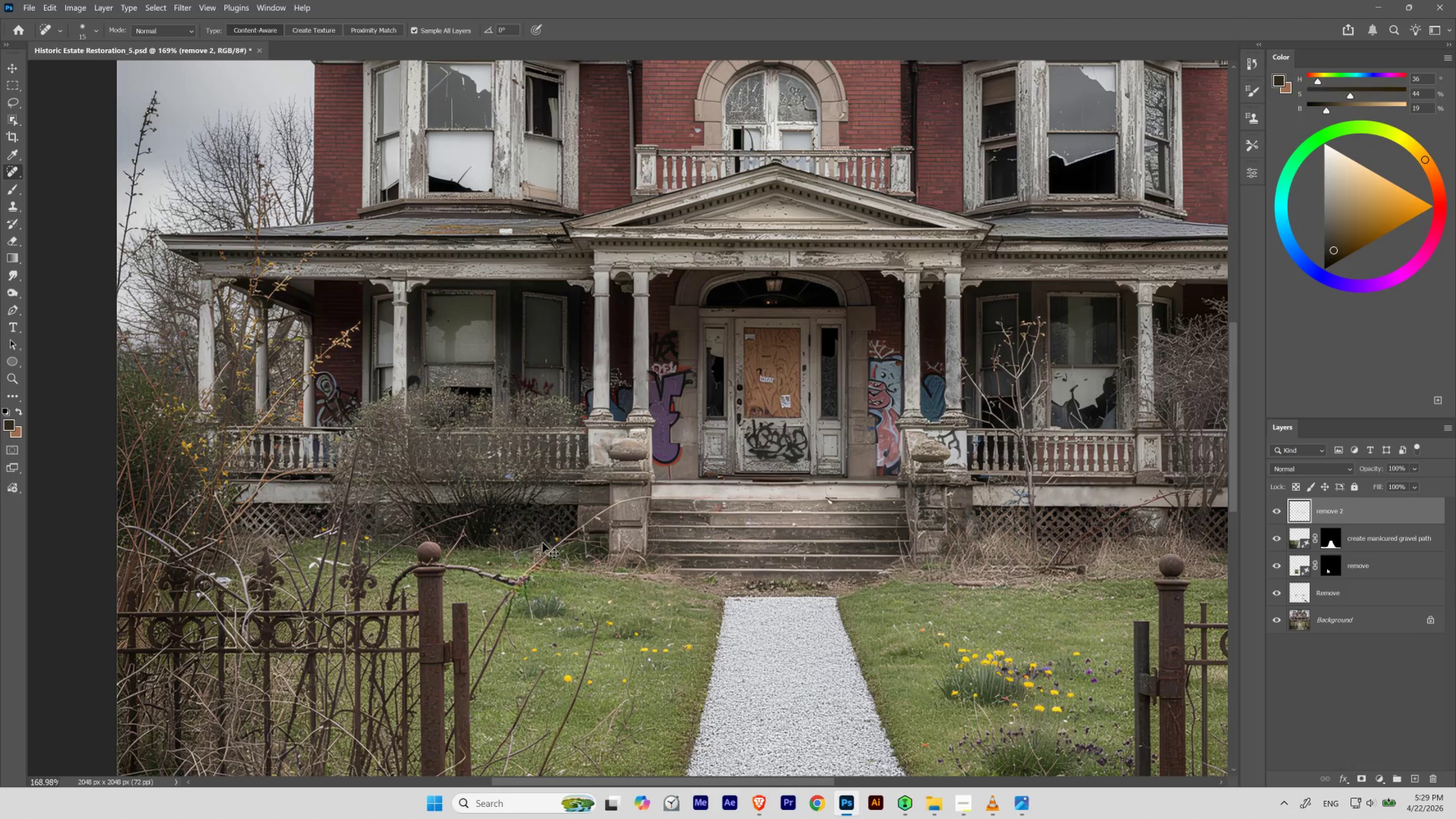 
key(Control+Shift+Z)
 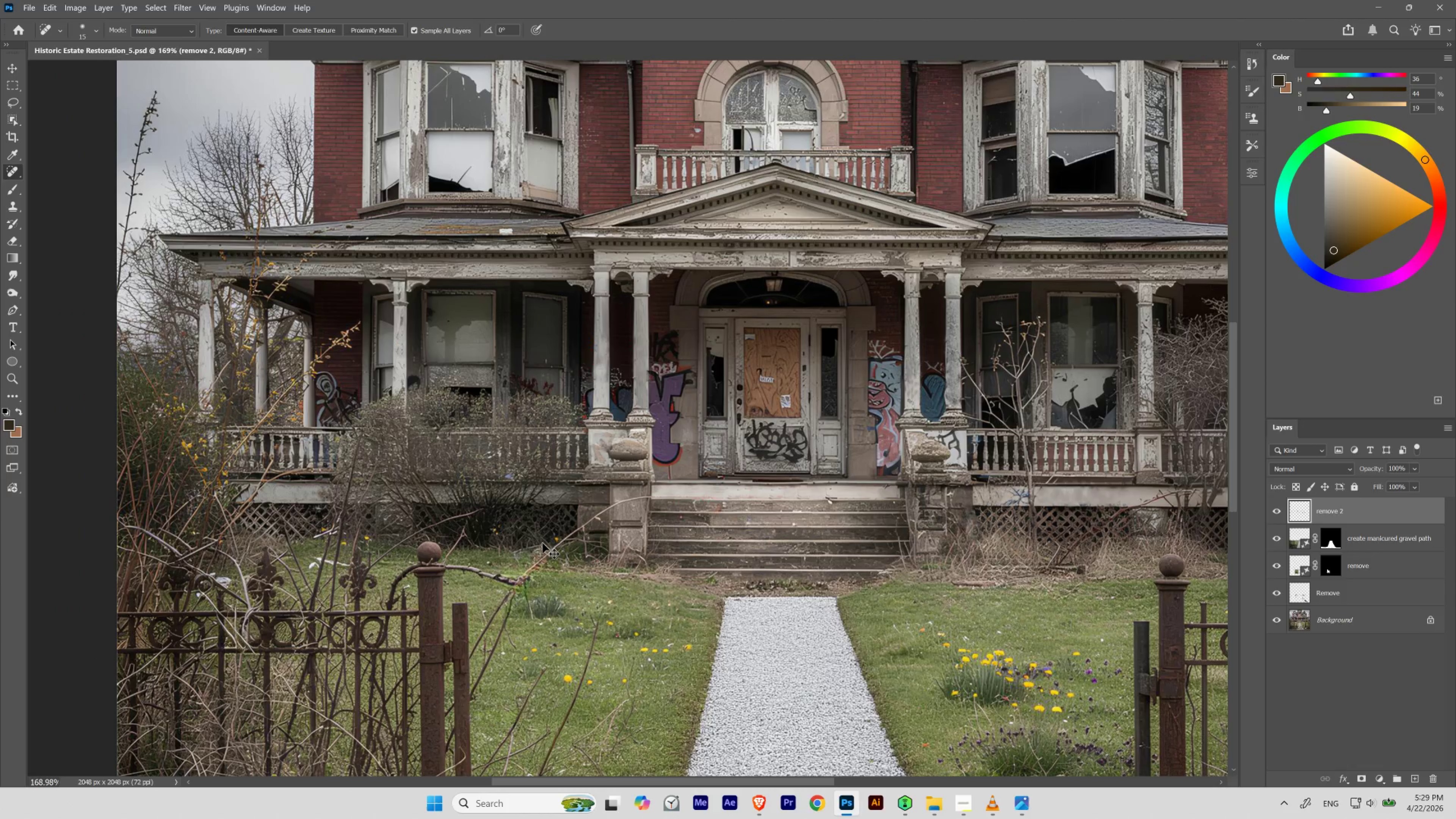 
key(Control+Shift+Z)
 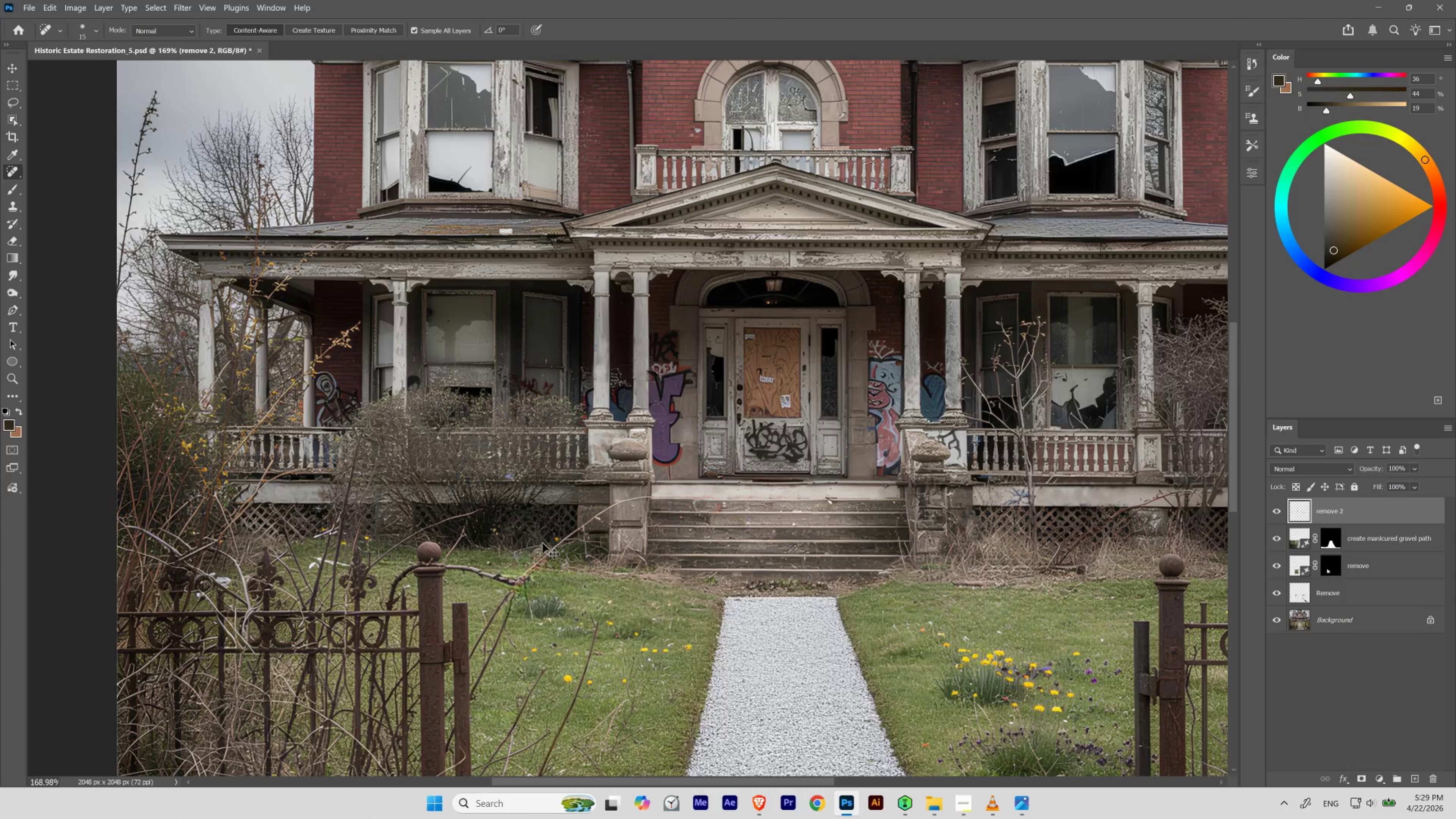 
key(Control+Shift+Z)
 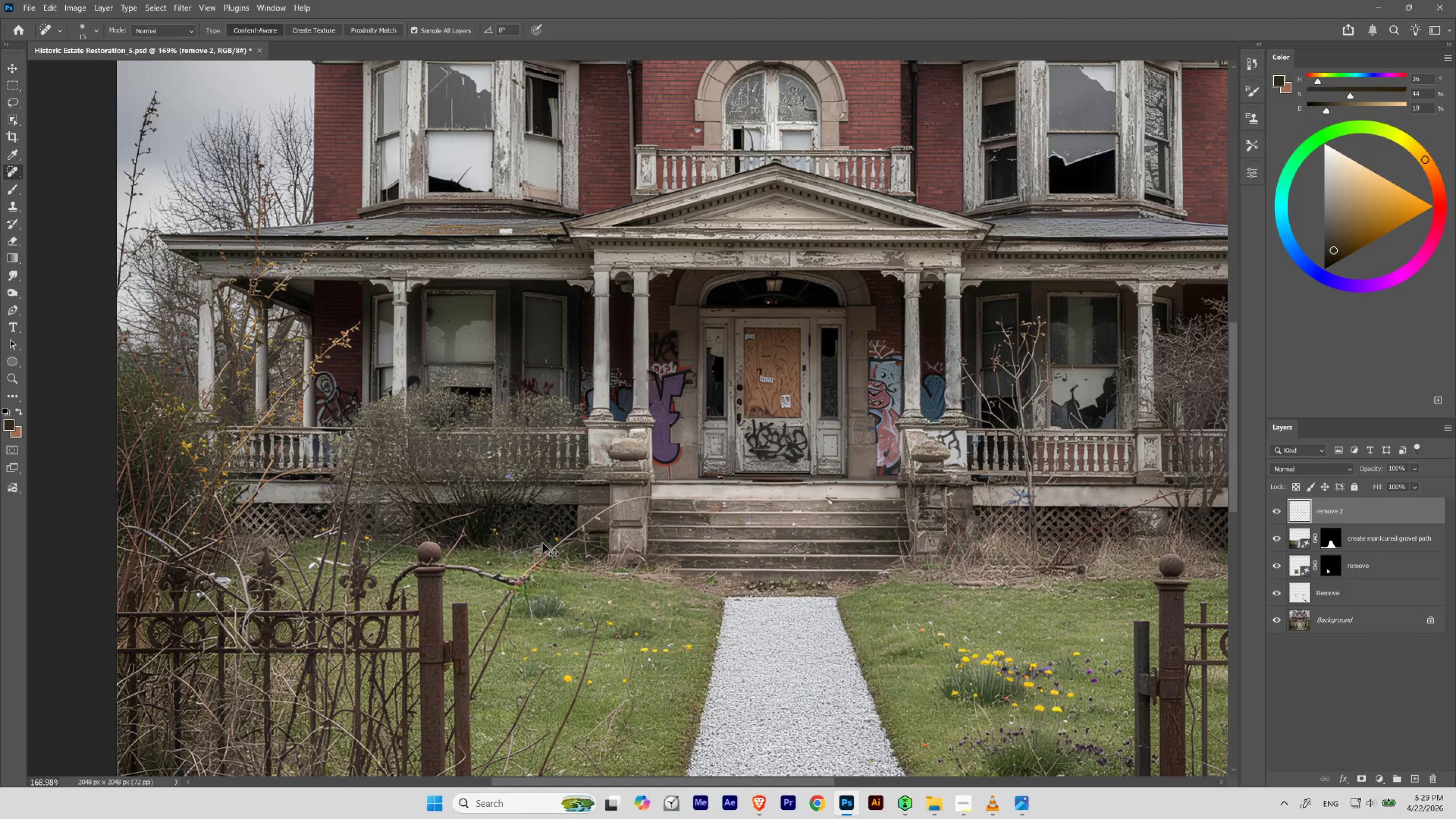 
key(Control+Shift+Z)
 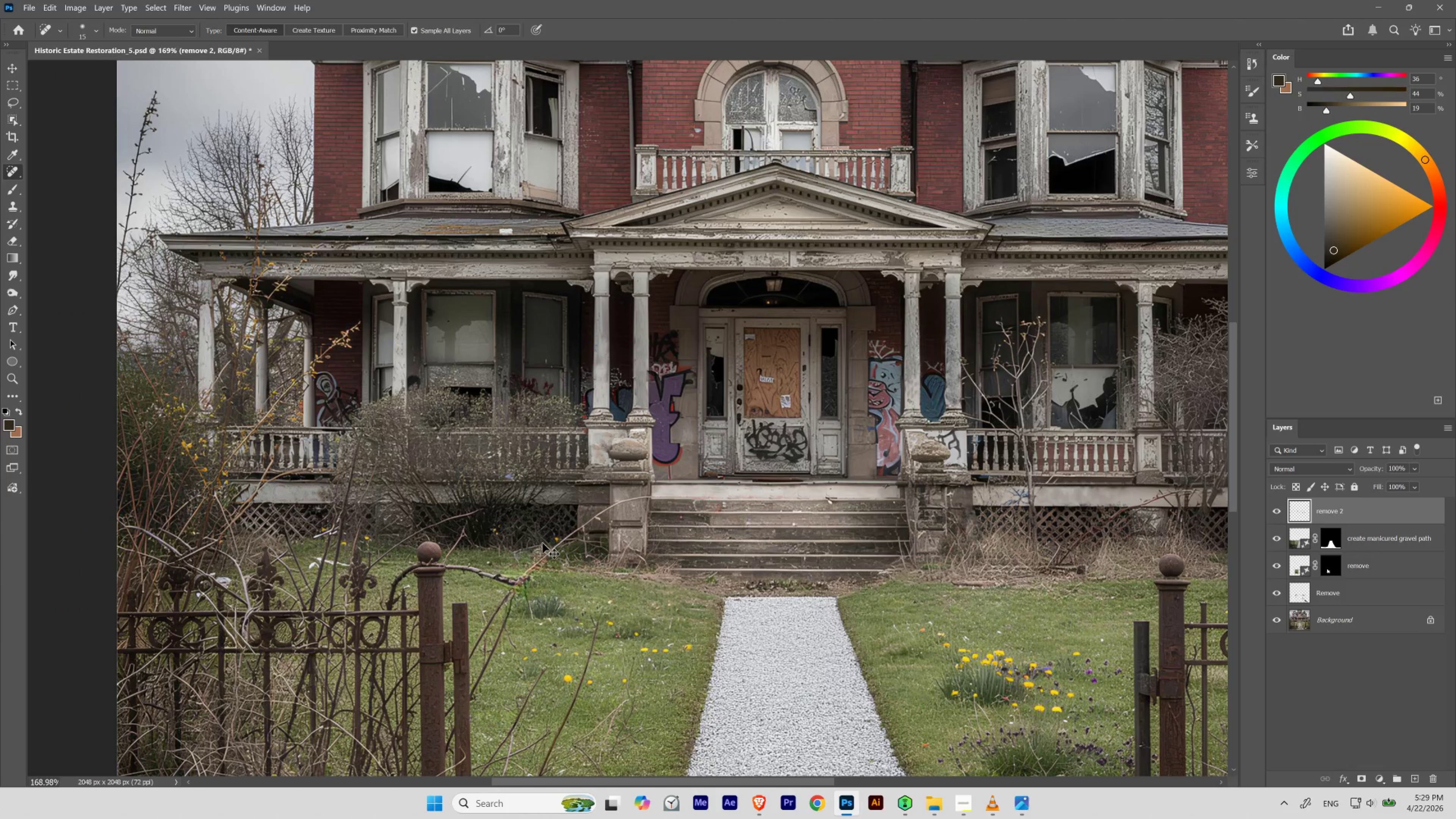 
key(Control+Shift+Z)
 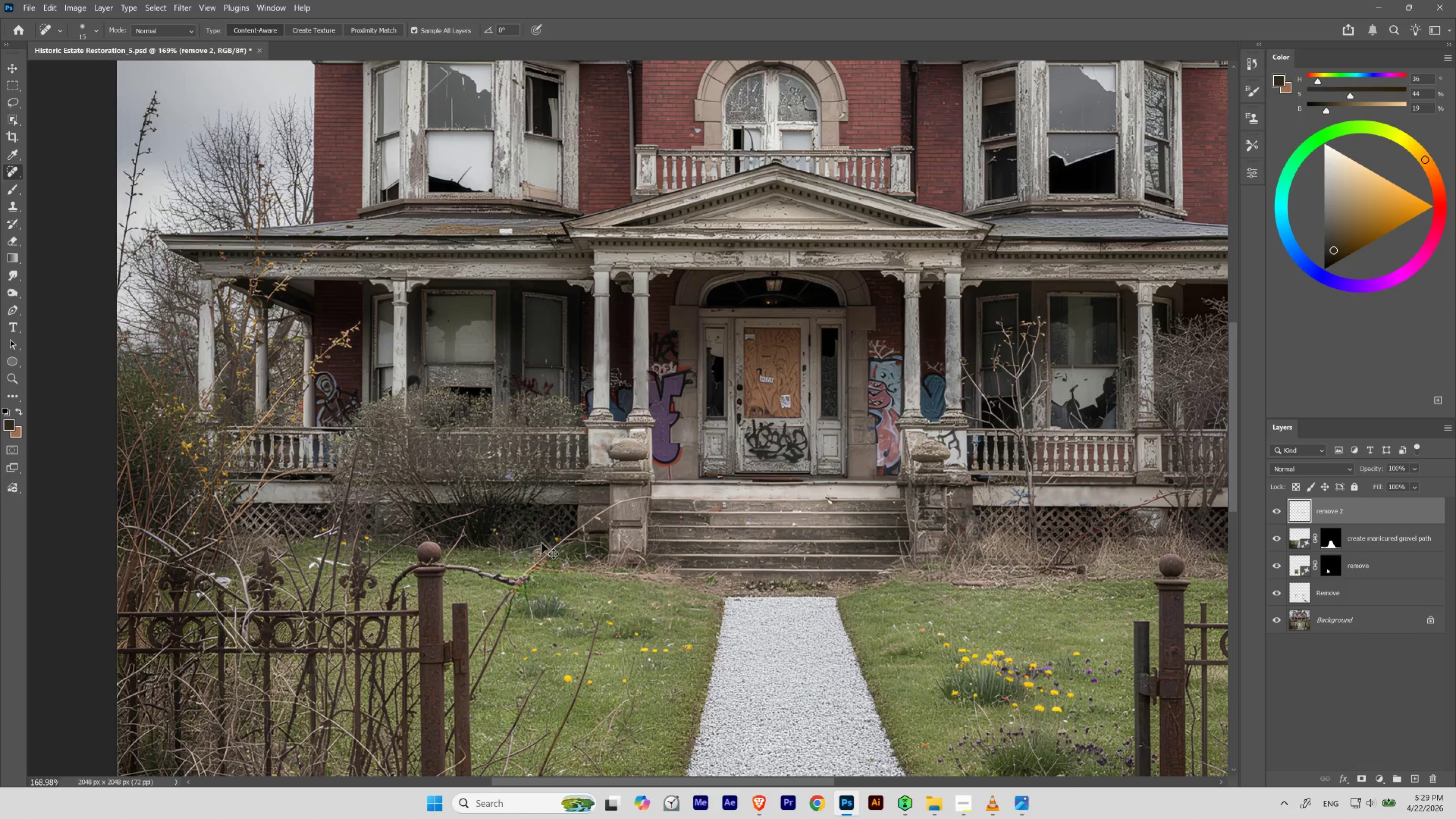 
key(Control+Shift+Z)
 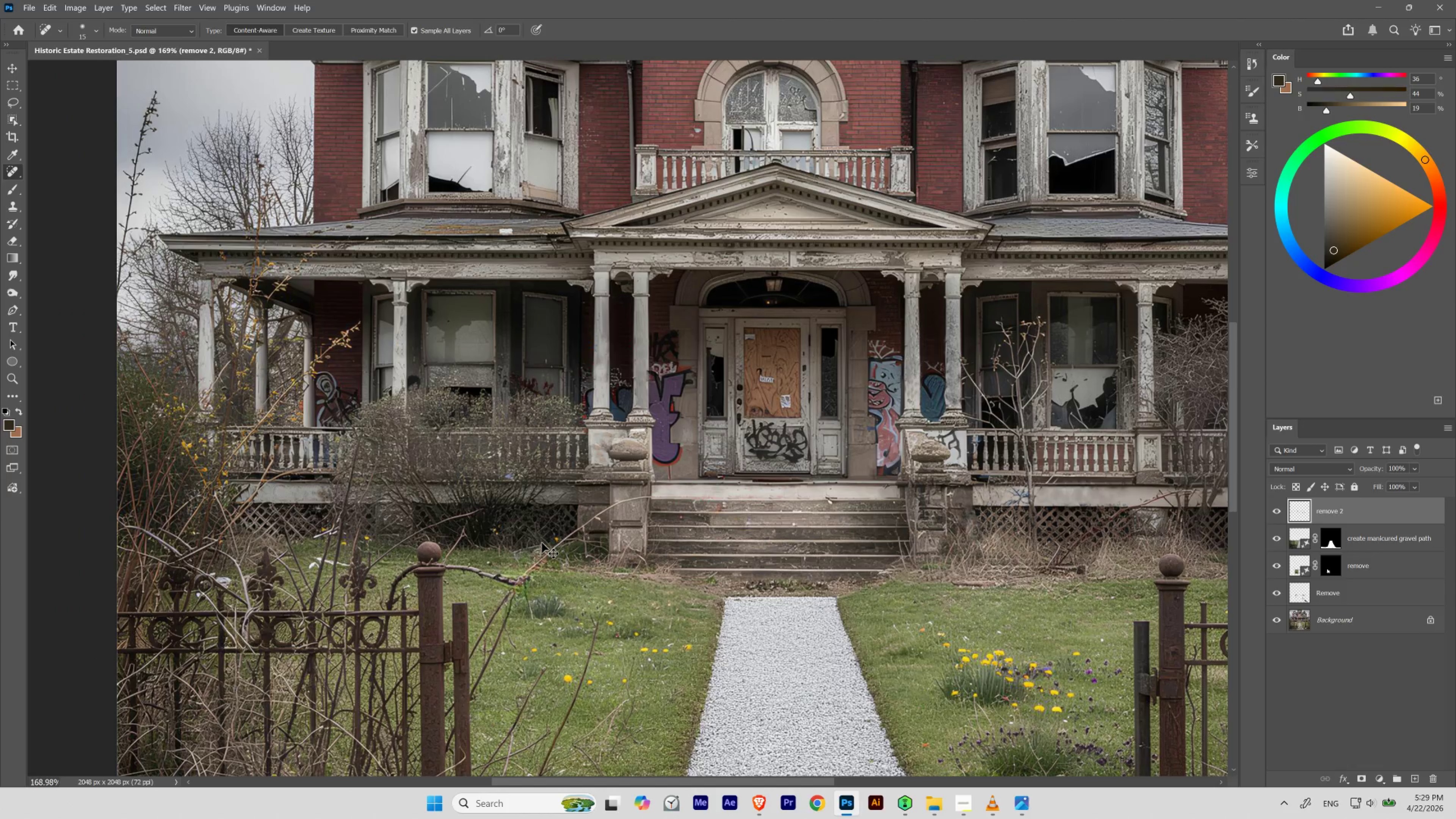 
key(Control+Shift+Z)
 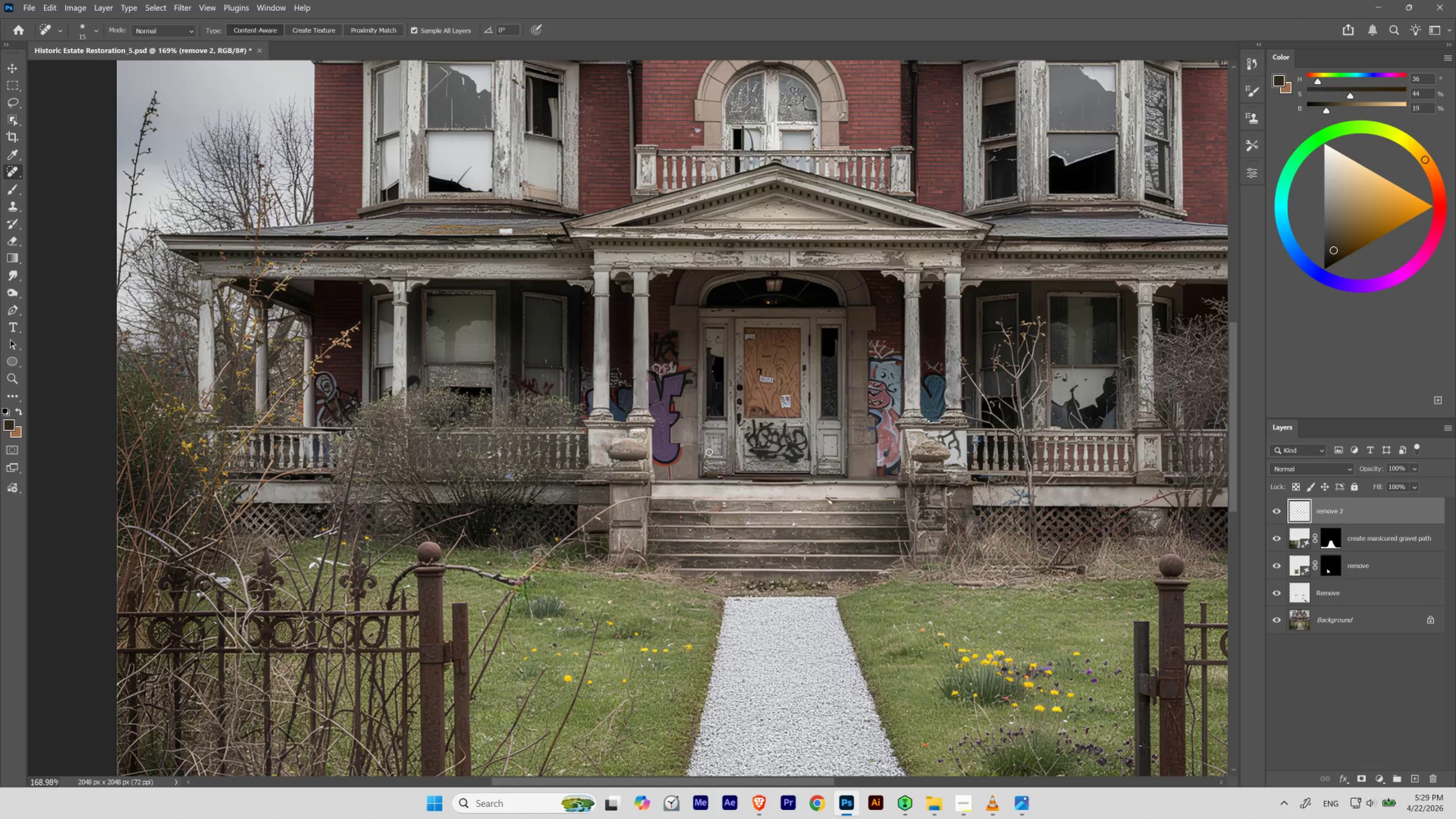 
hold_key(key=Space, duration=1.5)
 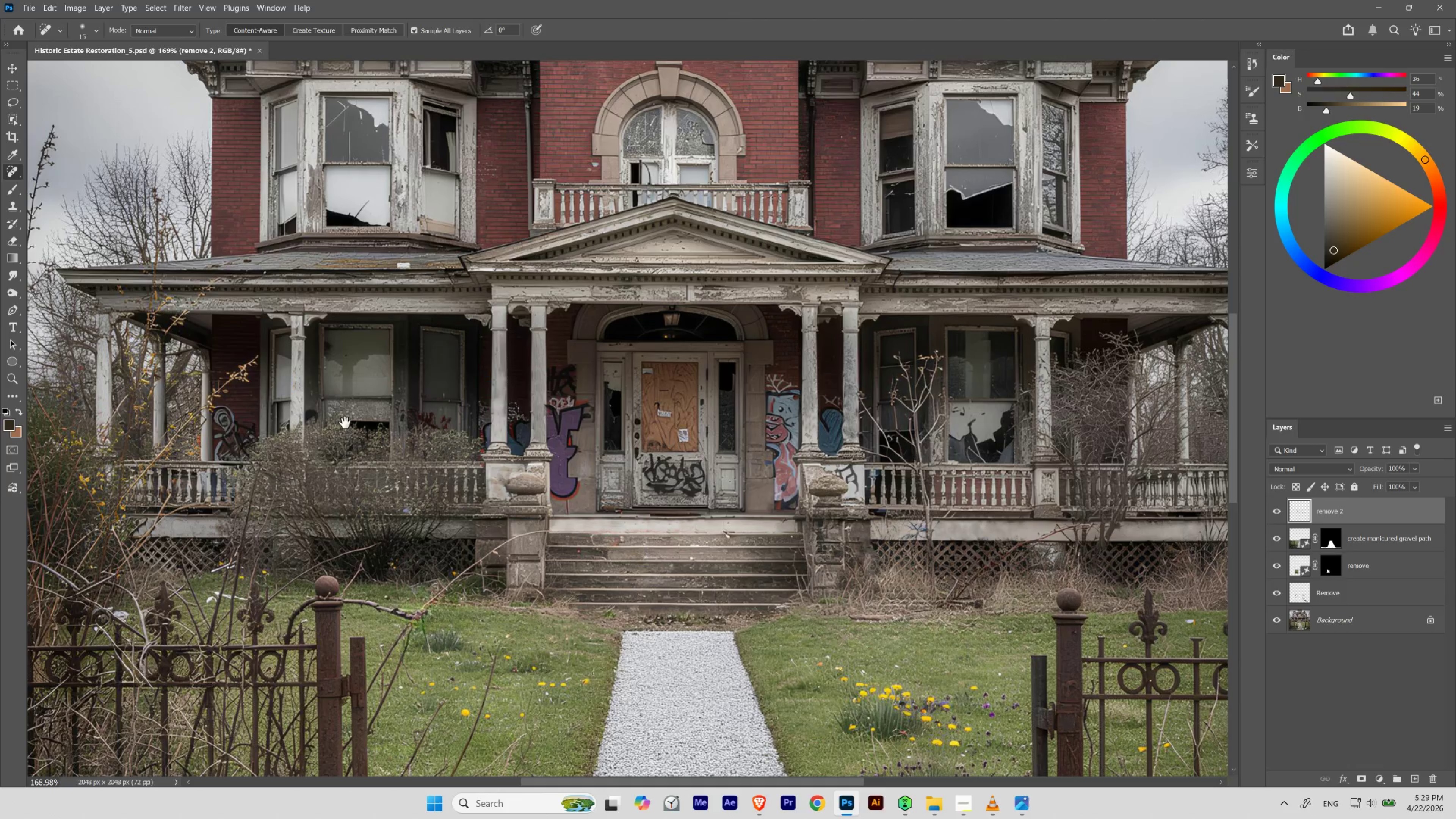 
left_click_drag(start_coordinate=[811, 396], to_coordinate=[709, 430])
 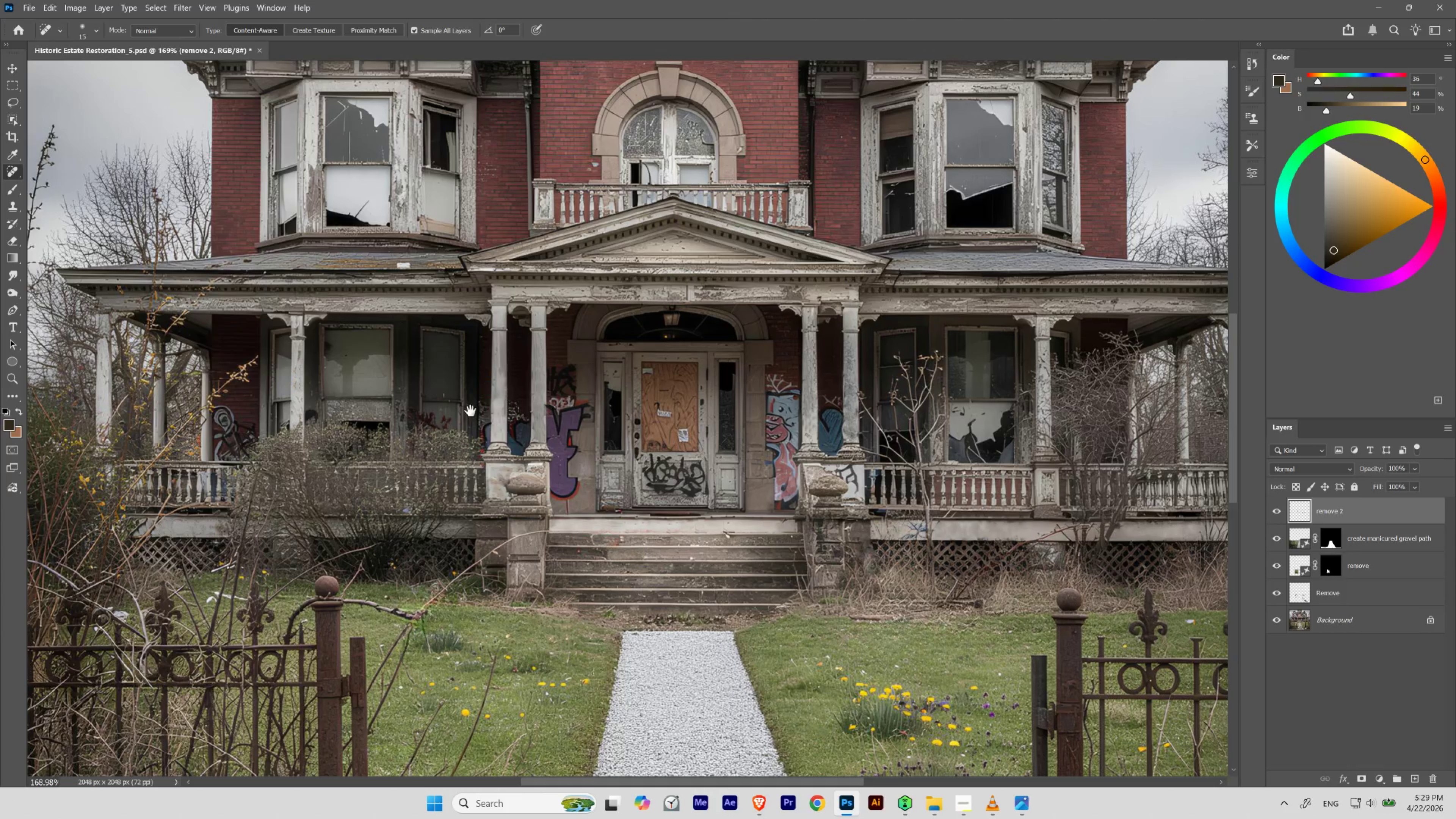 
hold_key(key=Space, duration=1.52)
 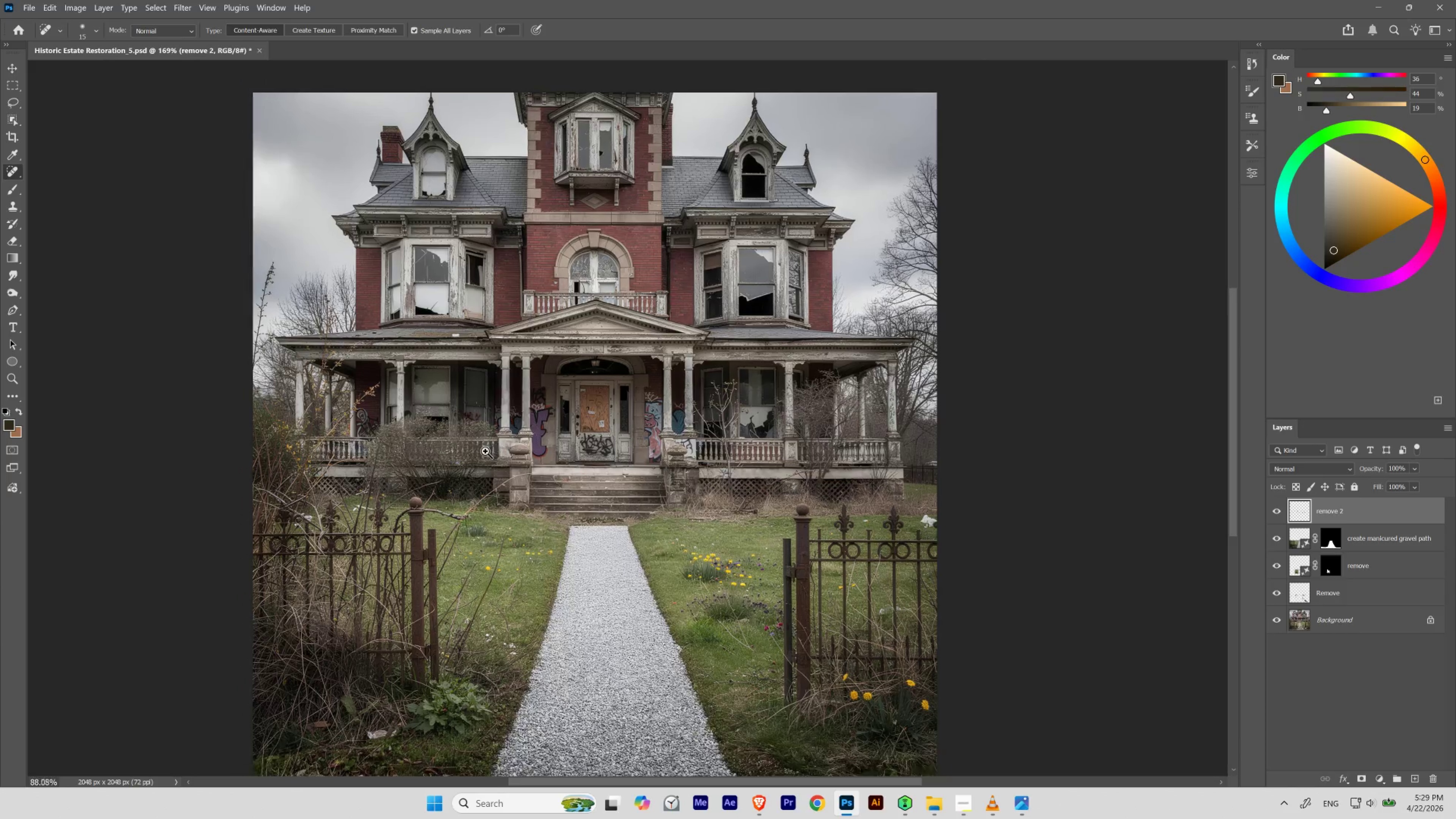 
hold_key(key=Space, duration=14.77)
 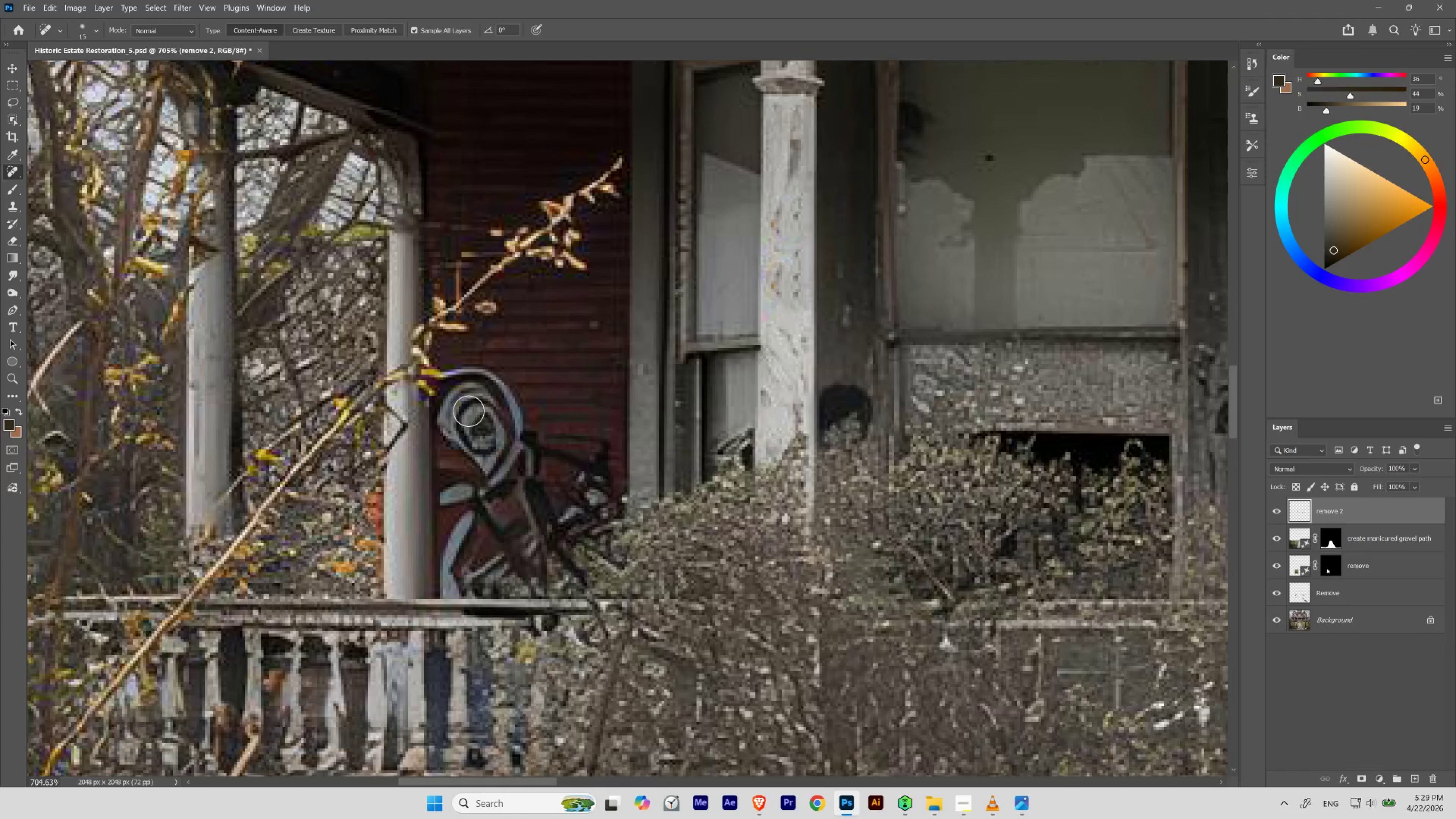 
hold_key(key=ControlLeft, duration=0.61)
left_click_drag(start_coordinate=[512, 411], to_coordinate=[483, 454])
 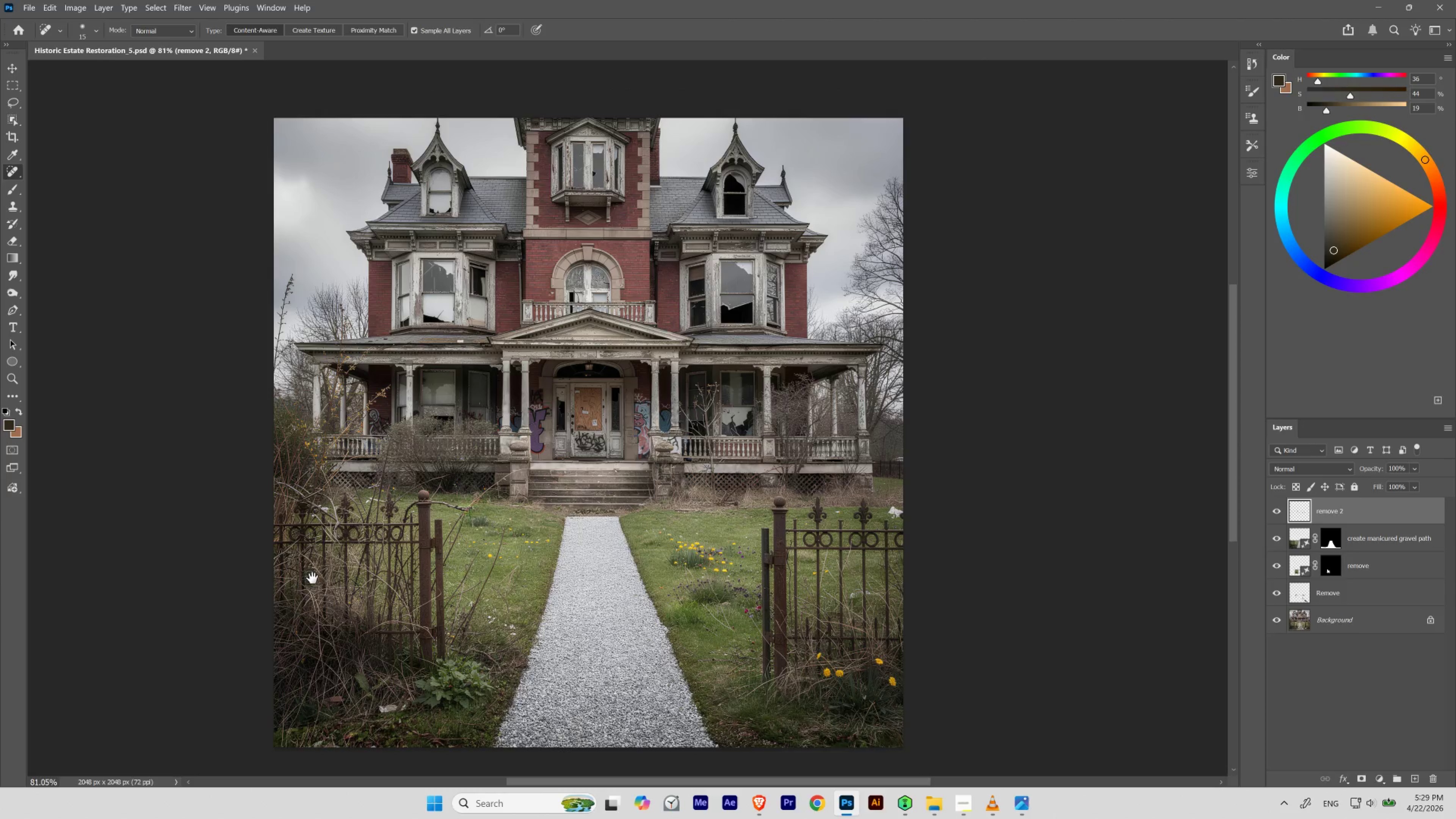 
left_click_drag(start_coordinate=[591, 258], to_coordinate=[582, 321])
 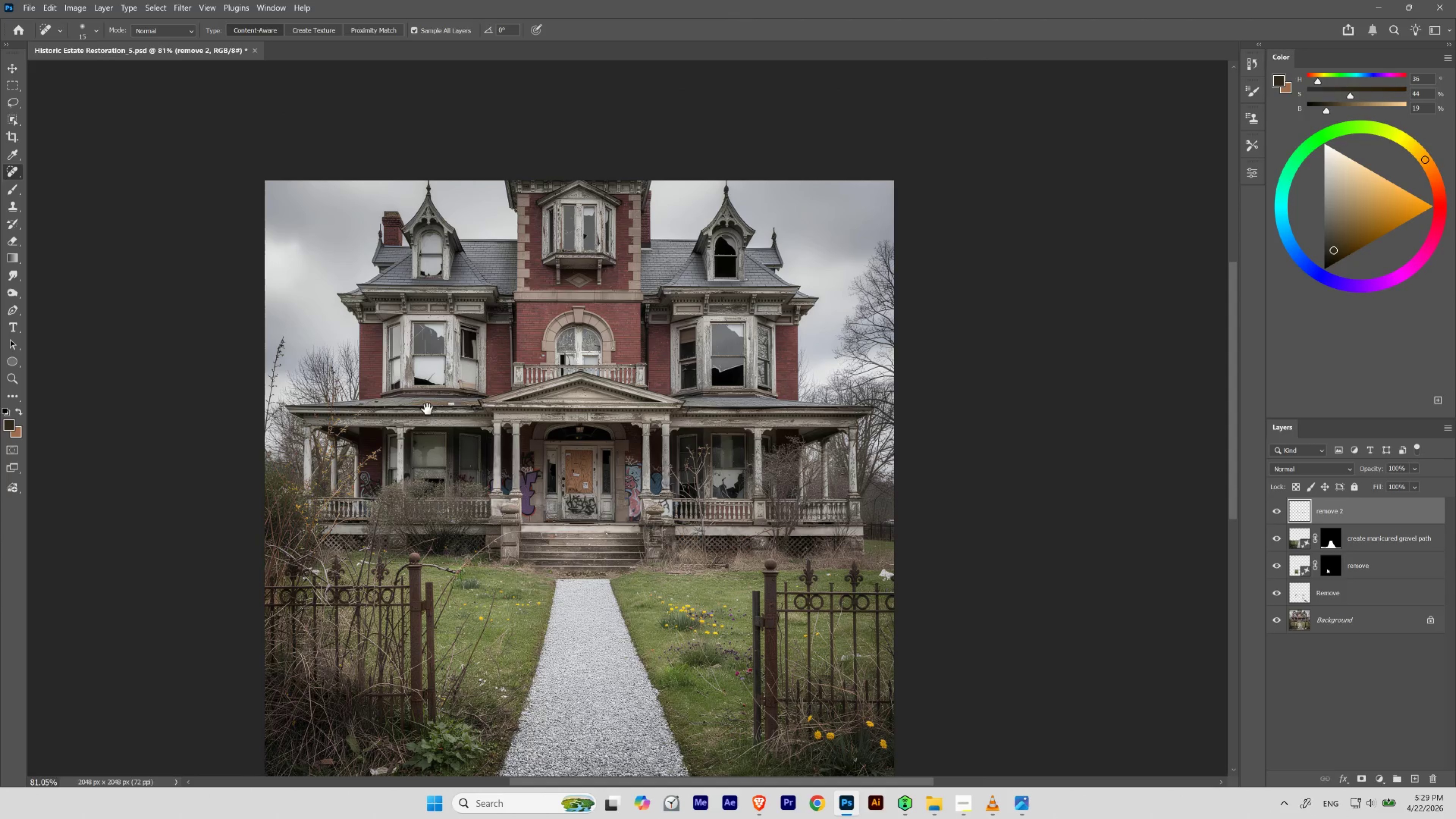 
hold_key(key=ControlLeft, duration=0.8)
left_click_drag(start_coordinate=[415, 395], to_coordinate=[442, 426])
 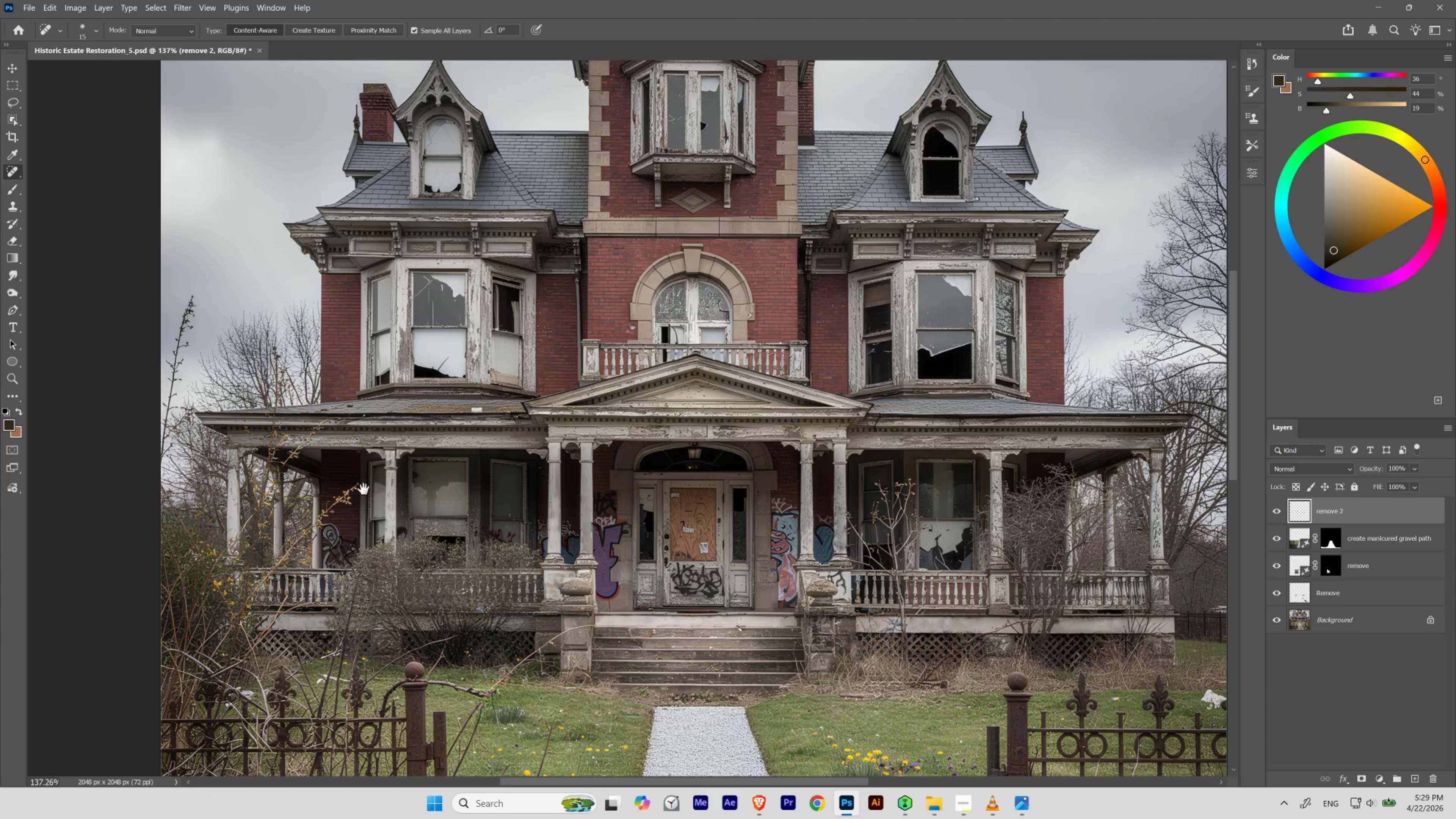 
left_click_drag(start_coordinate=[524, 490], to_coordinate=[522, 369])
 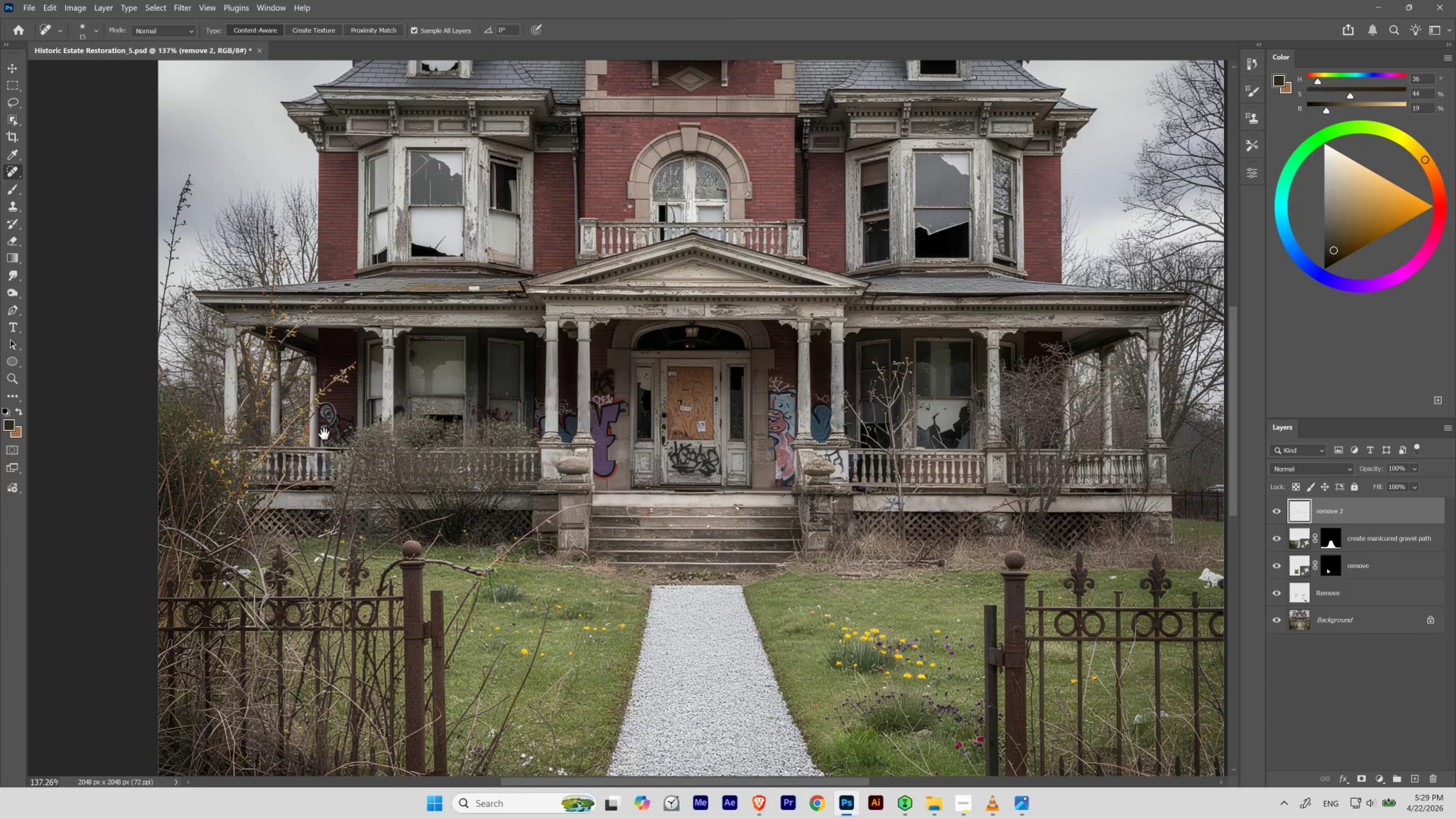 
hold_key(key=ControlLeft, duration=1.88)
left_click_drag(start_coordinate=[323, 398], to_coordinate=[387, 487])
 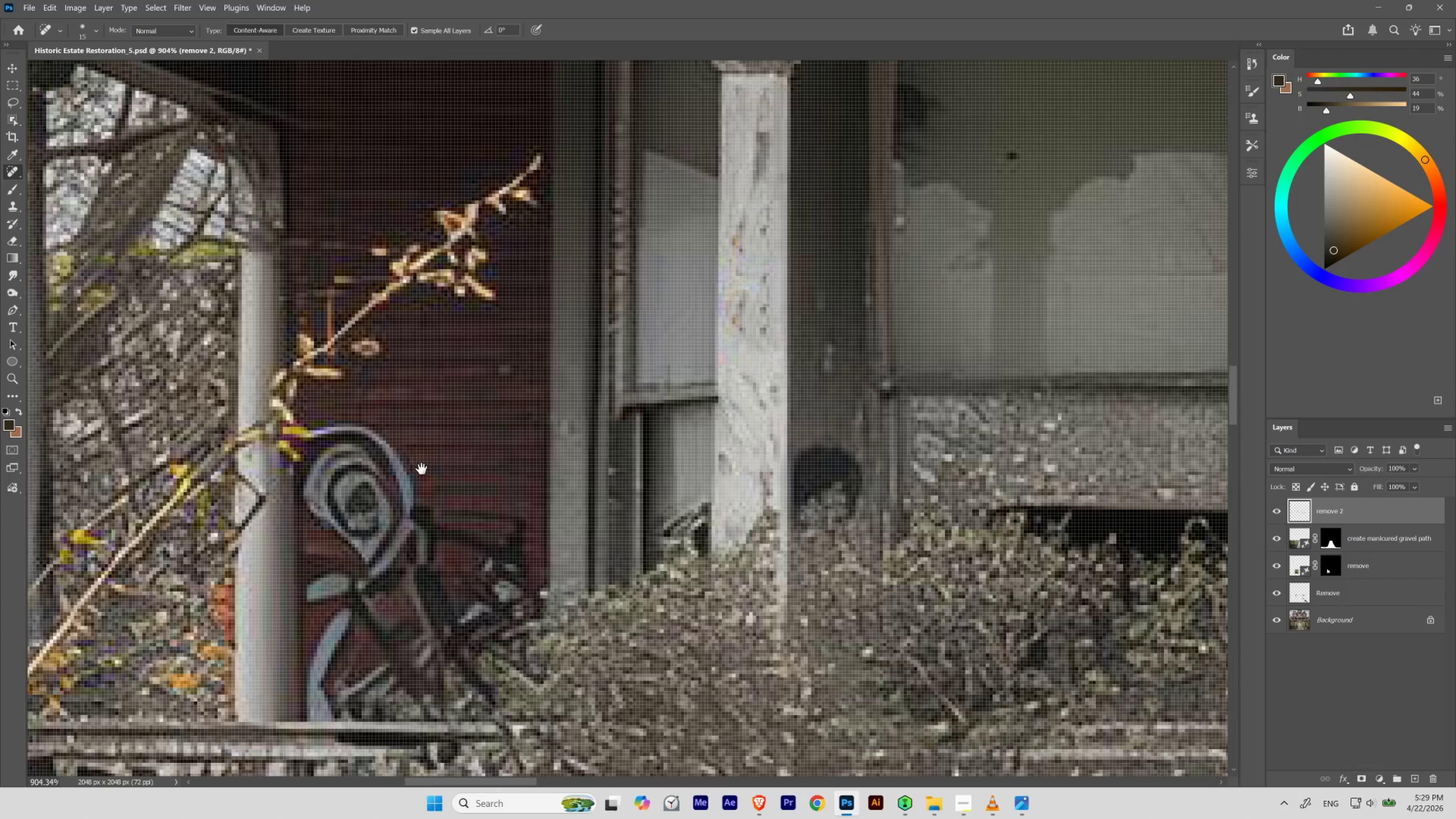 
left_click_drag(start_coordinate=[423, 468], to_coordinate=[527, 367])
 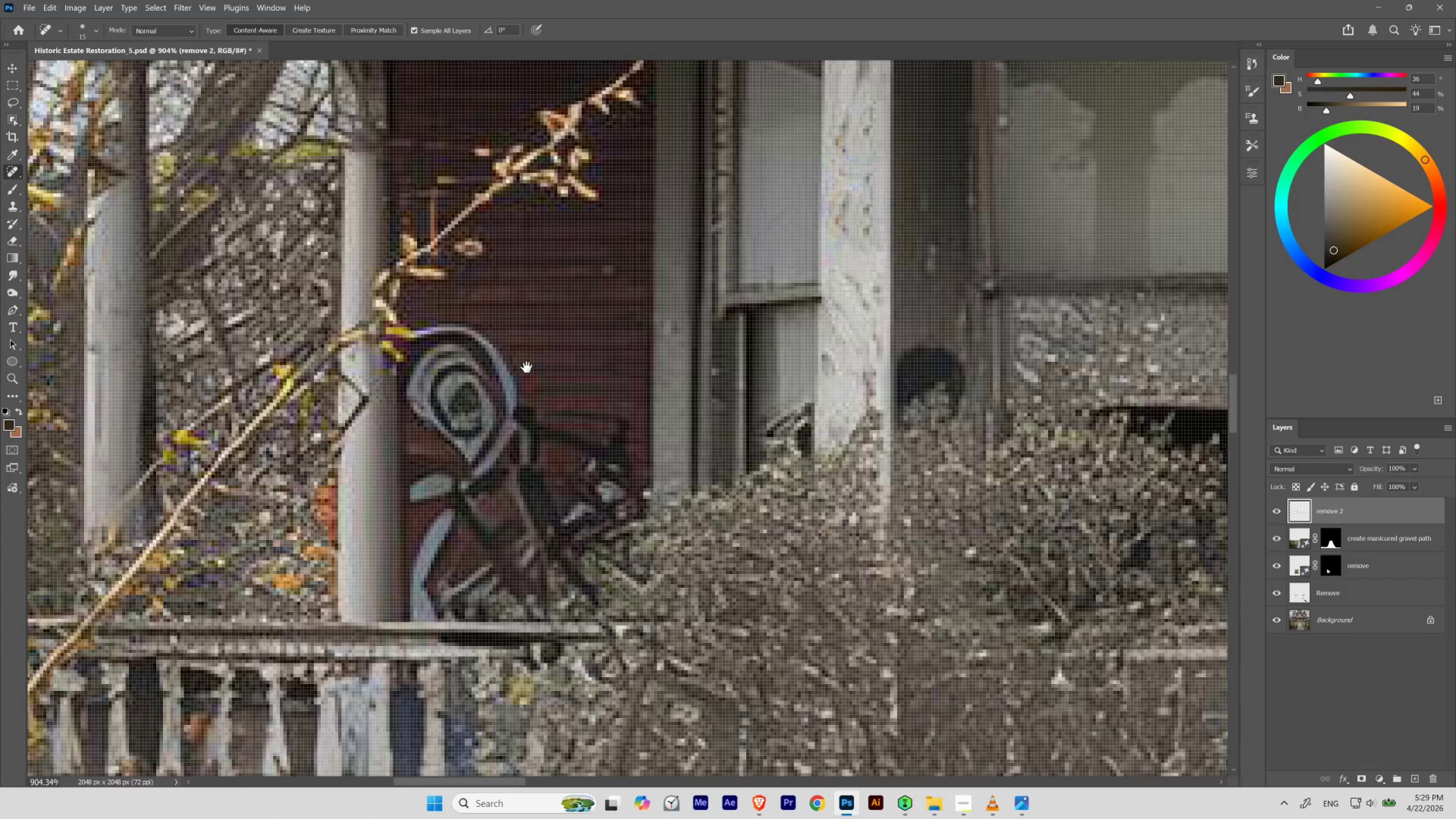 
hold_key(key=ControlLeft, duration=0.94)
left_click_drag(start_coordinate=[536, 349], to_coordinate=[515, 374])
 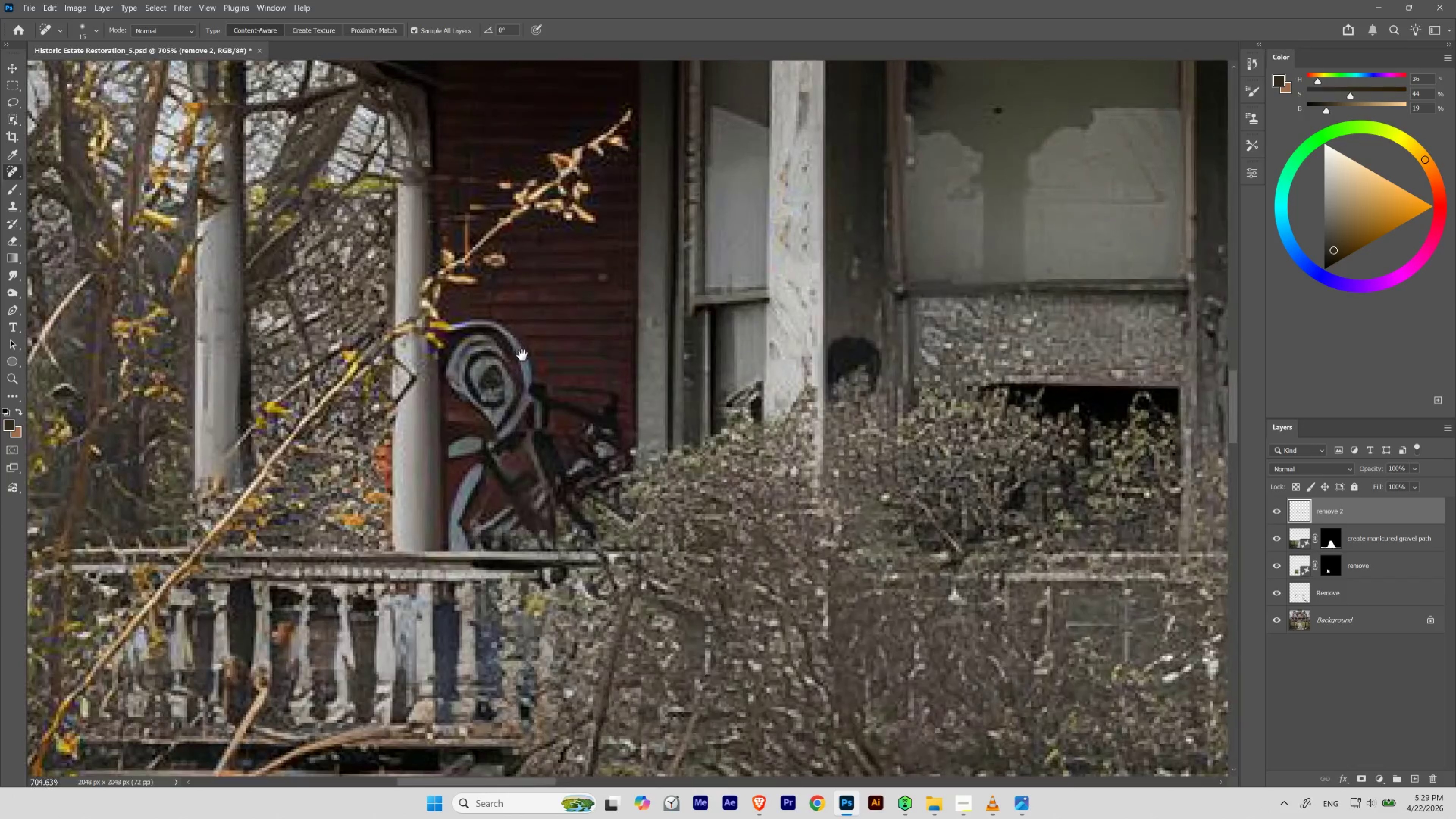 
left_click_drag(start_coordinate=[522, 355], to_coordinate=[513, 402])
 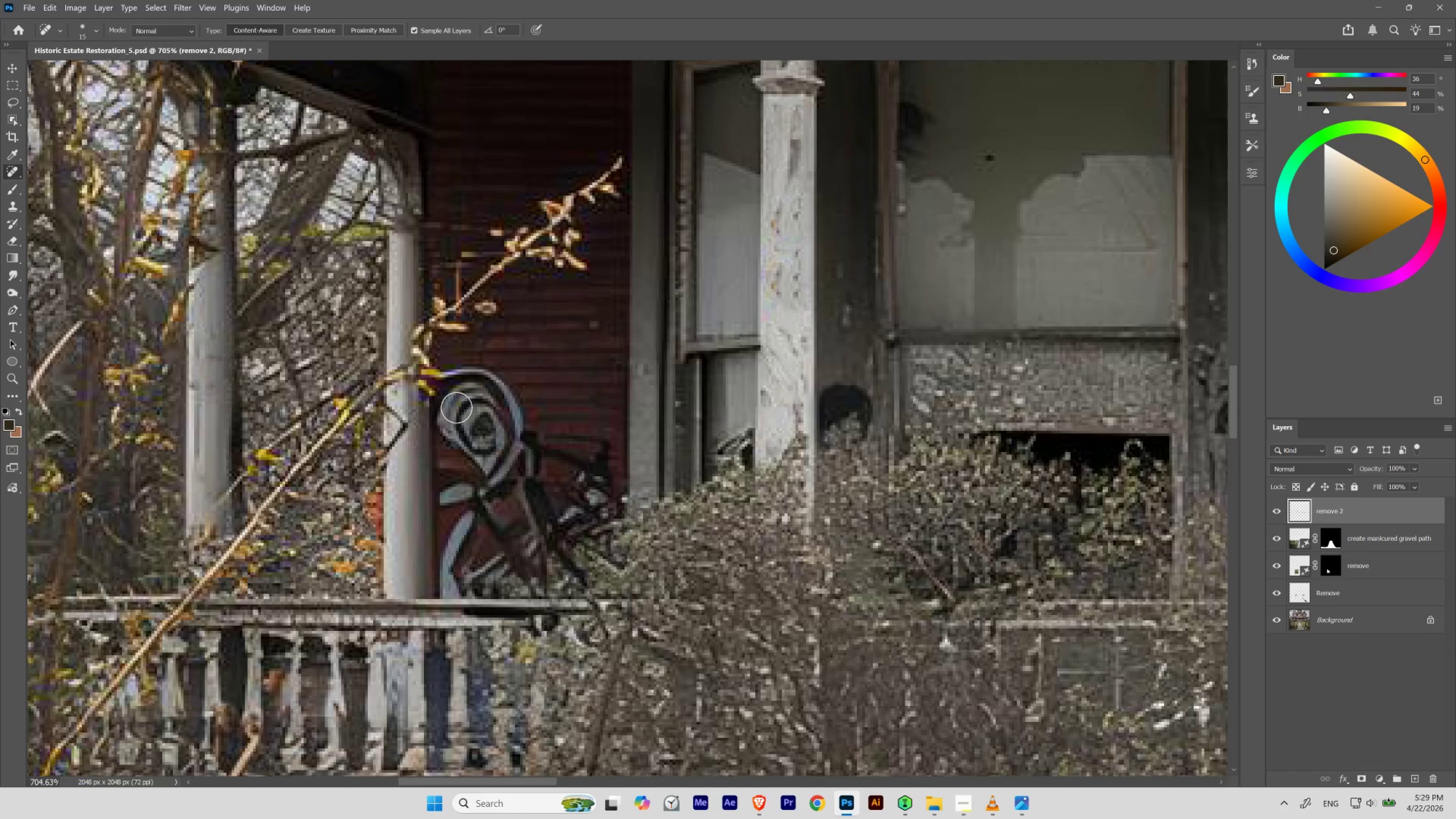 
key(L)
 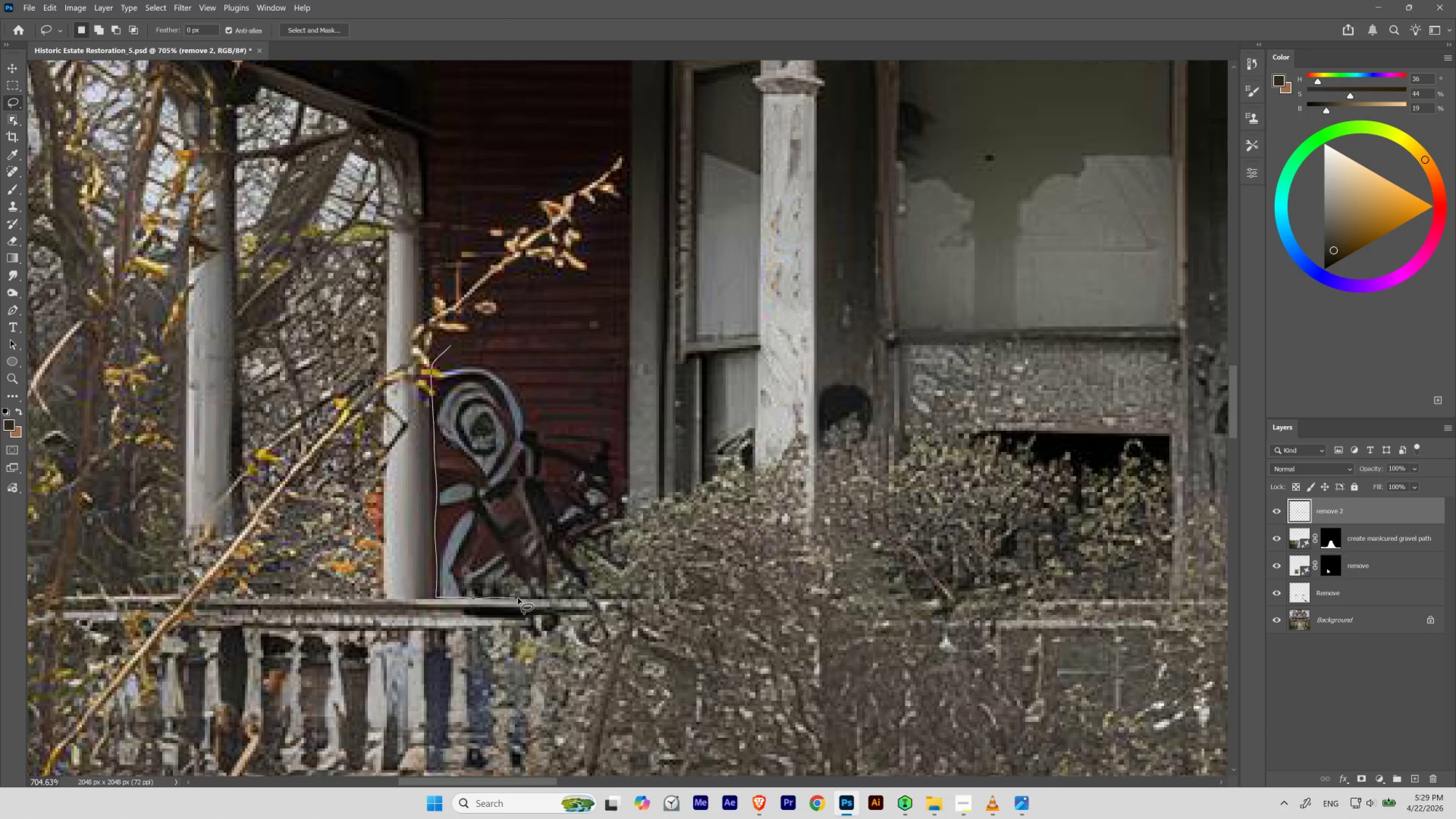 
wait(10.88)
 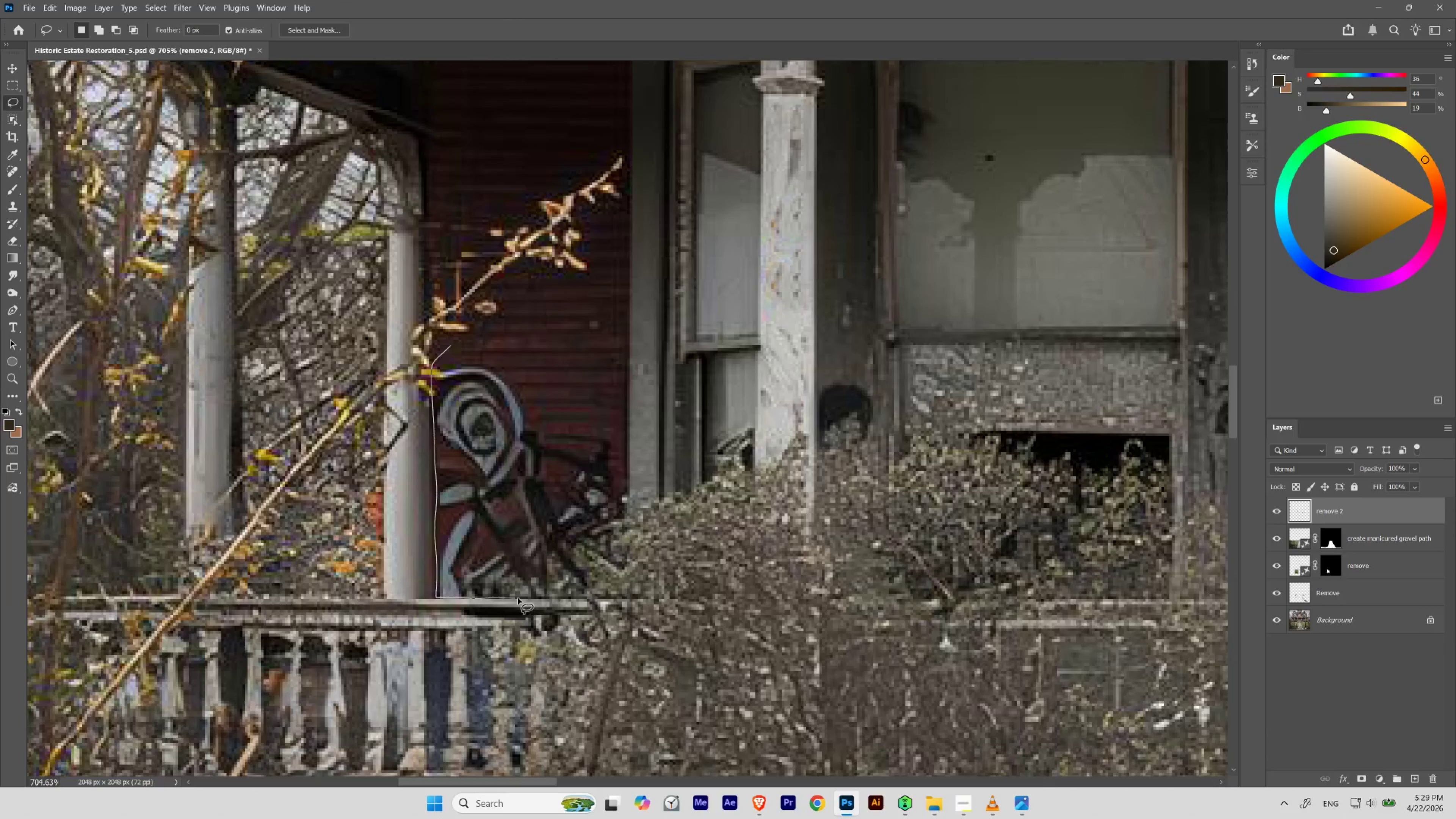 
key(Control+ControlLeft)
 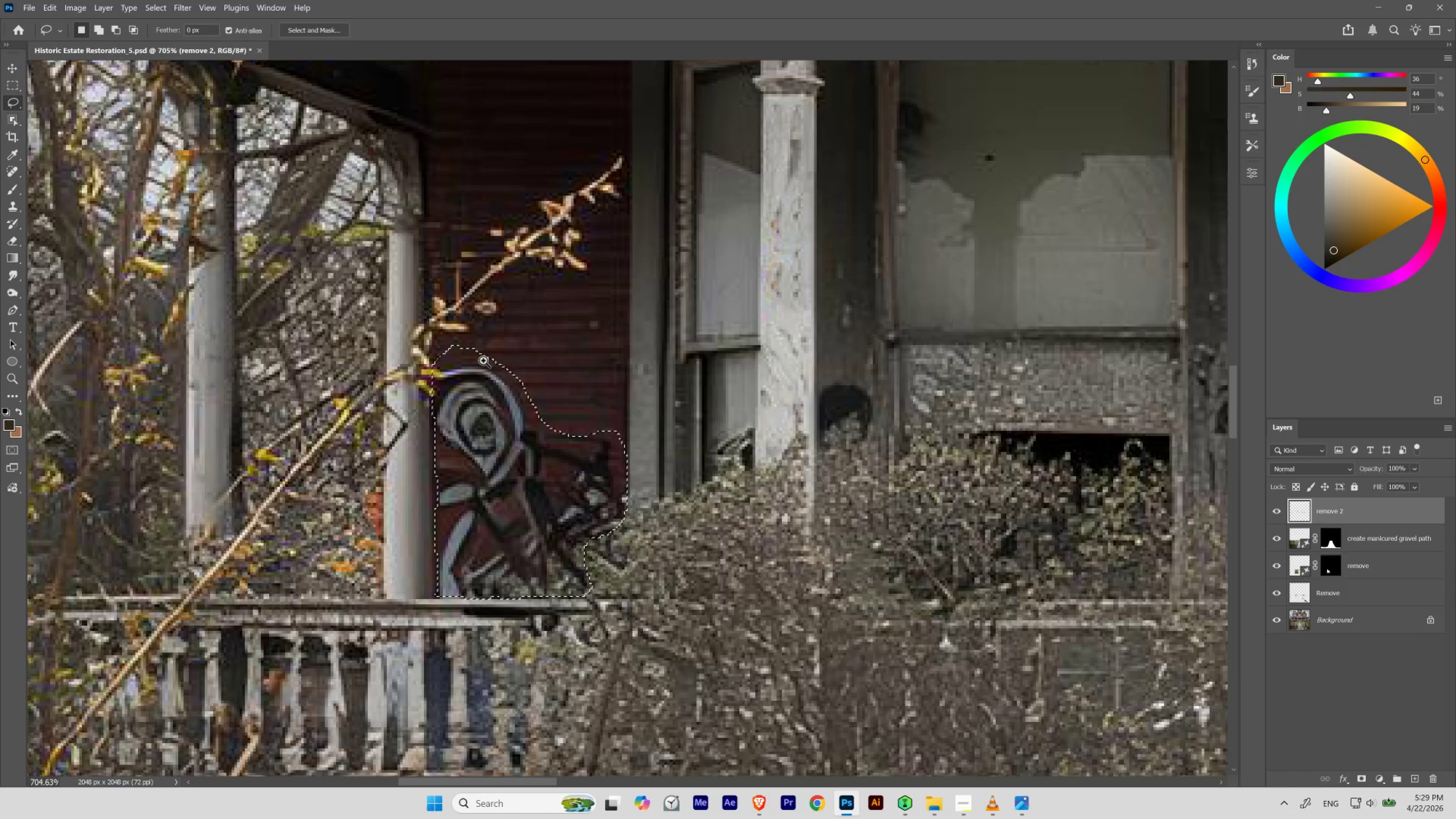 
hold_key(key=Space, duration=1.51)
 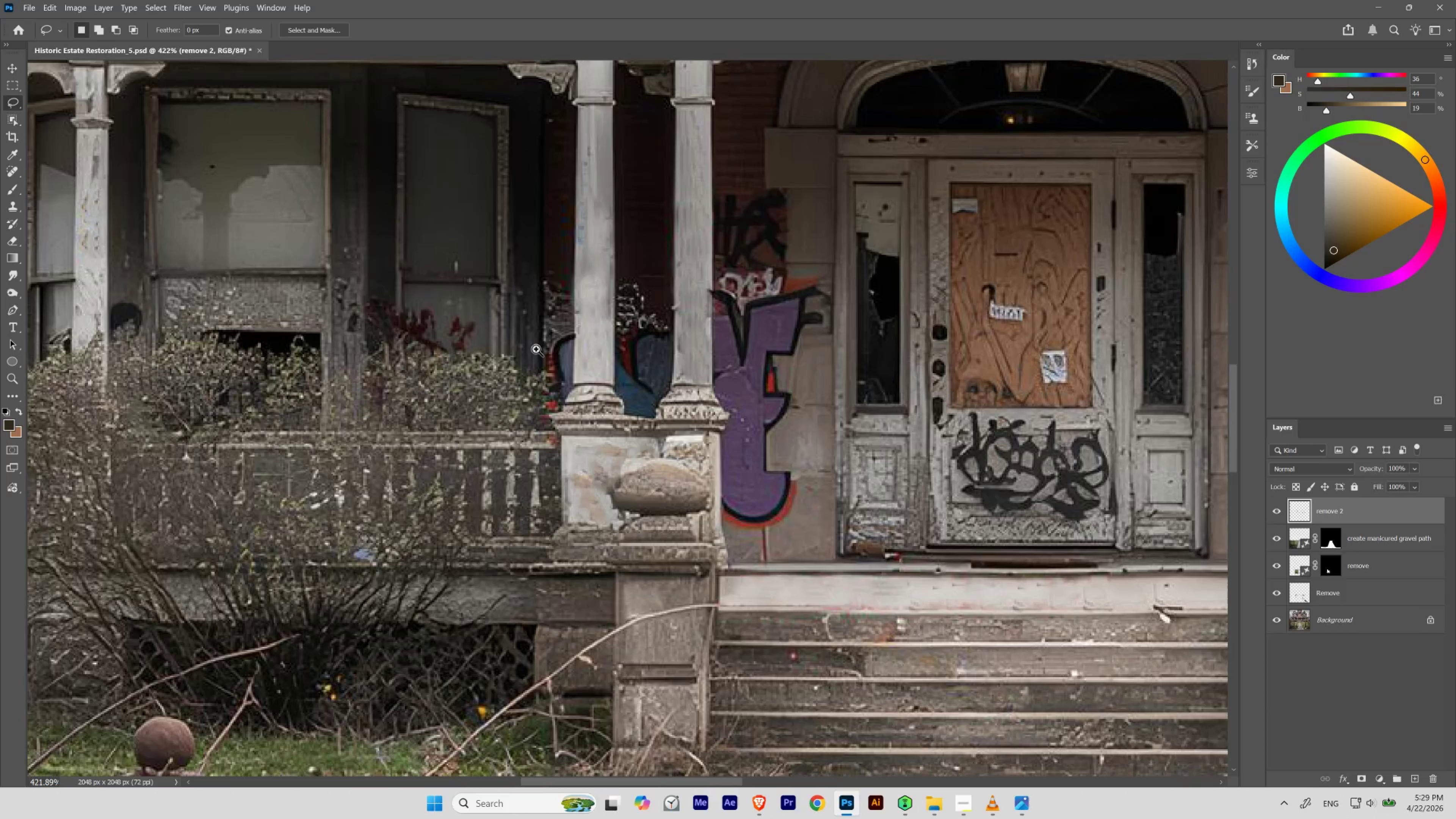 
left_click_drag(start_coordinate=[484, 363], to_coordinate=[454, 389])
 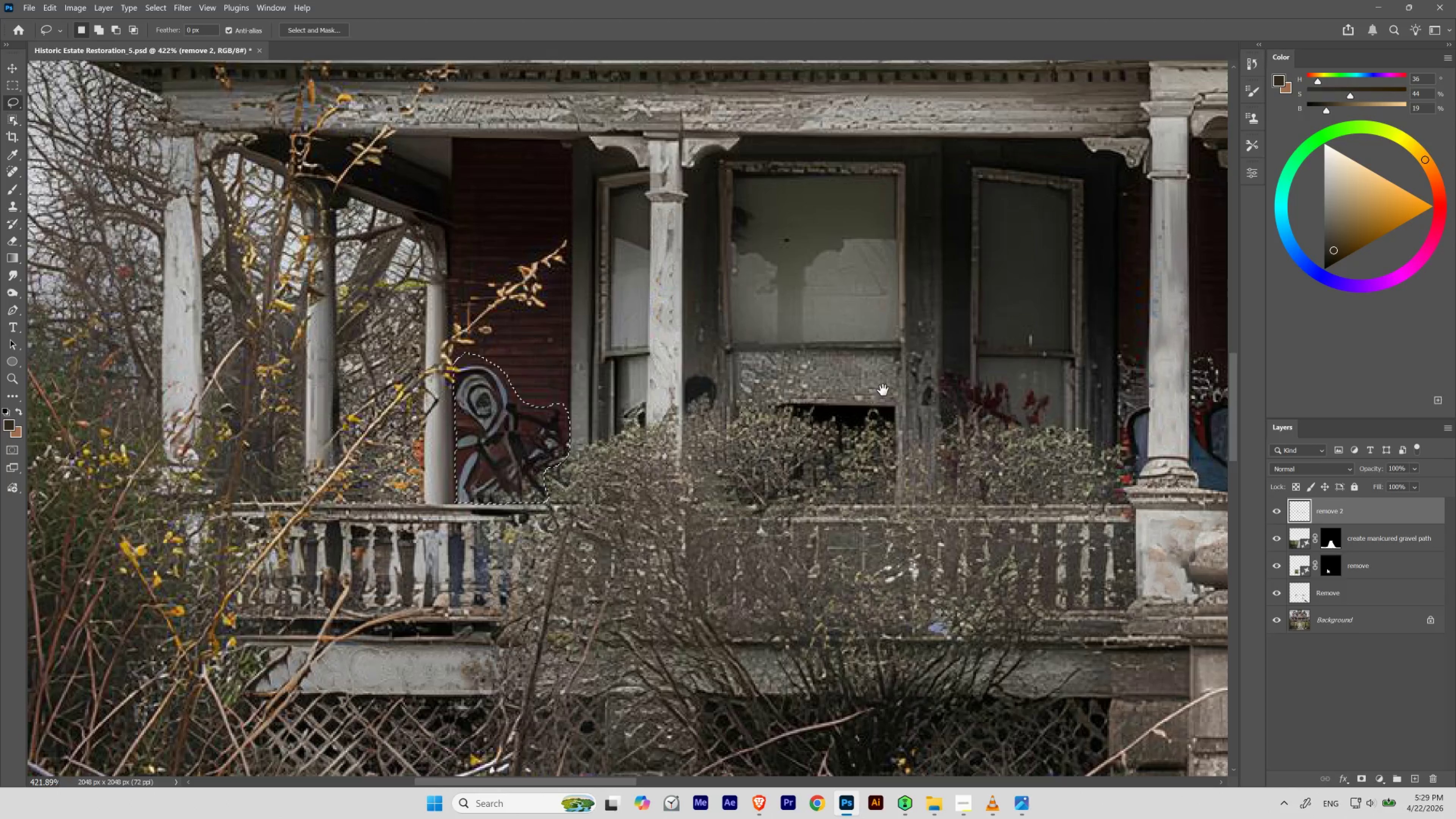 
left_click_drag(start_coordinate=[880, 387], to_coordinate=[417, 378])
 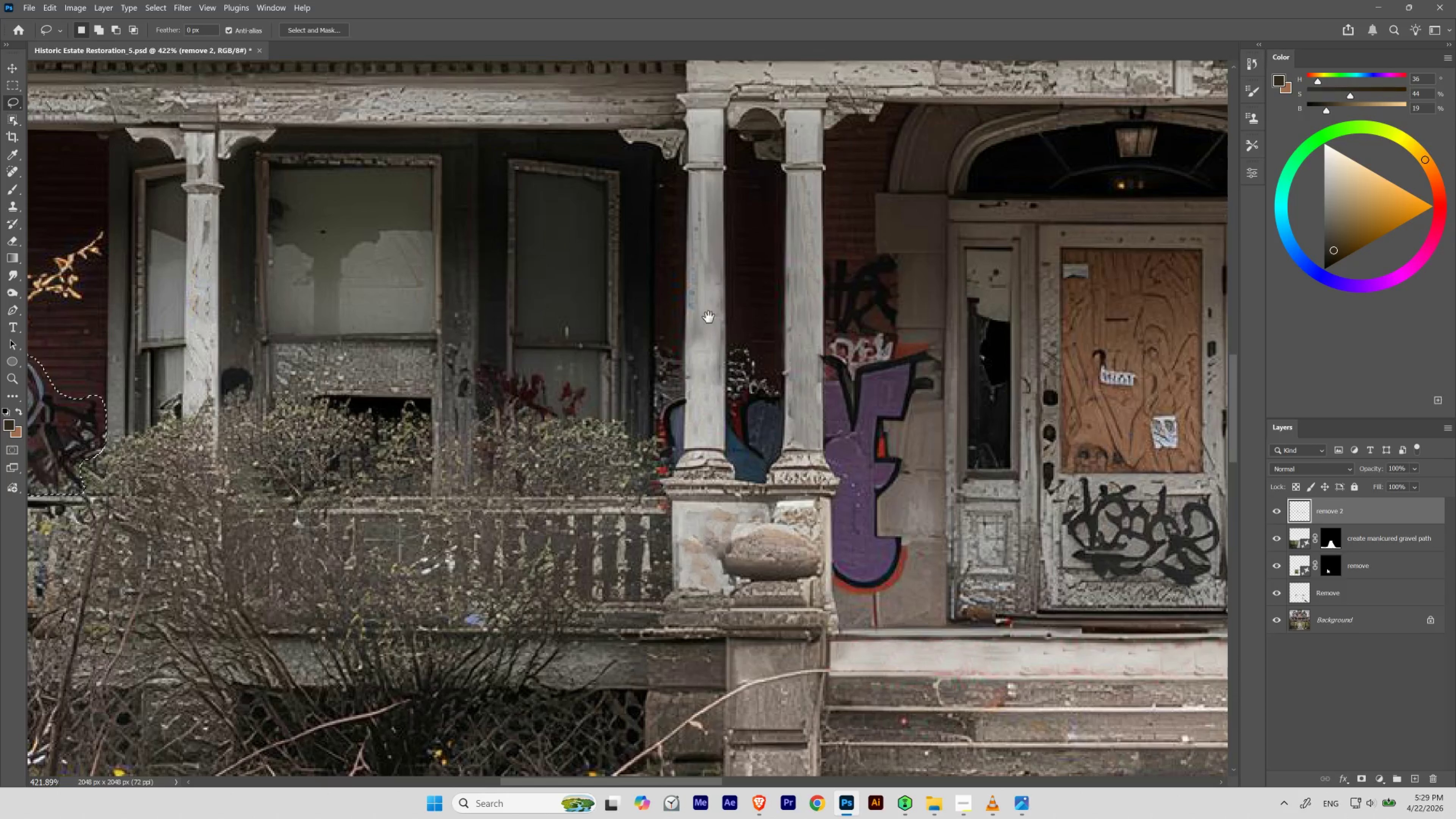 
left_click_drag(start_coordinate=[711, 323], to_coordinate=[600, 258])
 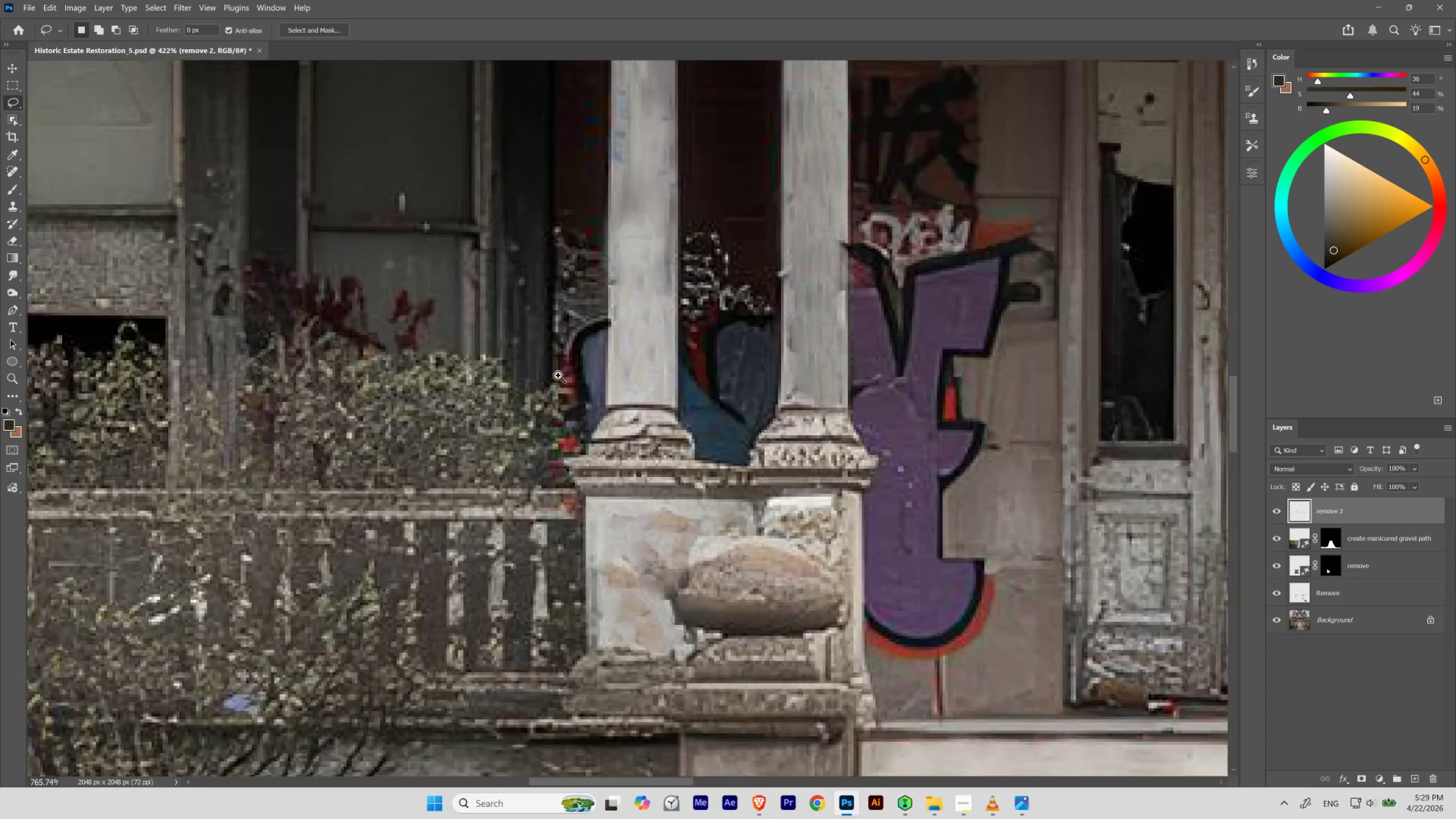 
hold_key(key=Space, duration=4.33)
 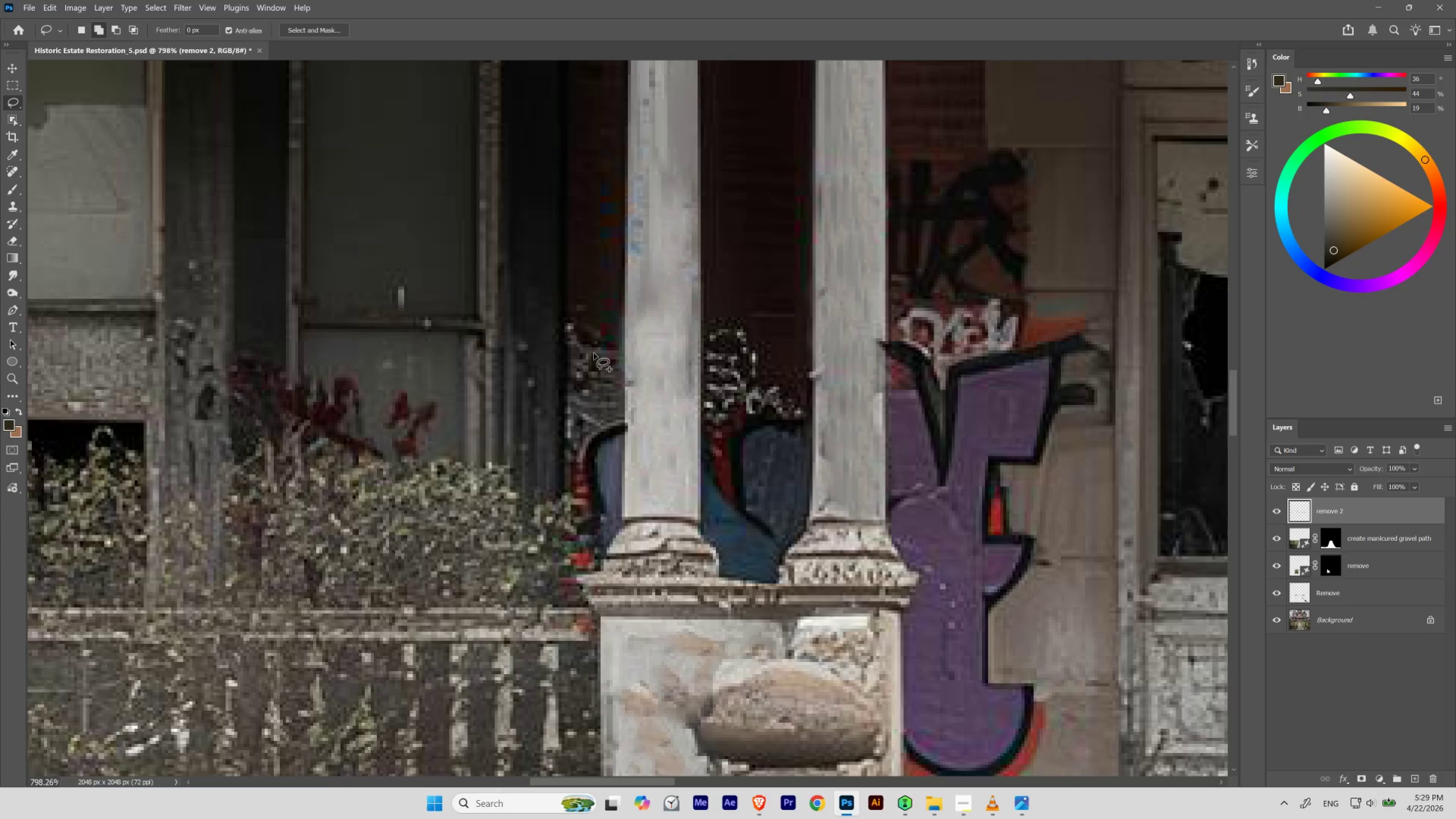 
hold_key(key=ControlLeft, duration=0.83)
left_click_drag(start_coordinate=[529, 353], to_coordinate=[568, 390])
 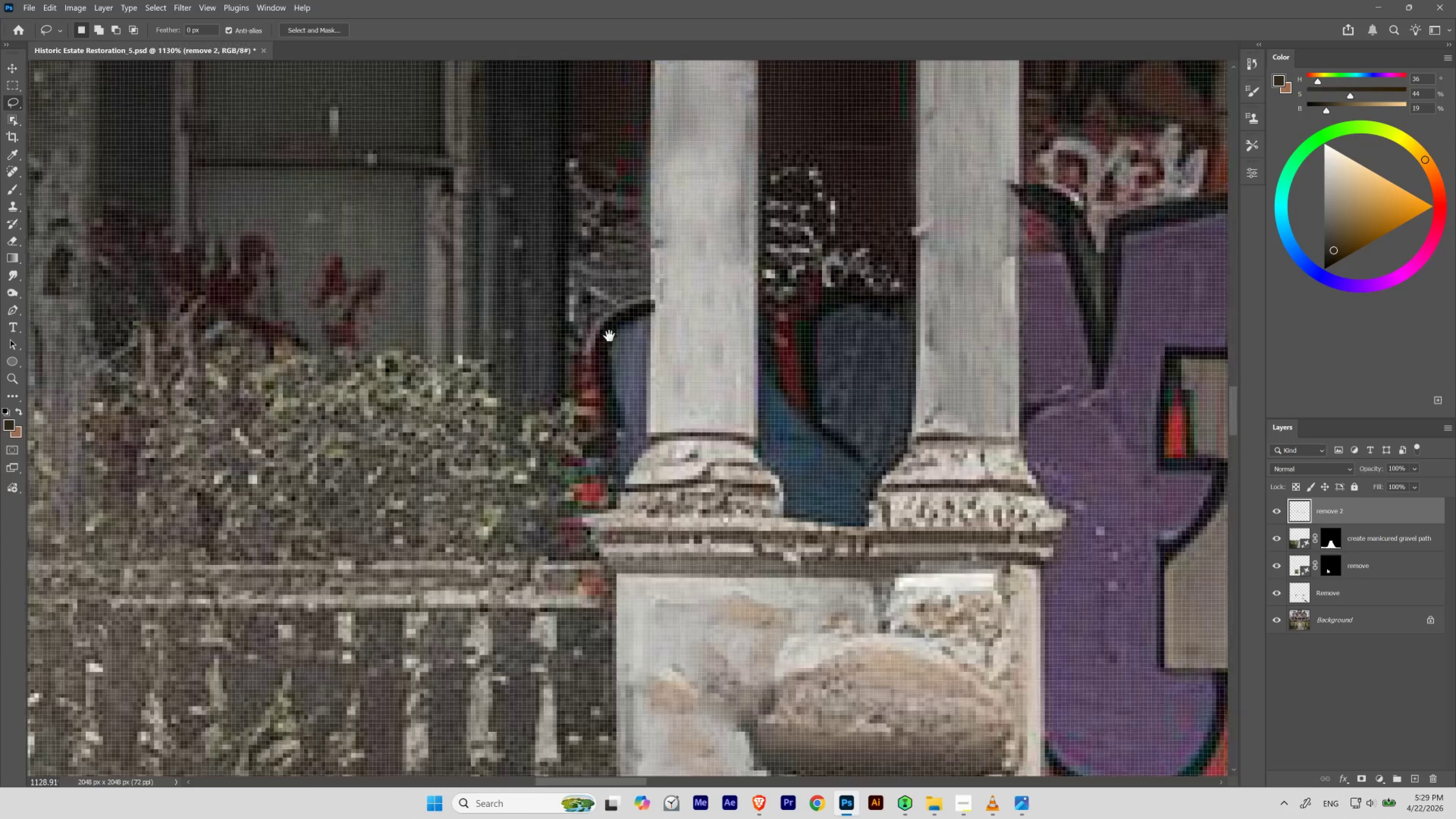 
left_click_drag(start_coordinate=[609, 336], to_coordinate=[594, 455])
 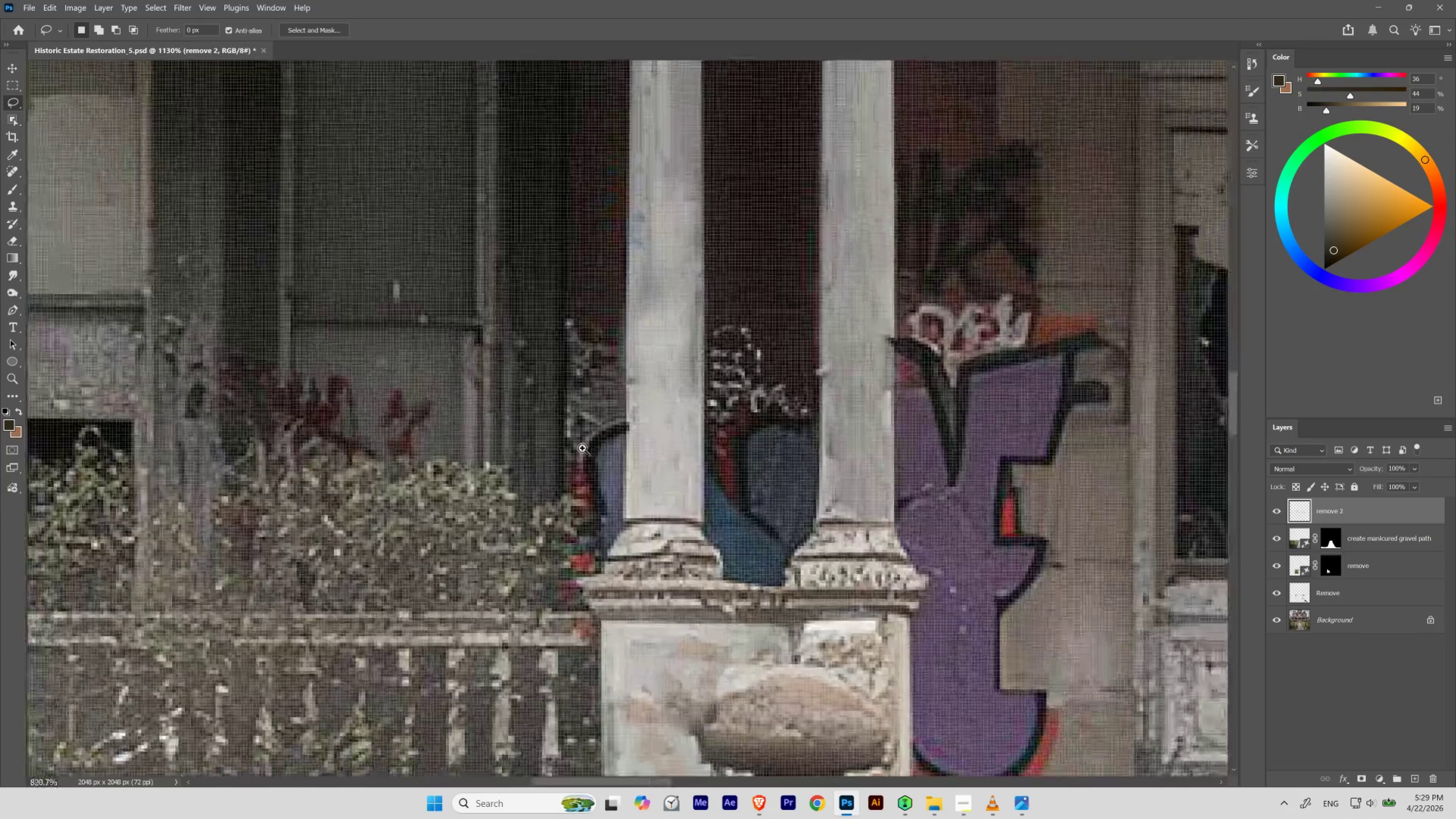 
hold_key(key=ControlLeft, duration=2.48)
left_click_drag(start_coordinate=[602, 429], to_coordinate=[583, 453])
 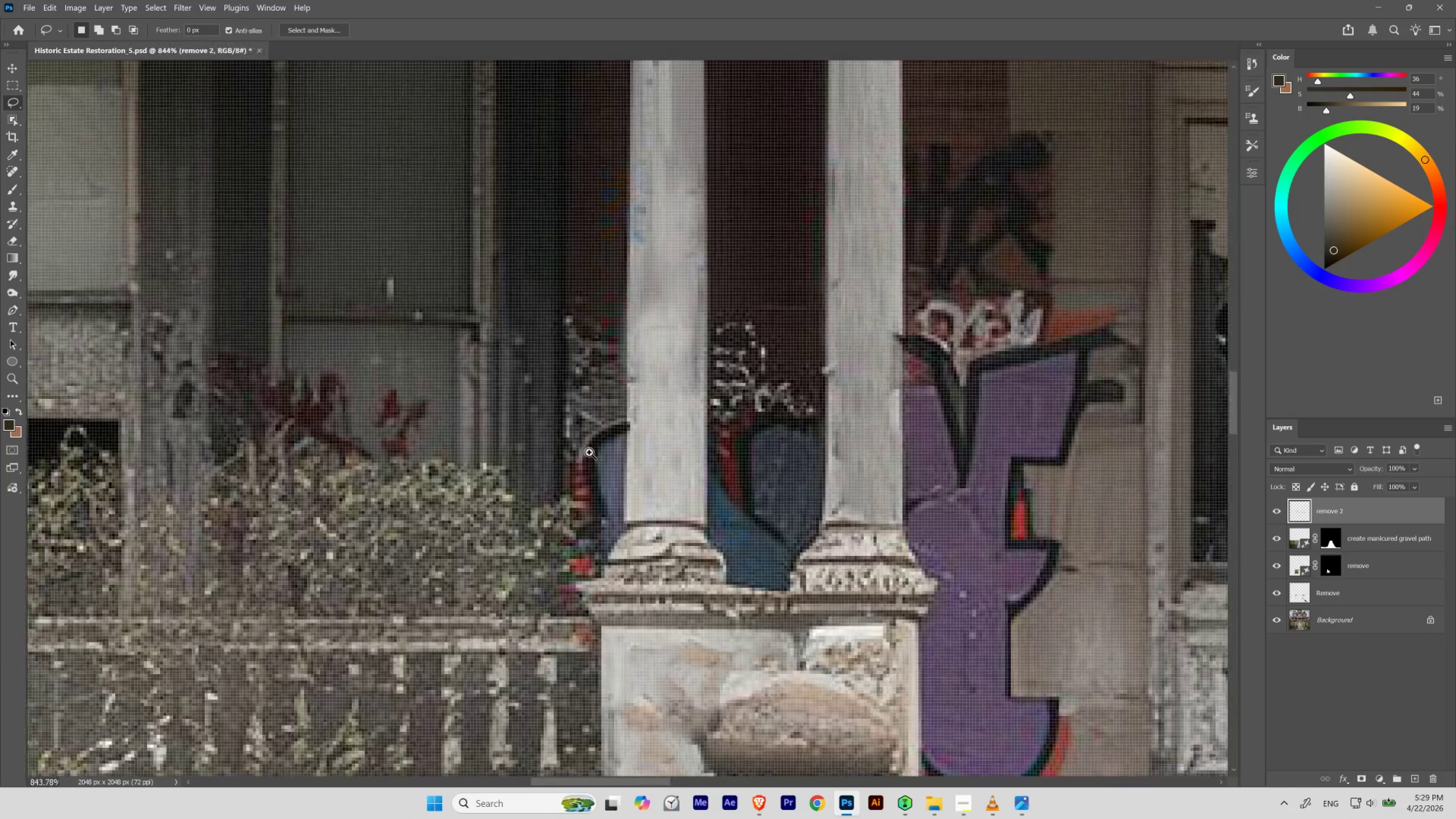 
left_click_drag(start_coordinate=[589, 452], to_coordinate=[578, 456])
 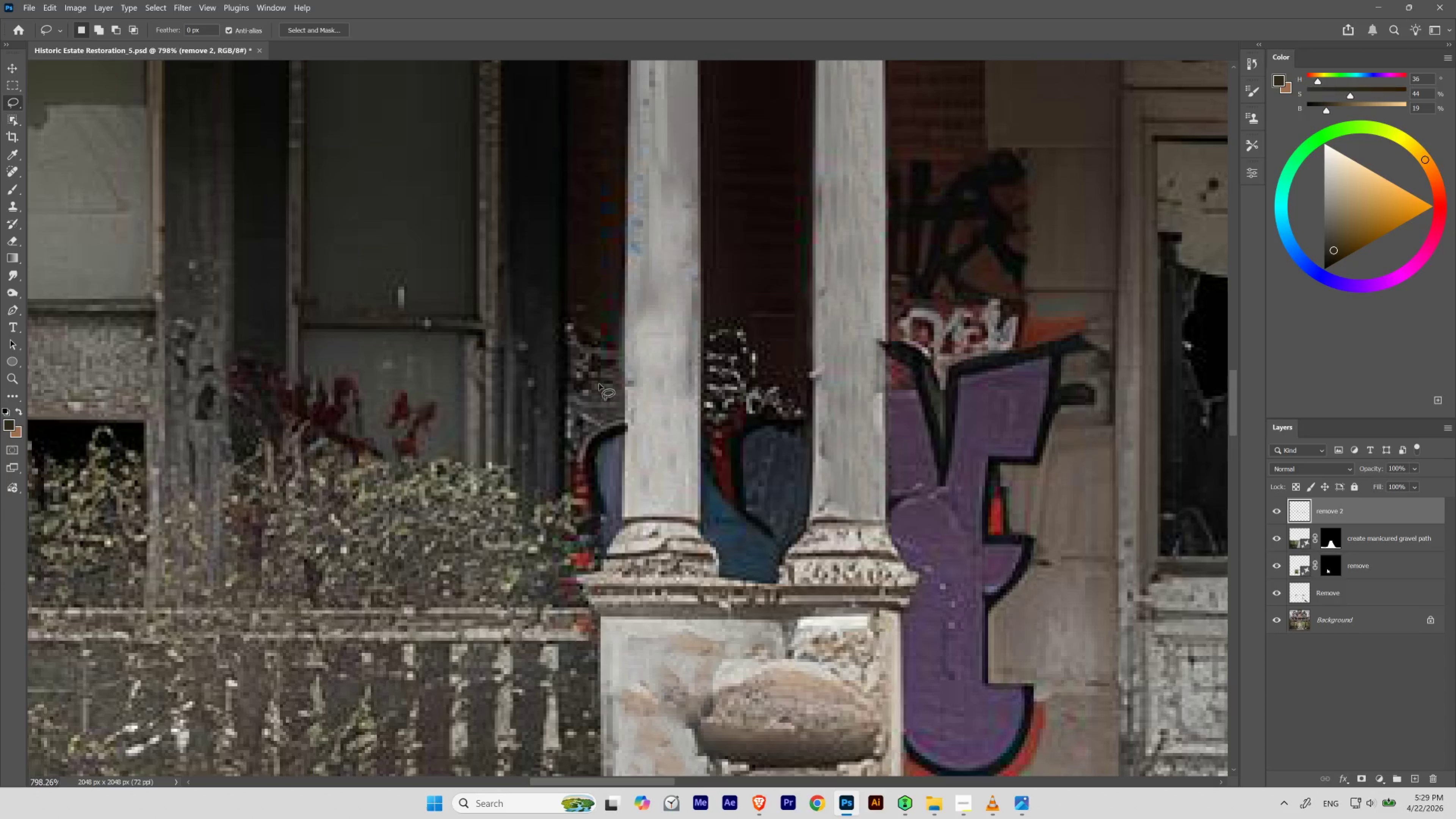 
hold_key(key=ShiftLeft, duration=0.52)
 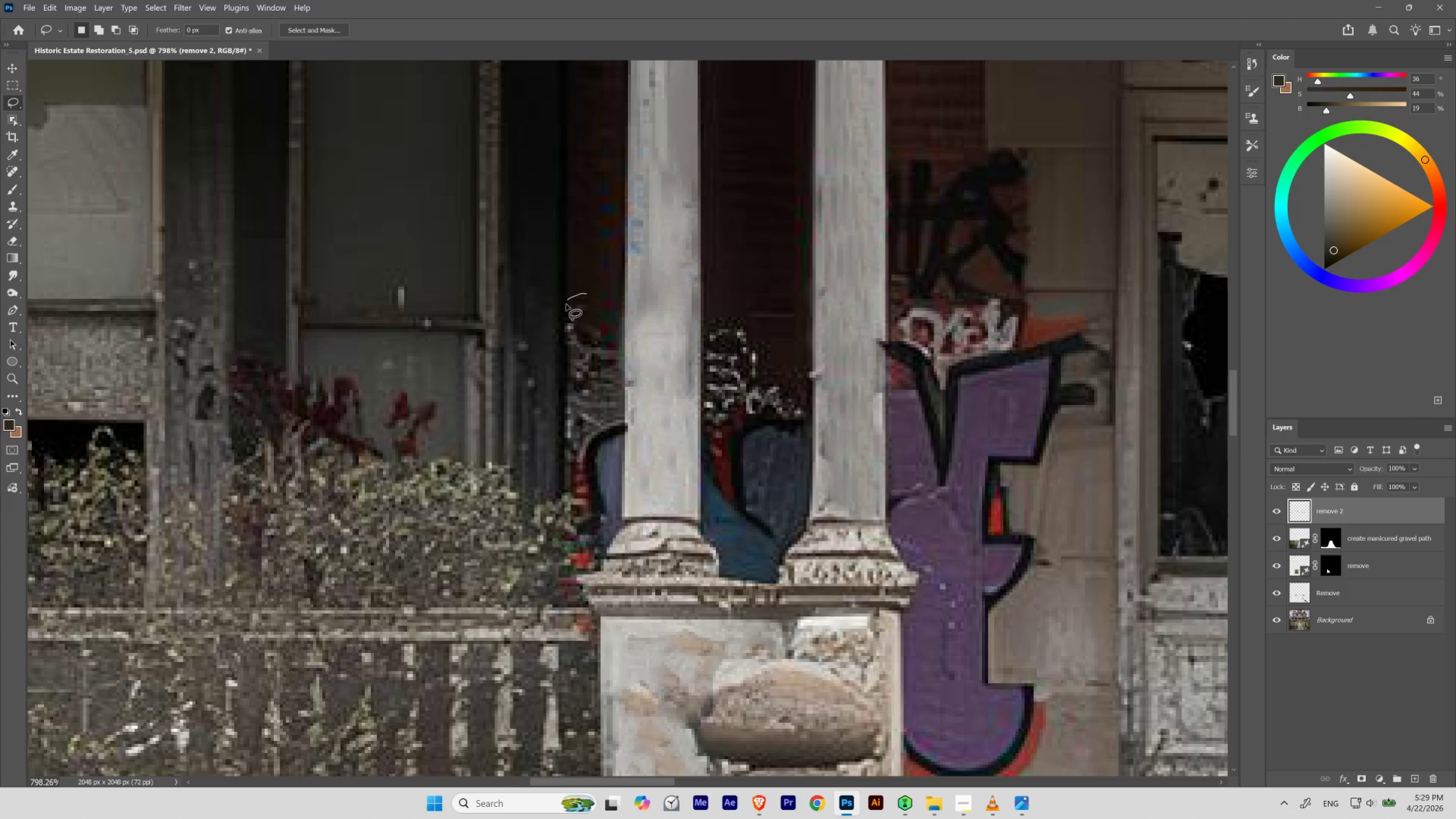 
key(Control+ControlLeft)
 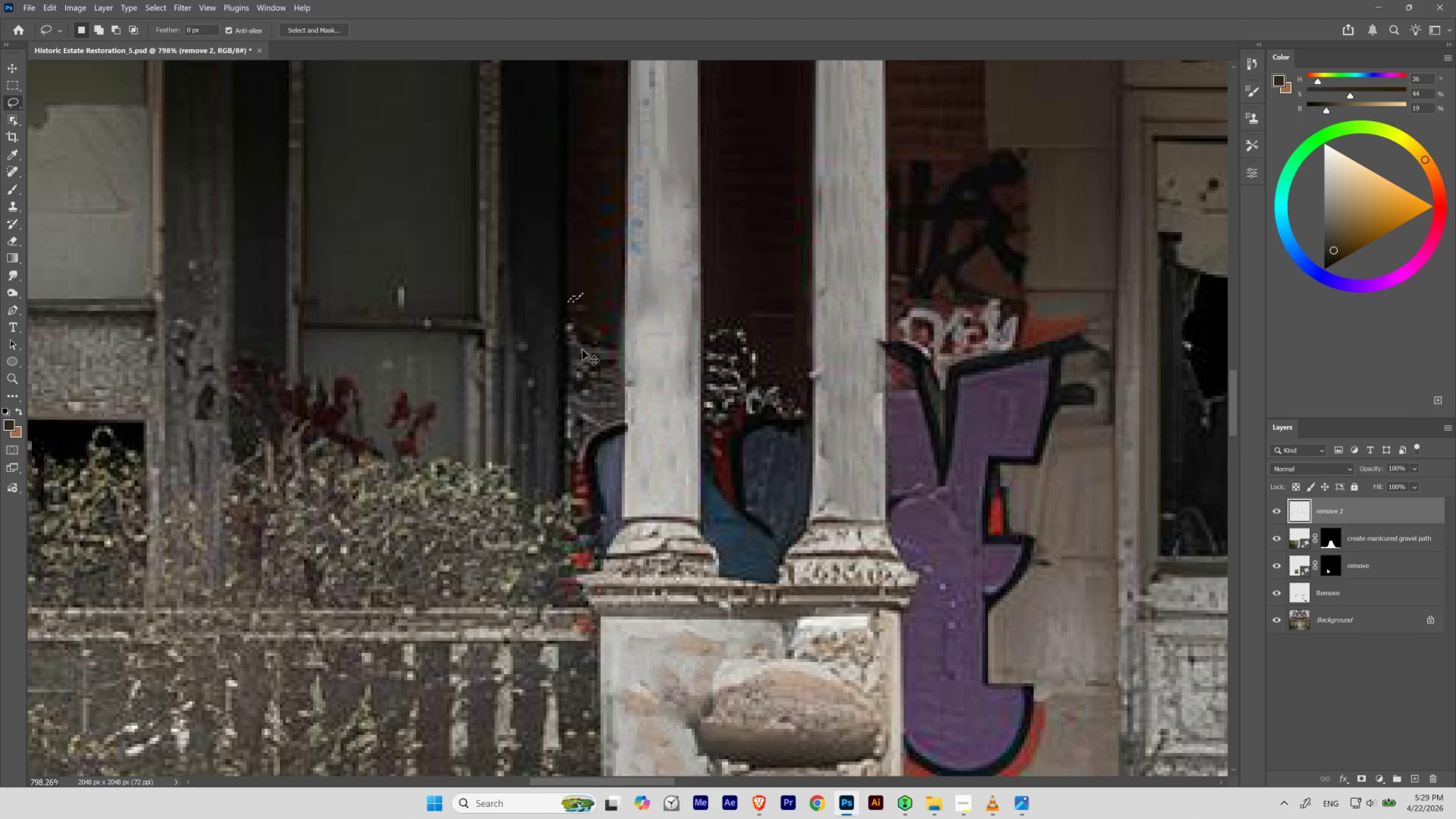 
key(Control+Z)
 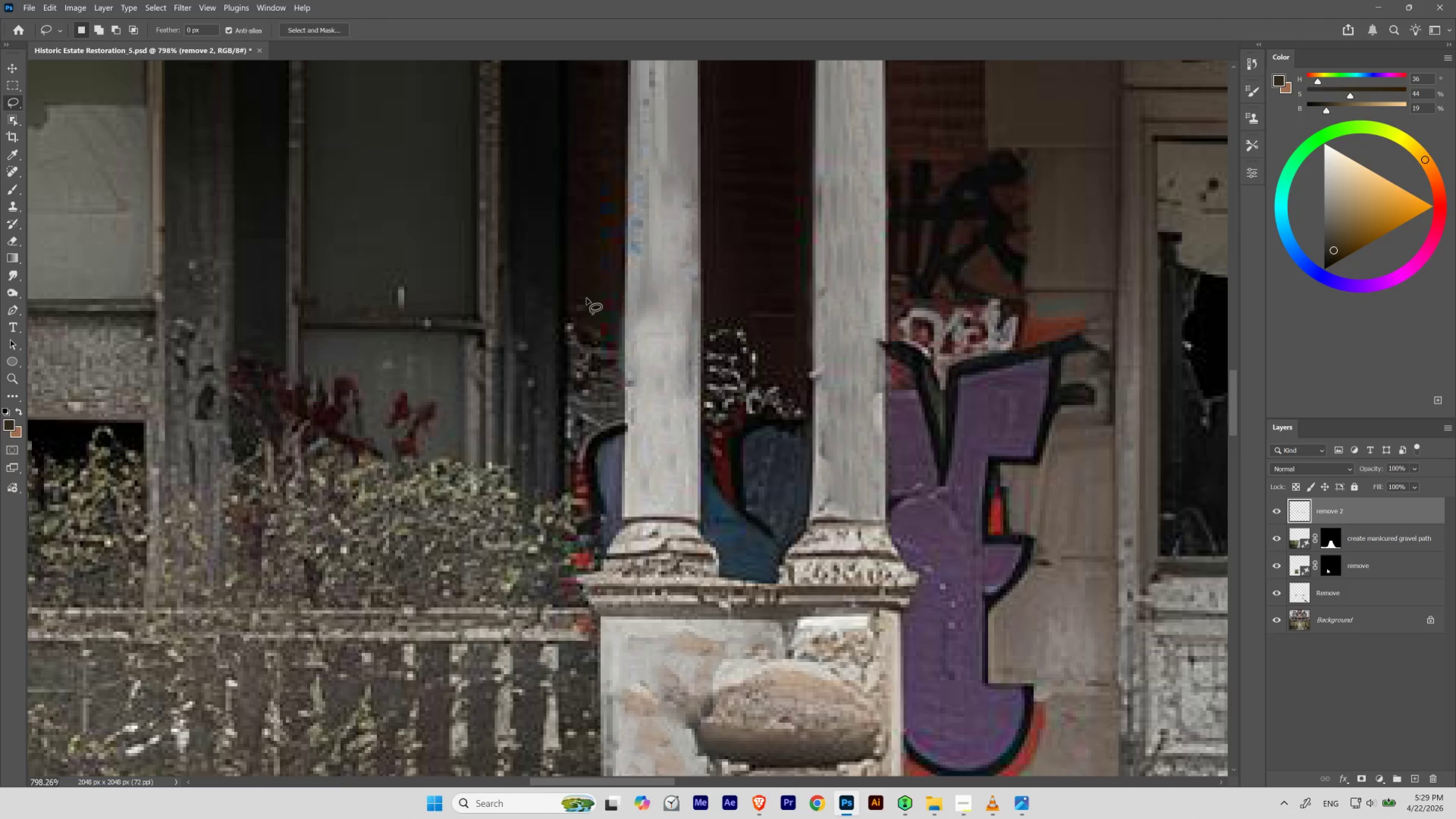 
hold_key(key=ShiftLeft, duration=0.84)
 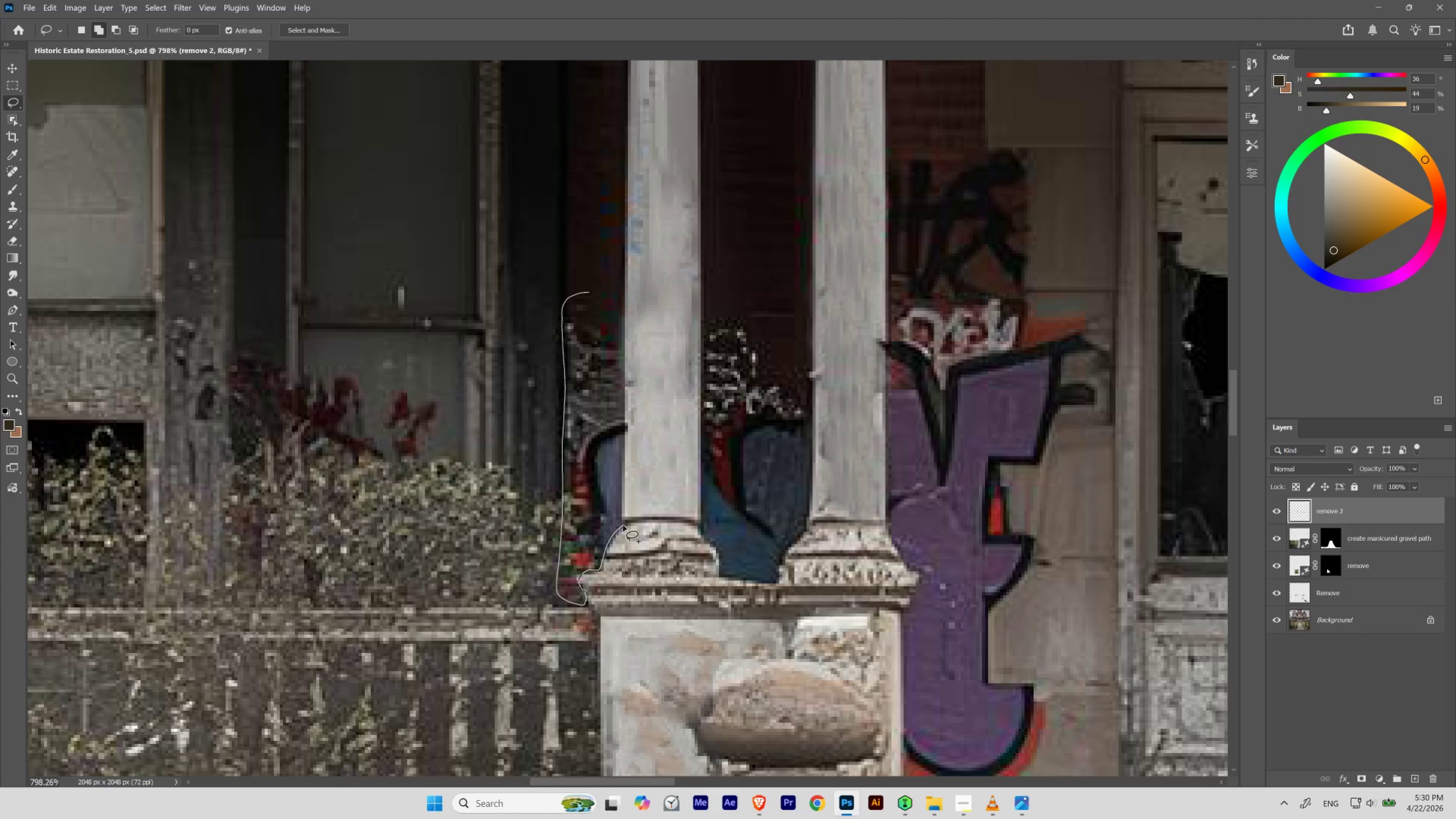 
wait(10.61)
 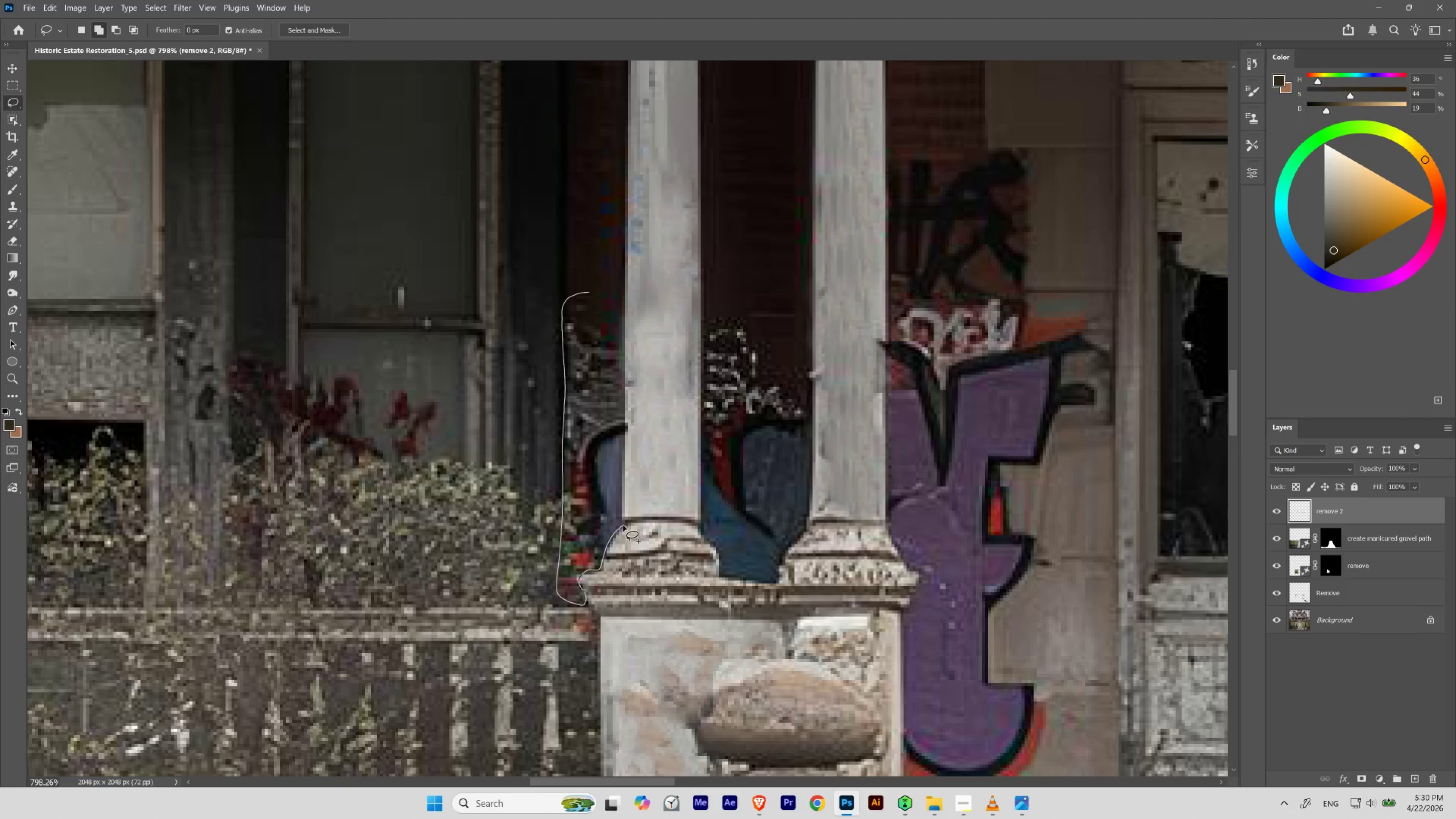 
hold_key(key=ControlLeft, duration=0.7)
 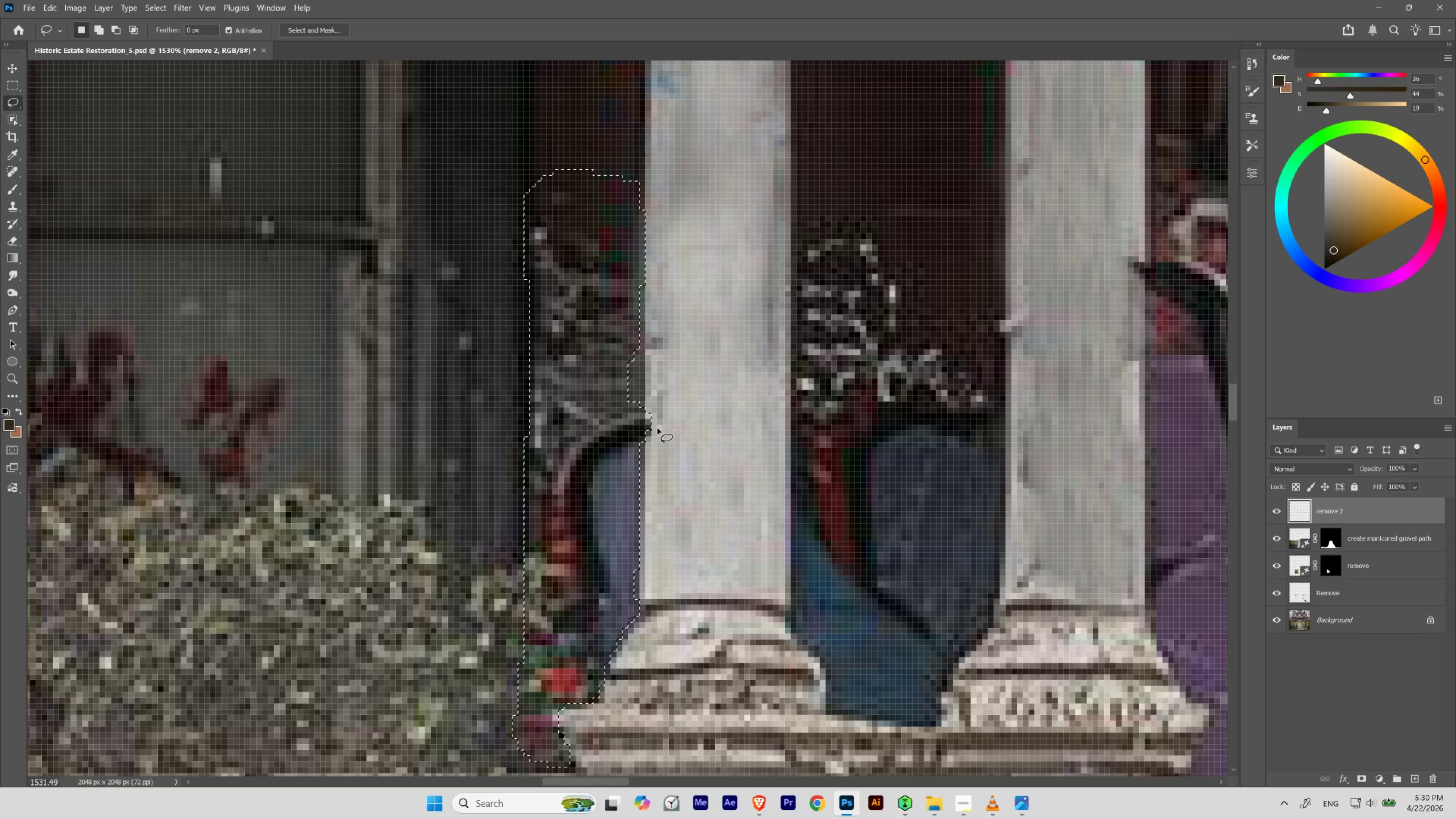 
hold_key(key=Space, duration=0.66)
 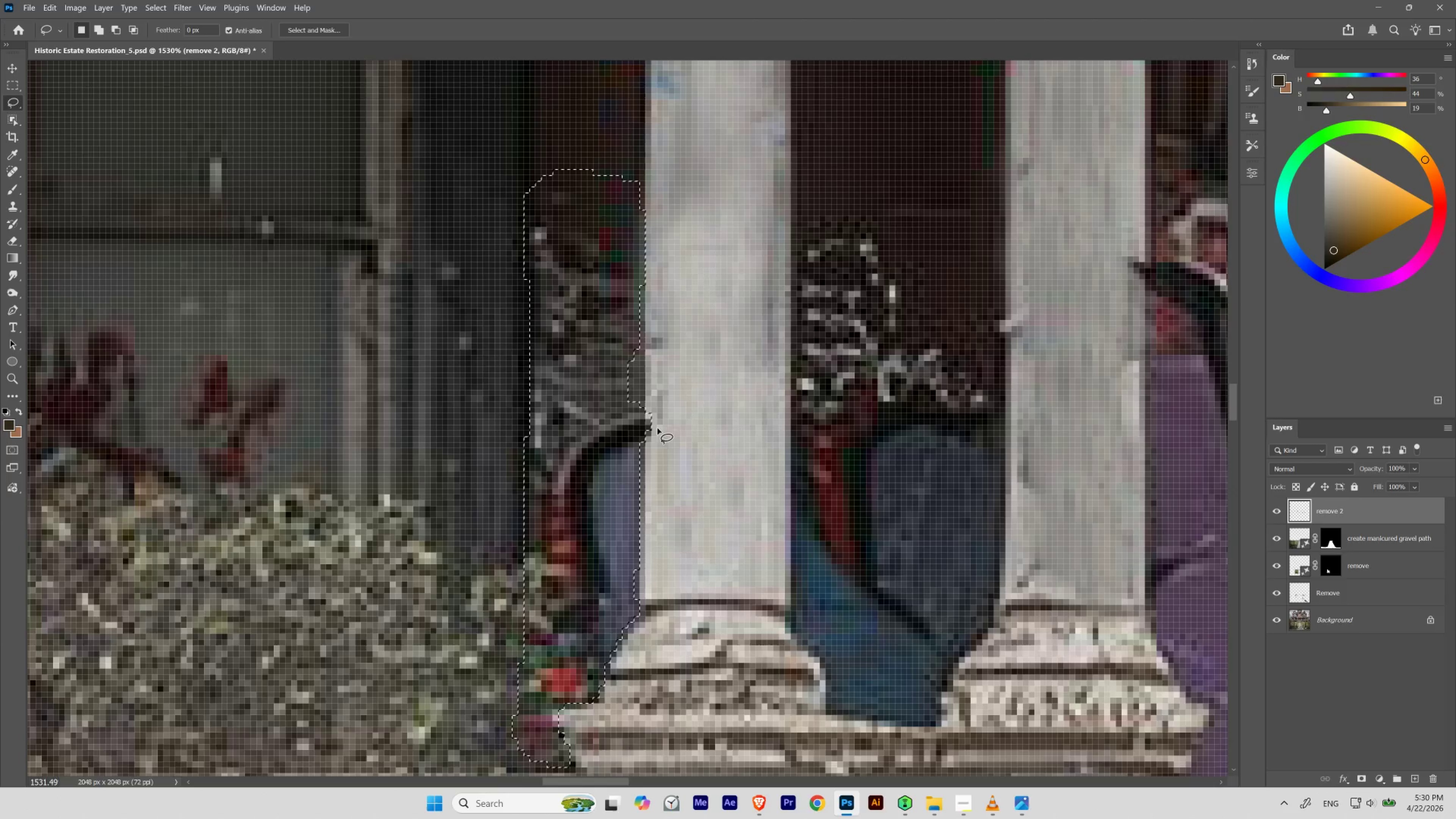 
left_click_drag(start_coordinate=[602, 427], to_coordinate=[631, 476])
 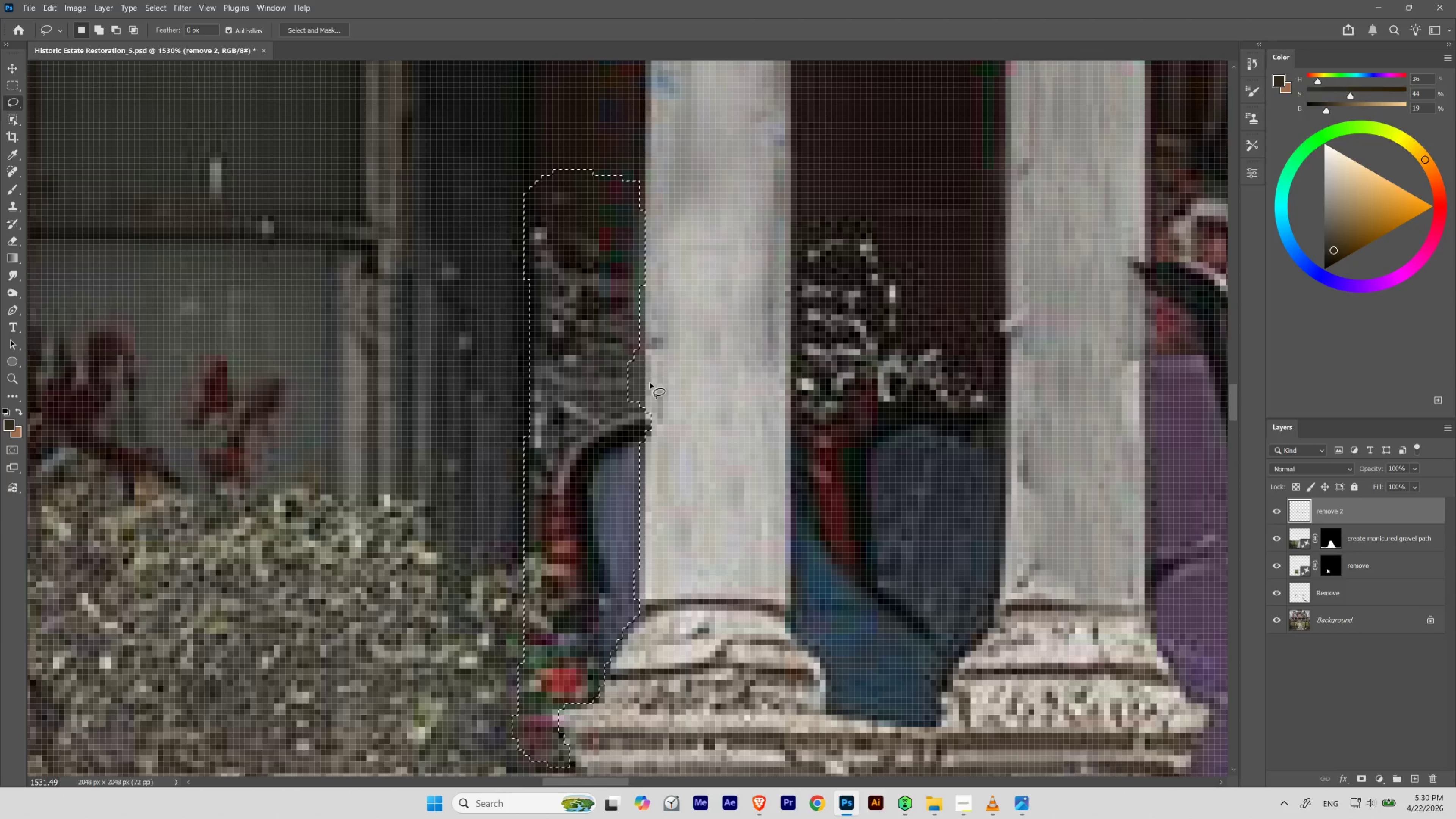 
hold_key(key=ShiftLeft, duration=5.0)
 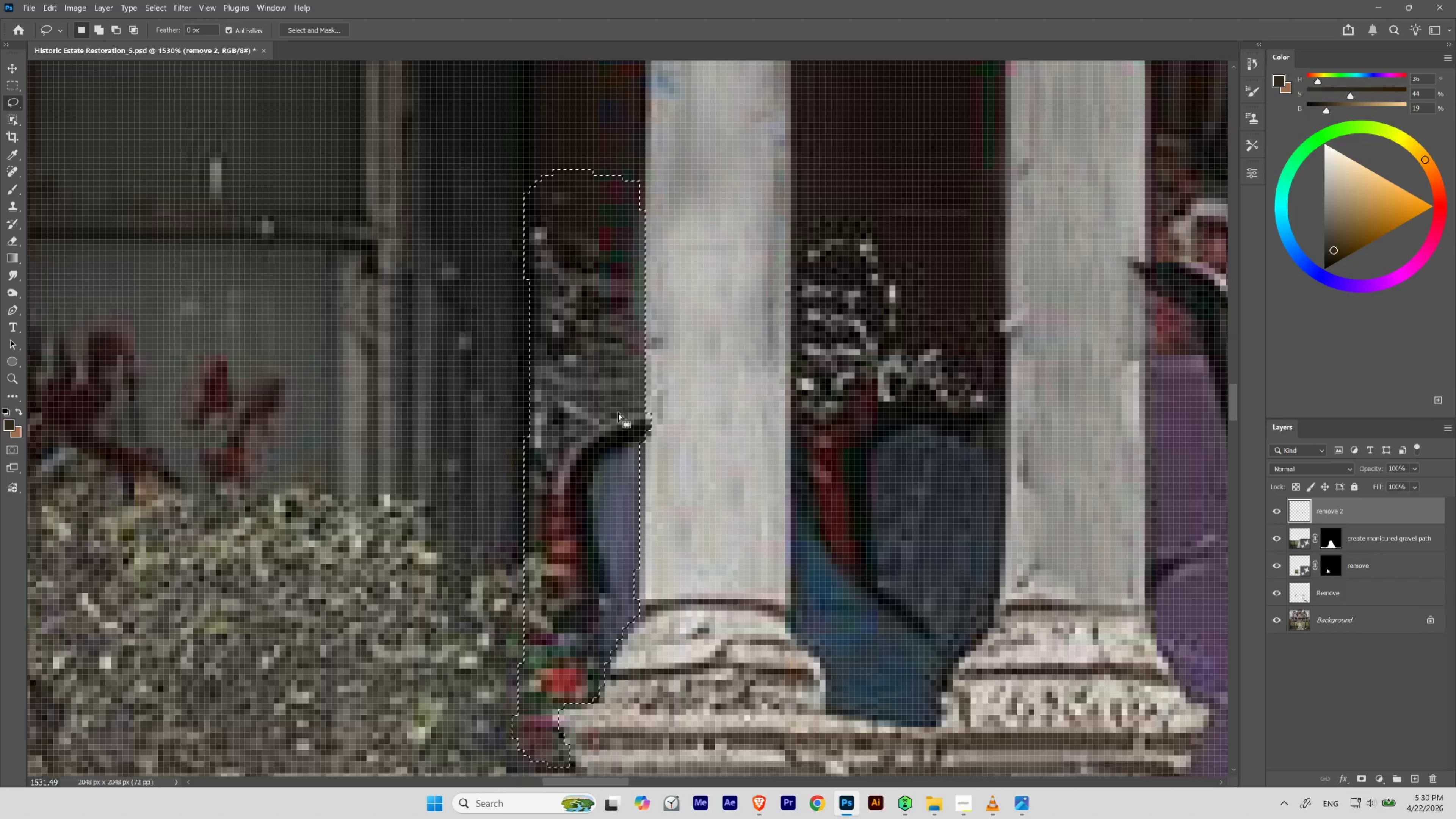 
hold_key(key=ControlLeft, duration=0.69)
 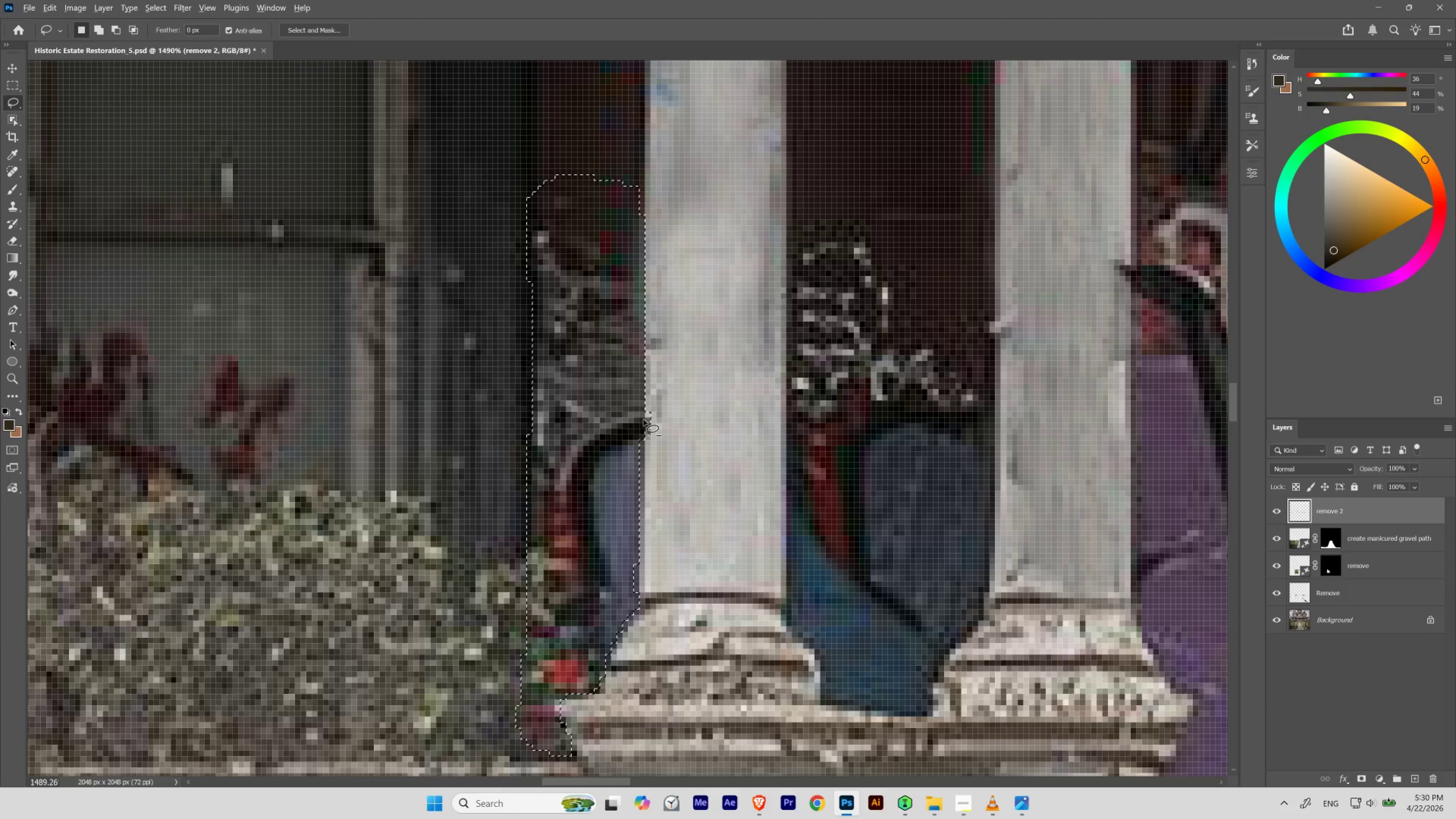 
hold_key(key=Space, duration=0.62)
 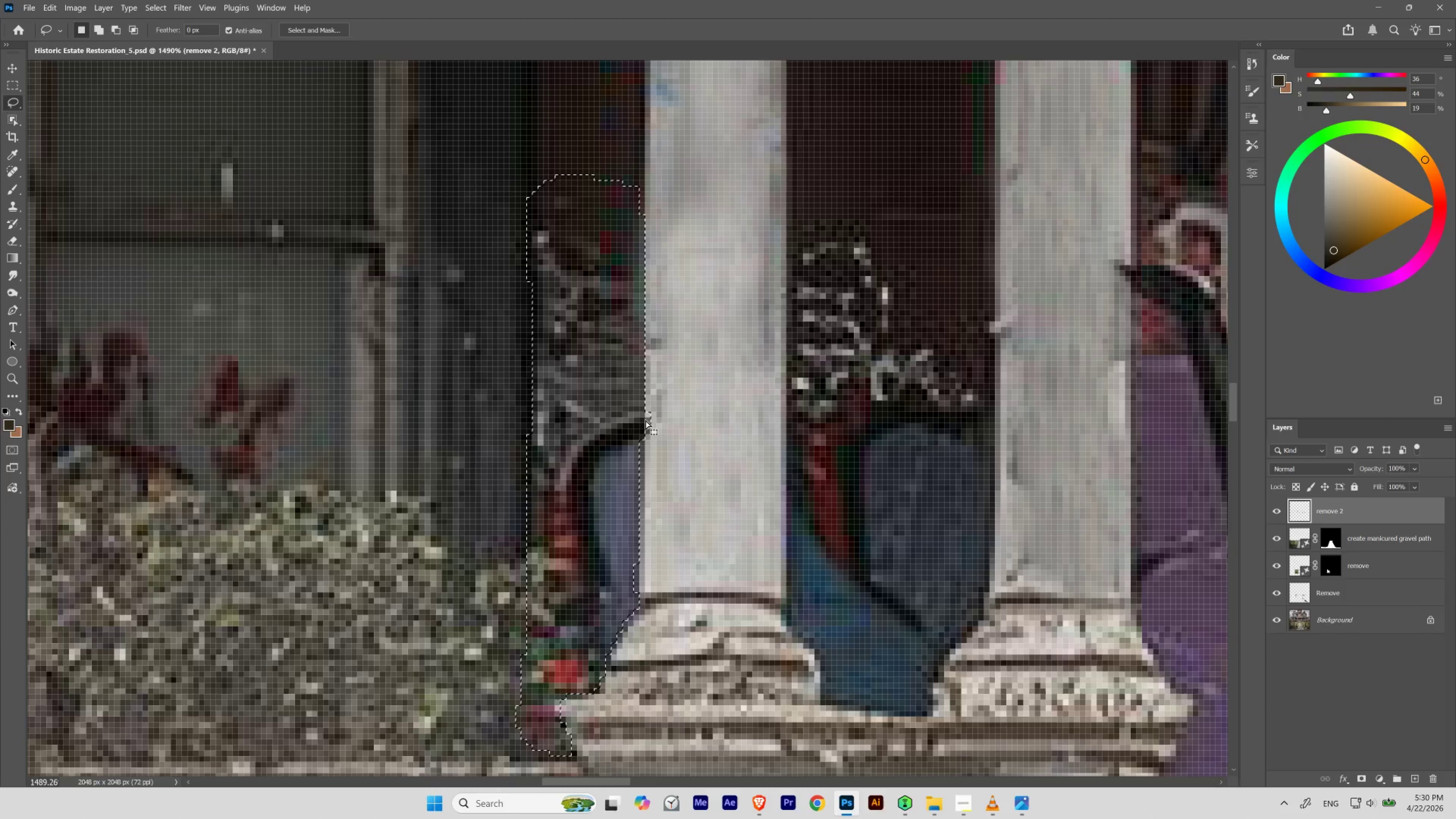 
left_click_drag(start_coordinate=[619, 355], to_coordinate=[616, 412])
 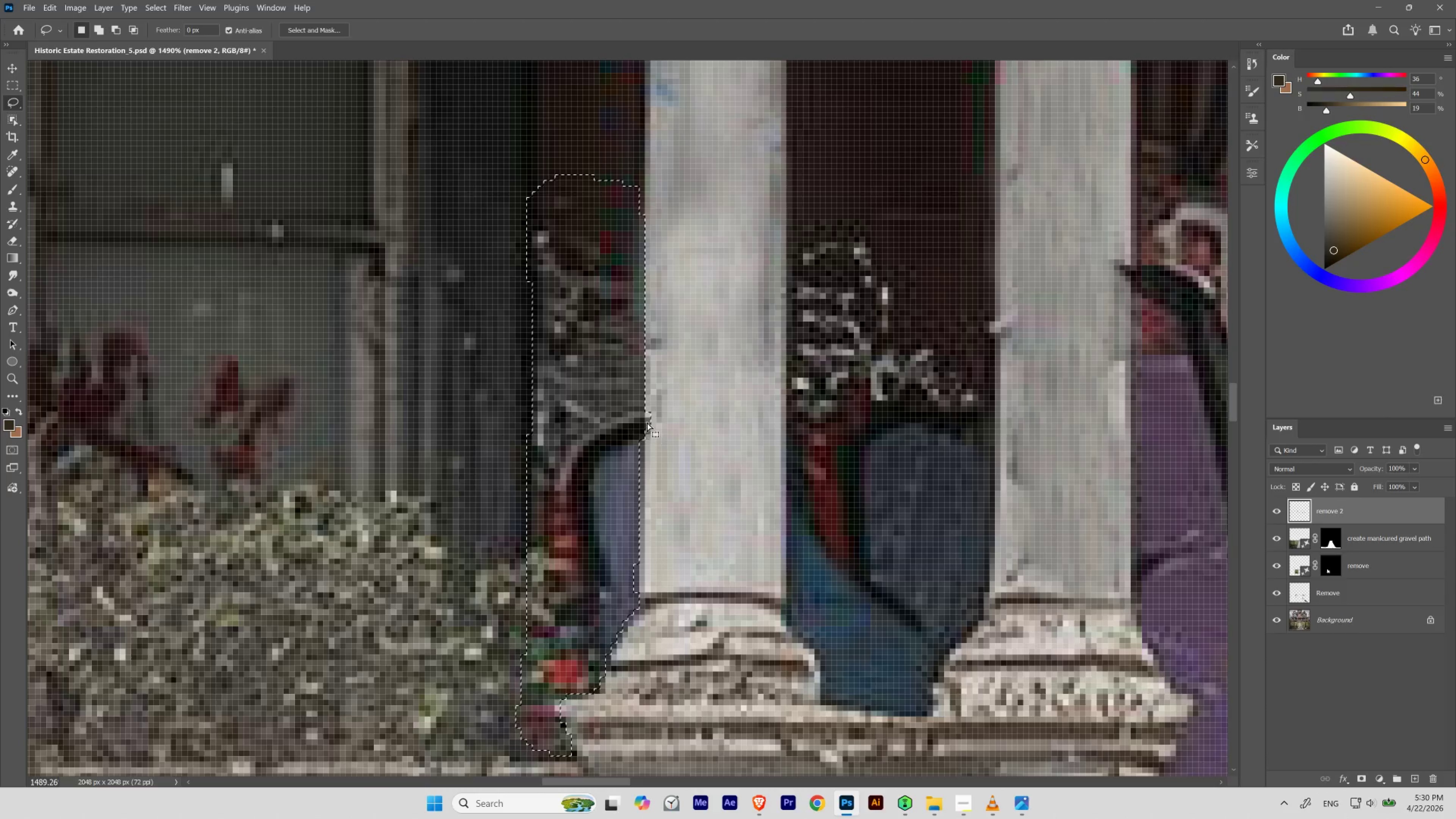 
hold_key(key=AltLeft, duration=1.27)
 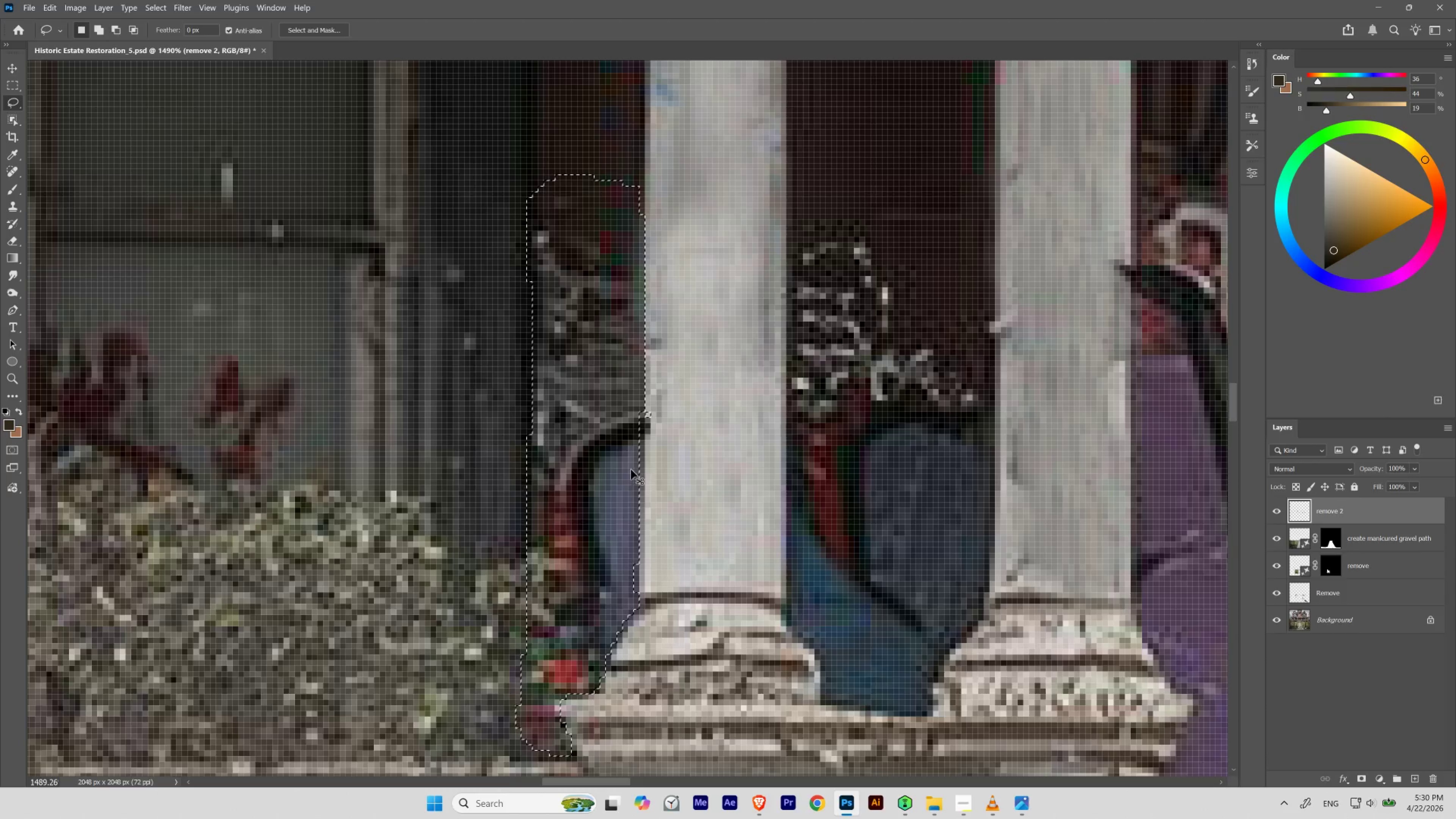 
key(Control+Z)
 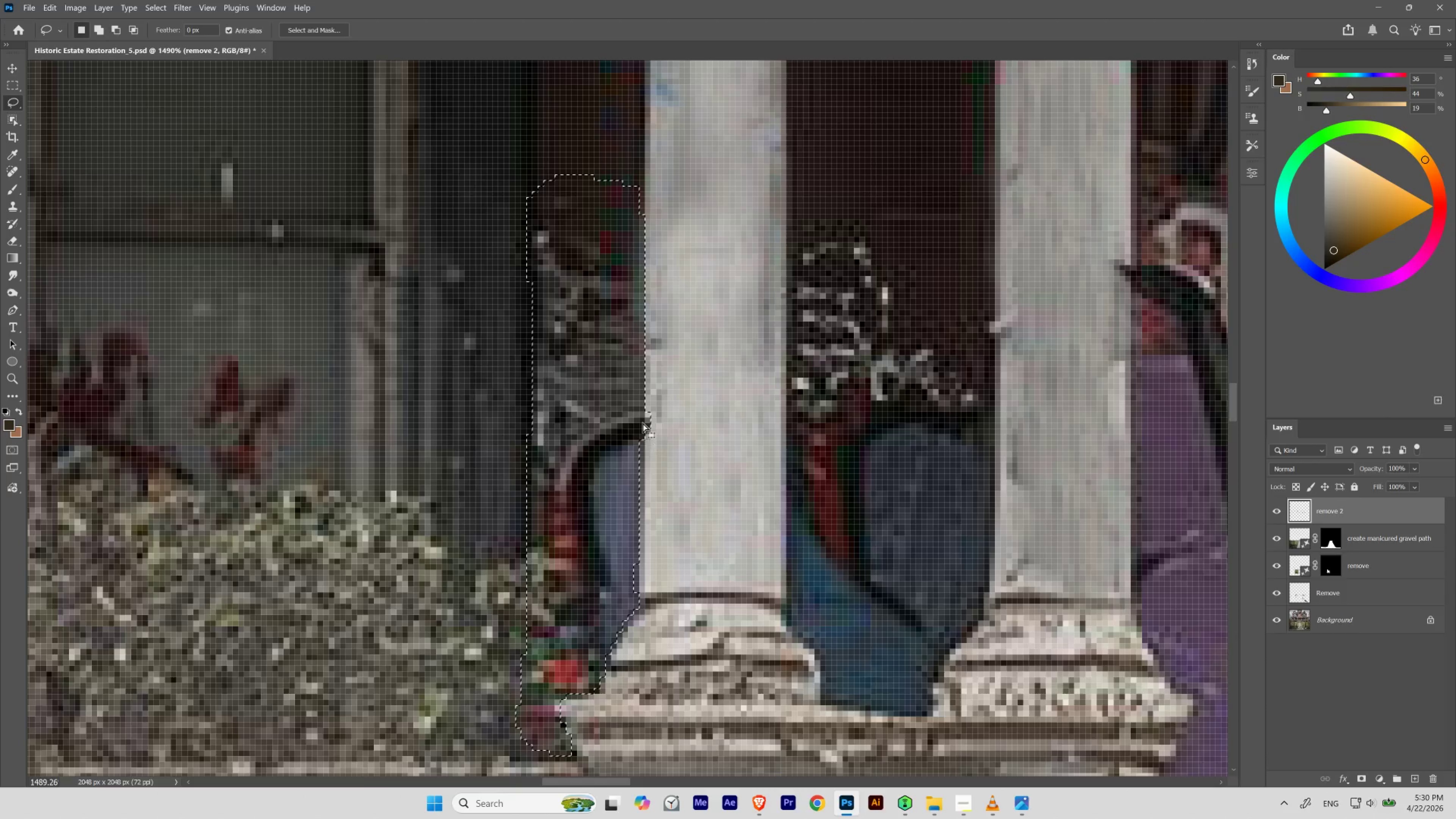 
hold_key(key=ShiftLeft, duration=1.39)
 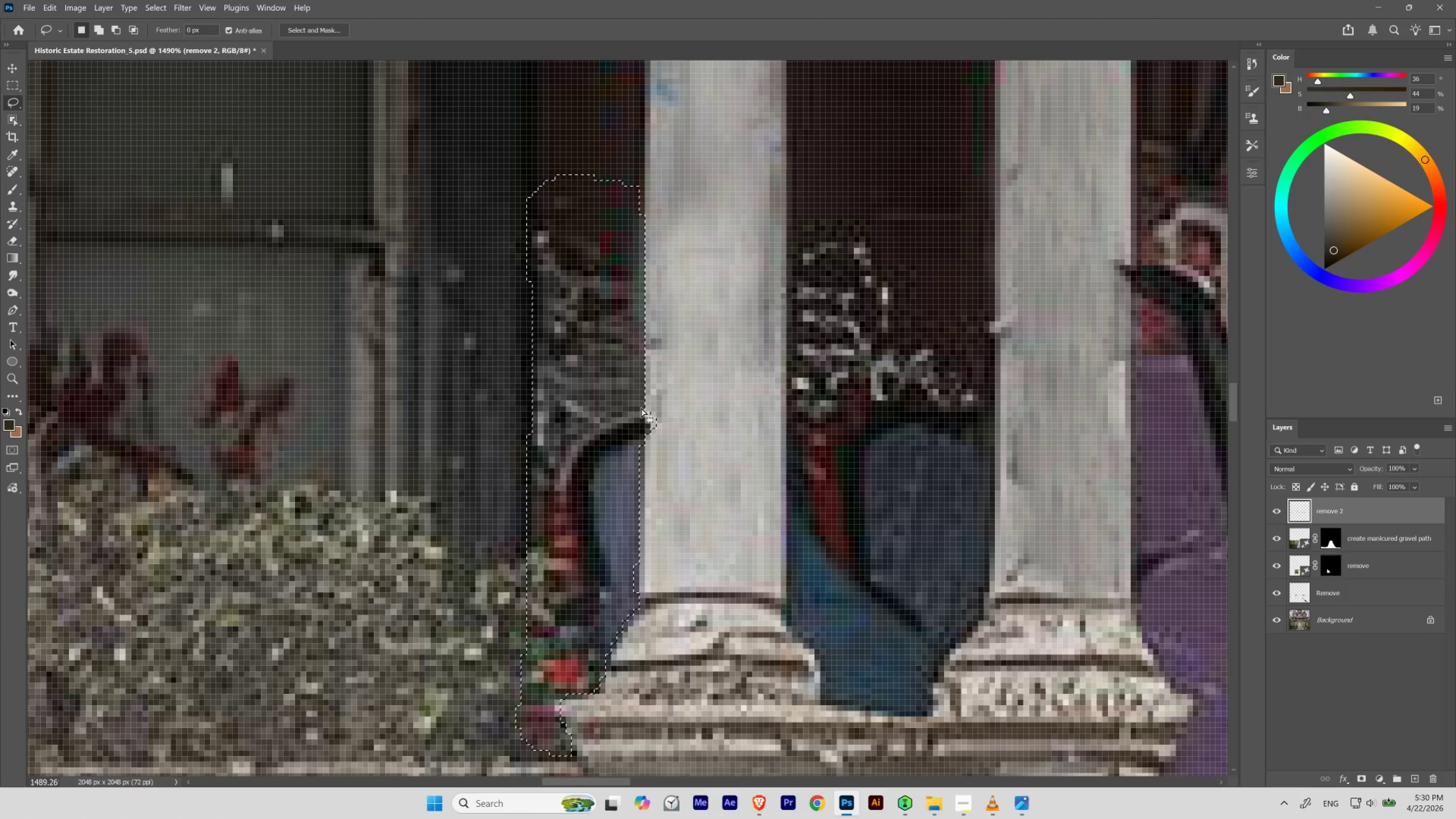 
hold_key(key=ControlLeft, duration=1.25)
 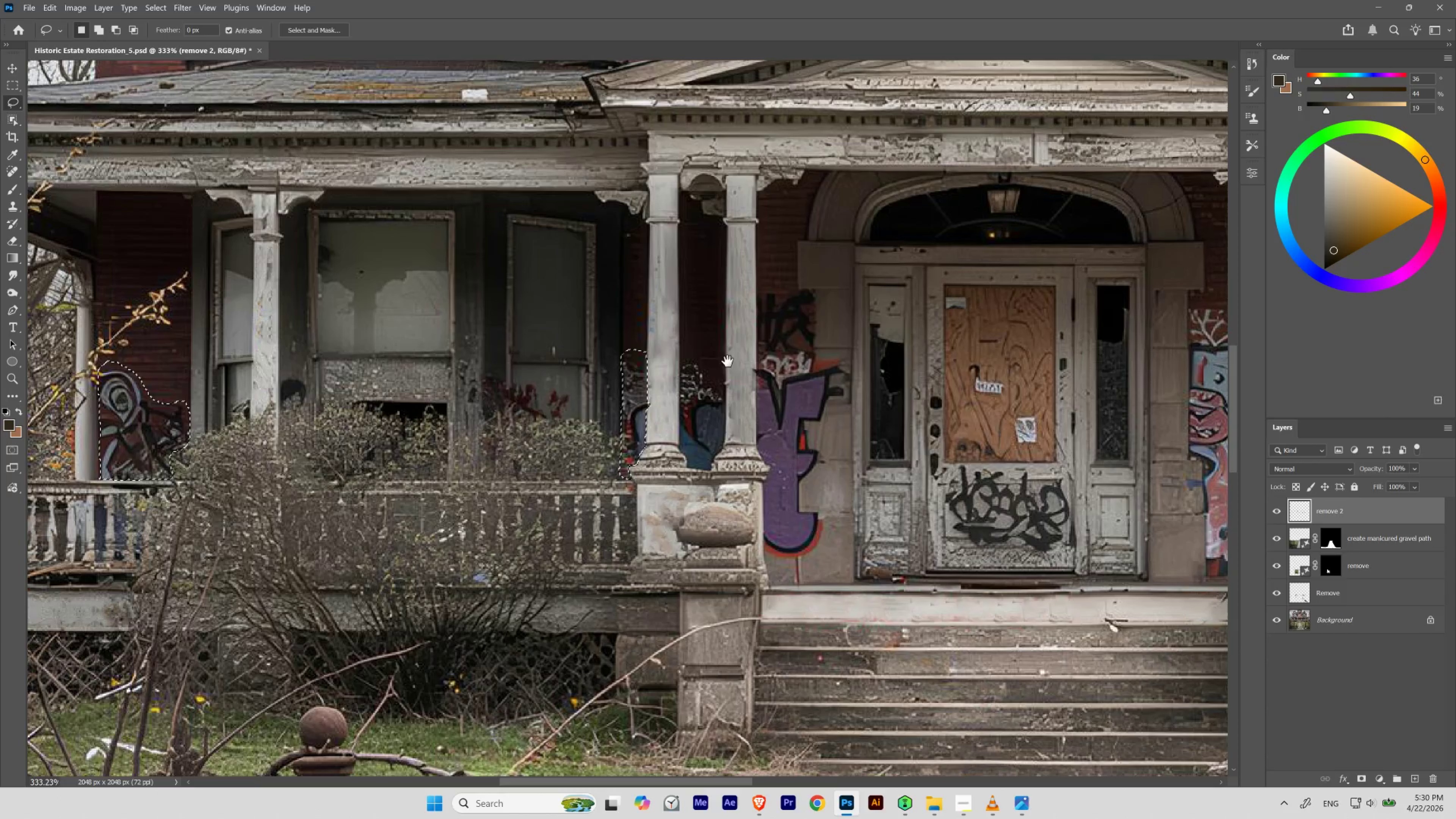 
hold_key(key=Space, duration=1.7)
 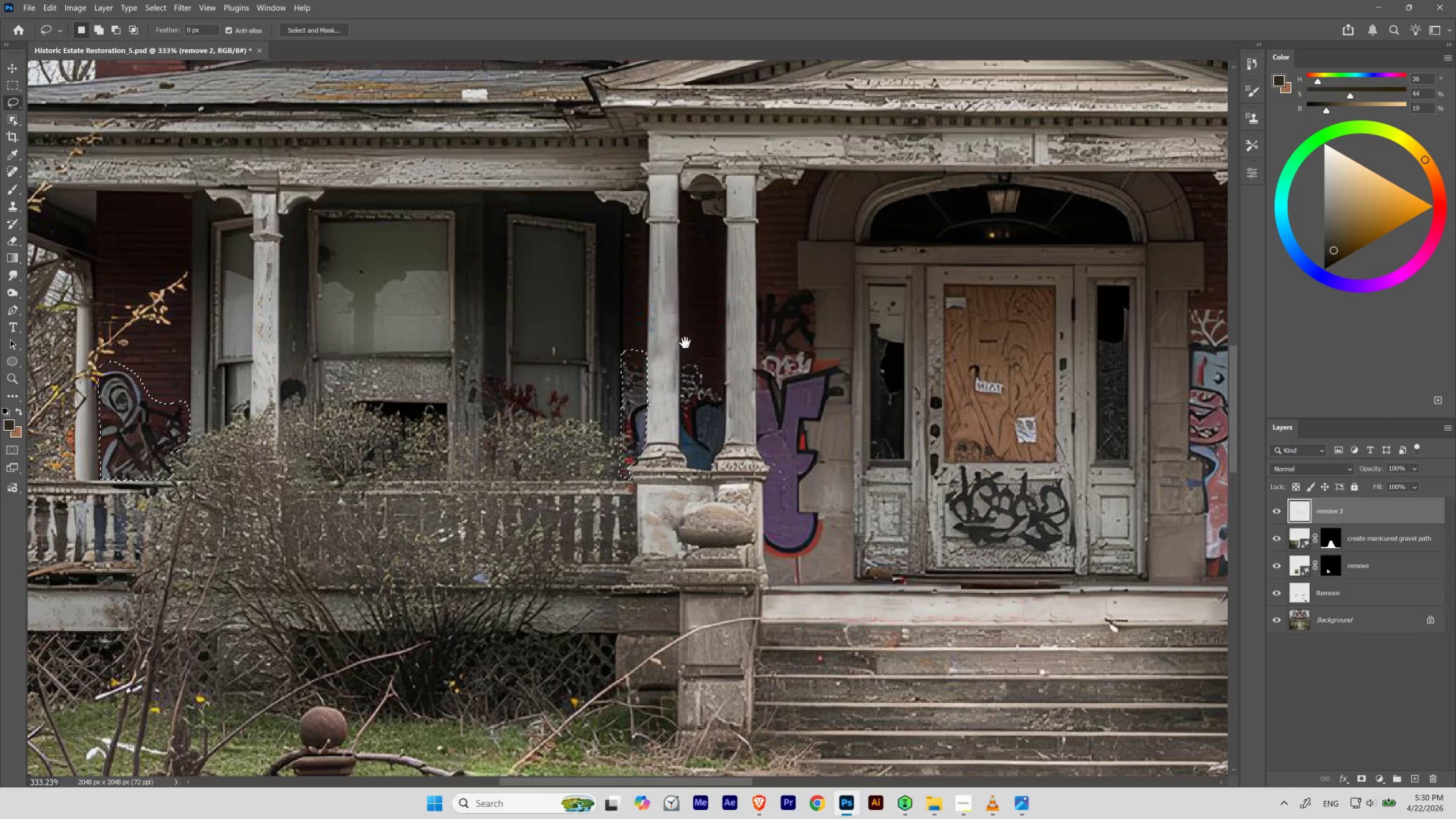 
left_click_drag(start_coordinate=[648, 399], to_coordinate=[590, 450])
 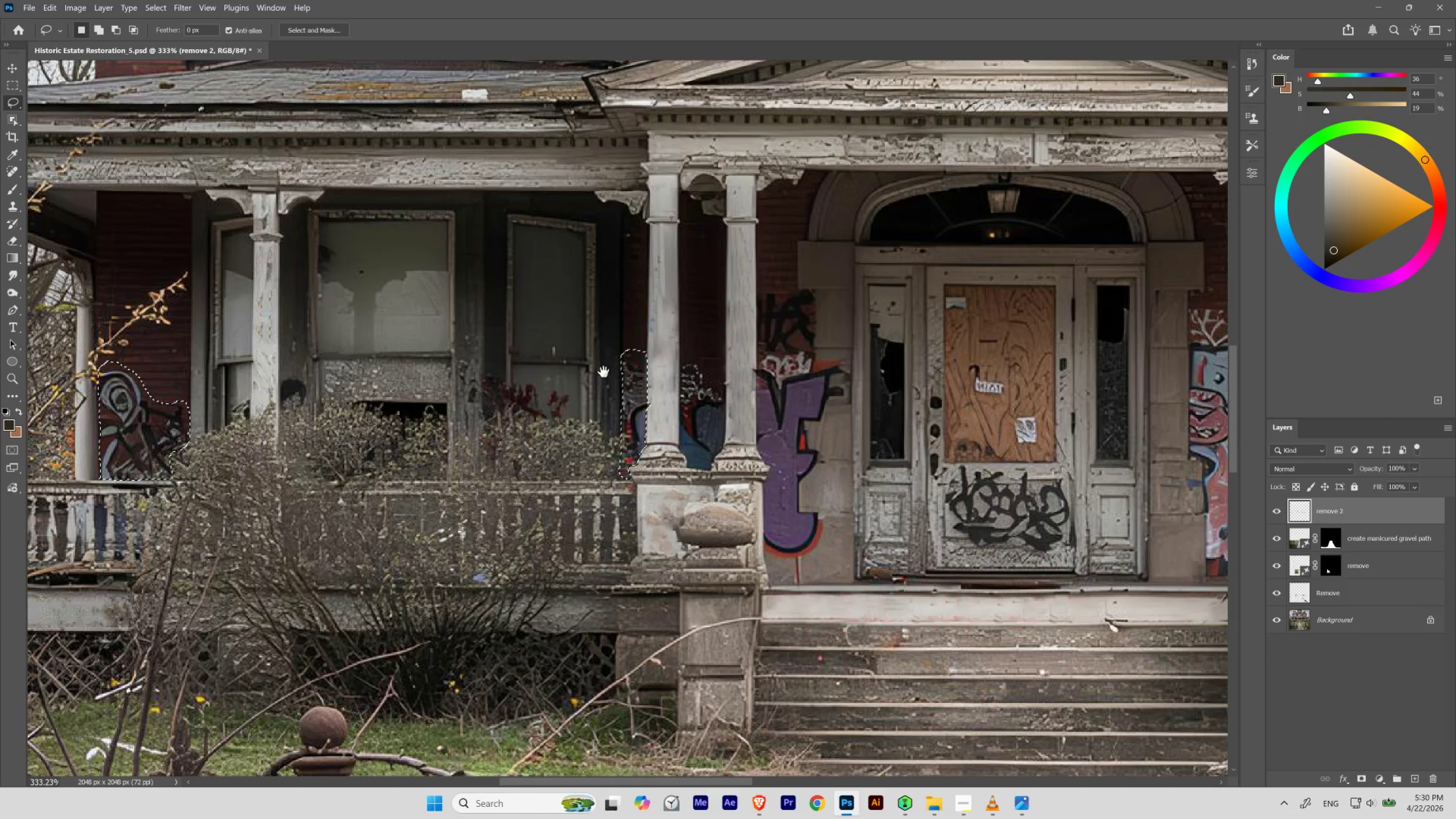 
hold_key(key=Space, duration=3.31)
 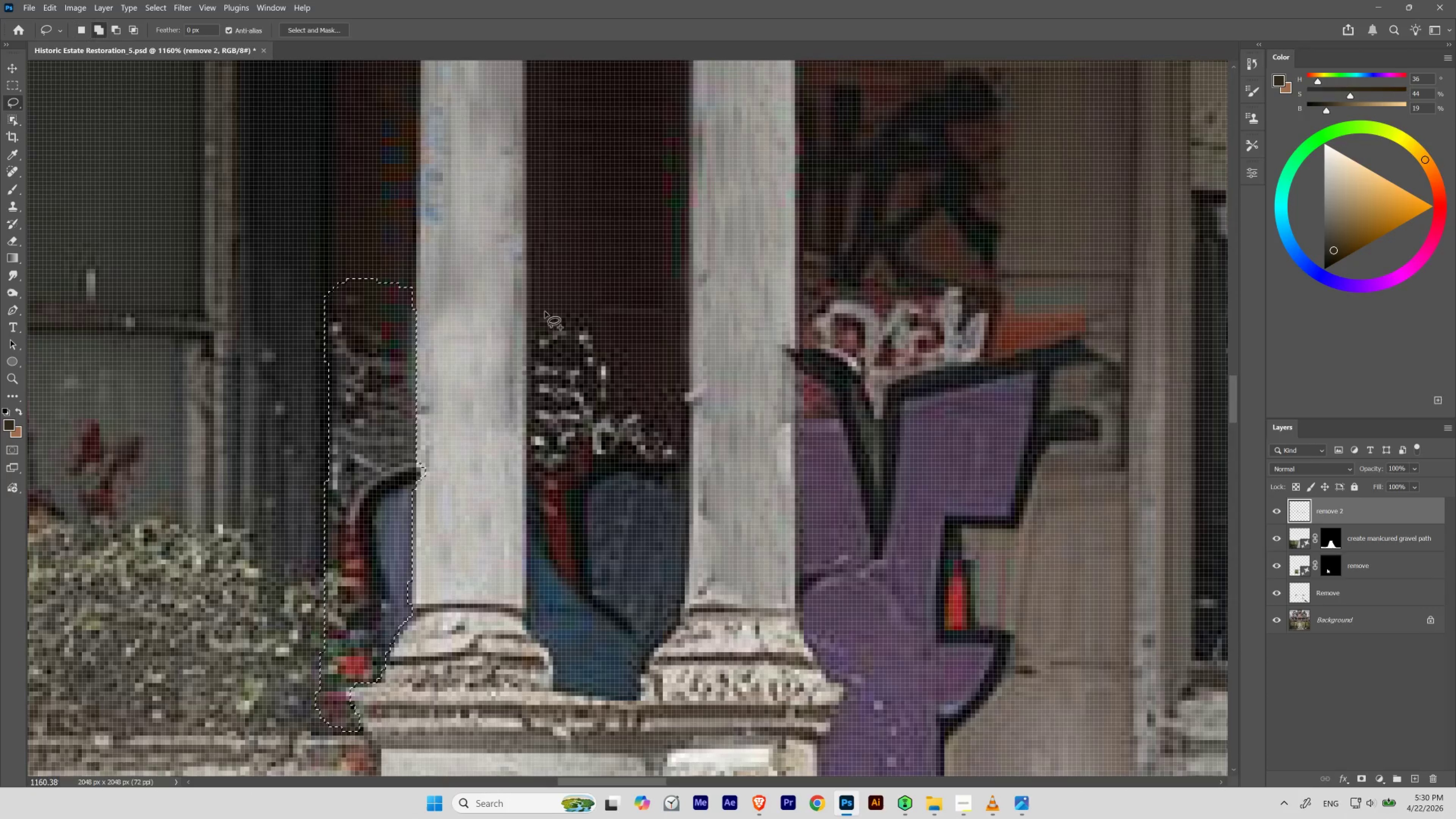 
left_click_drag(start_coordinate=[740, 365], to_coordinate=[618, 310])
 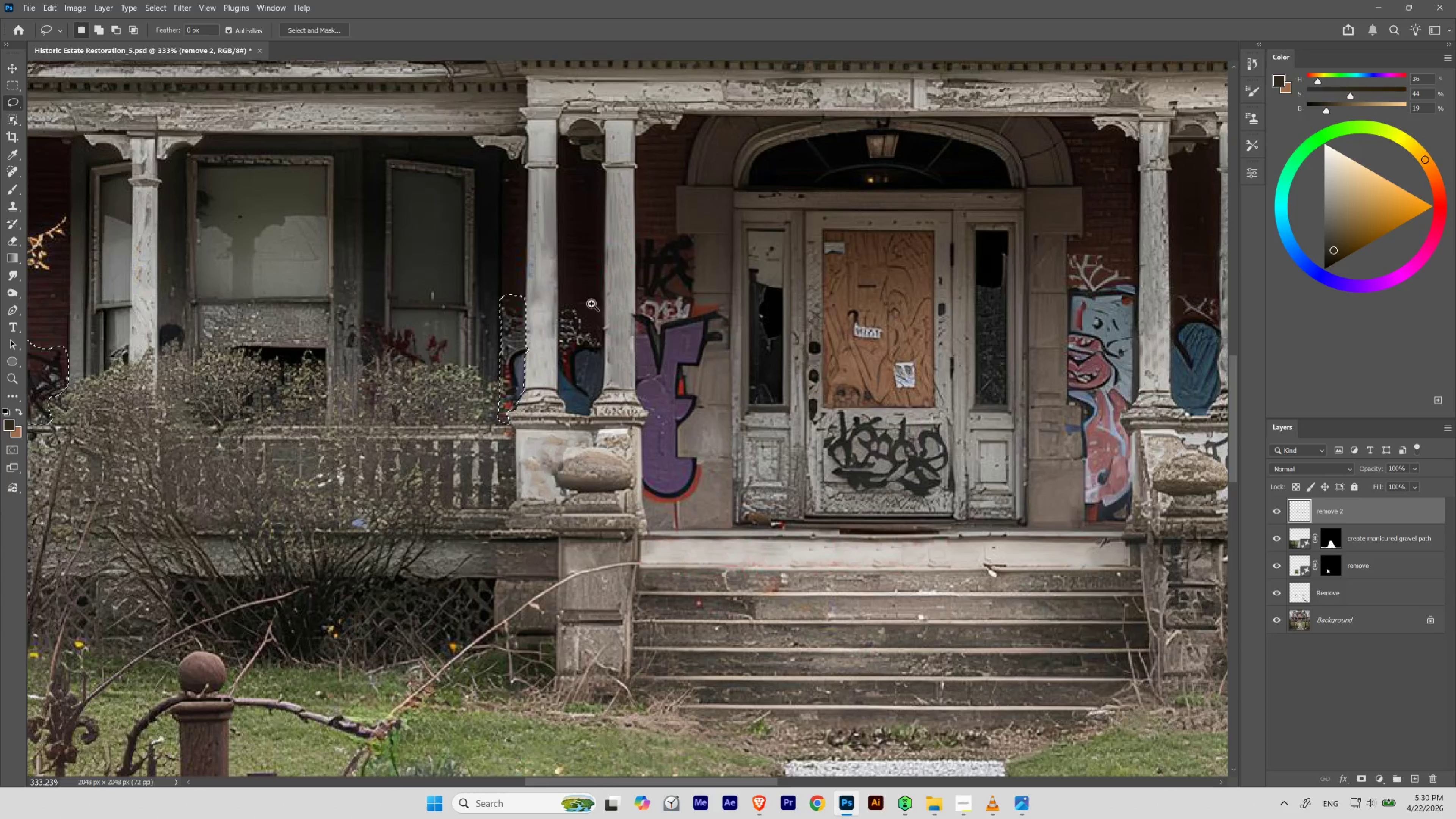 
hold_key(key=ControlLeft, duration=0.56)
left_click_drag(start_coordinate=[580, 312], to_coordinate=[613, 349])
 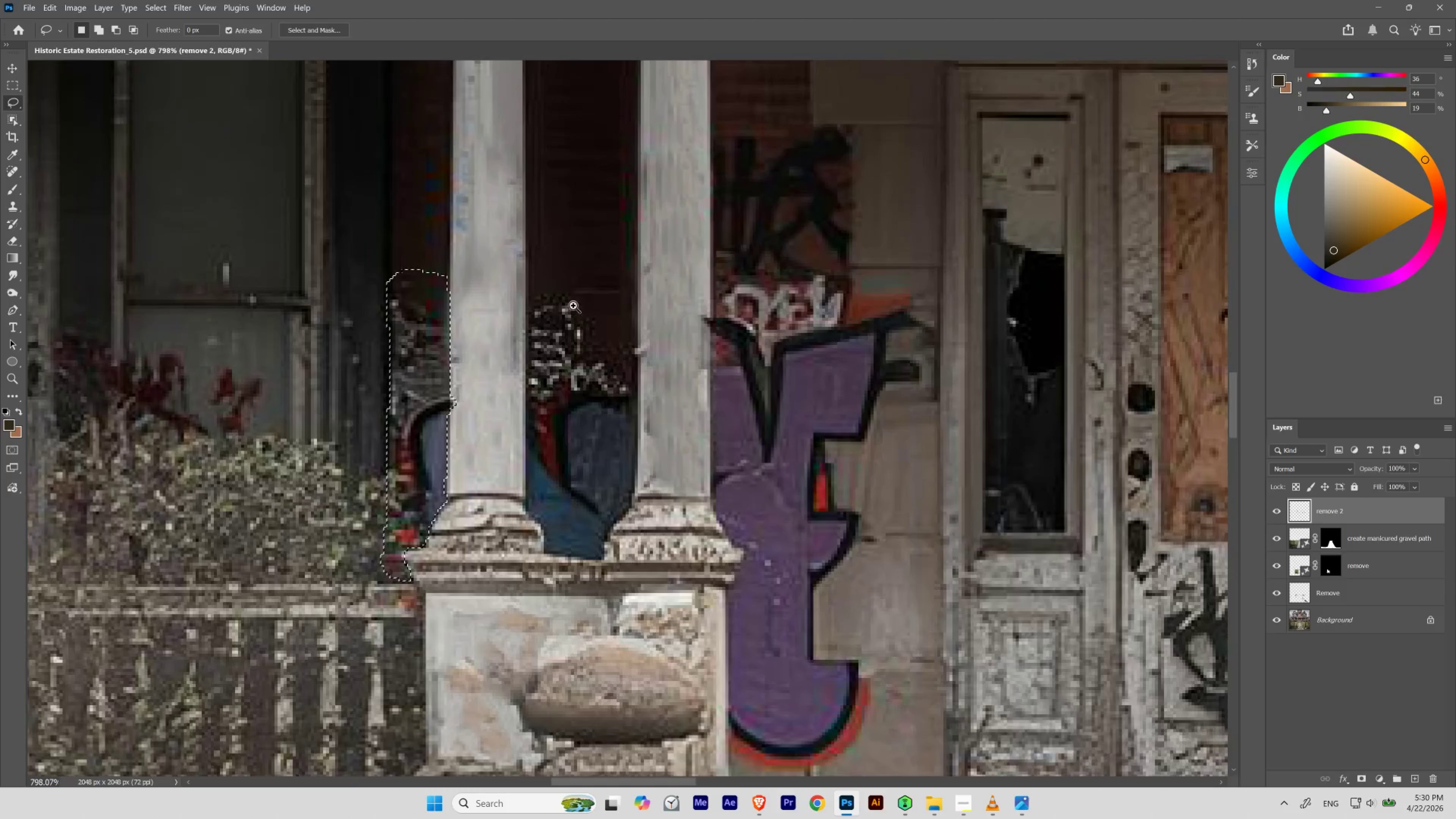 
hold_key(key=ControlLeft, duration=0.89)
left_click_drag(start_coordinate=[561, 331], to_coordinate=[584, 357])
 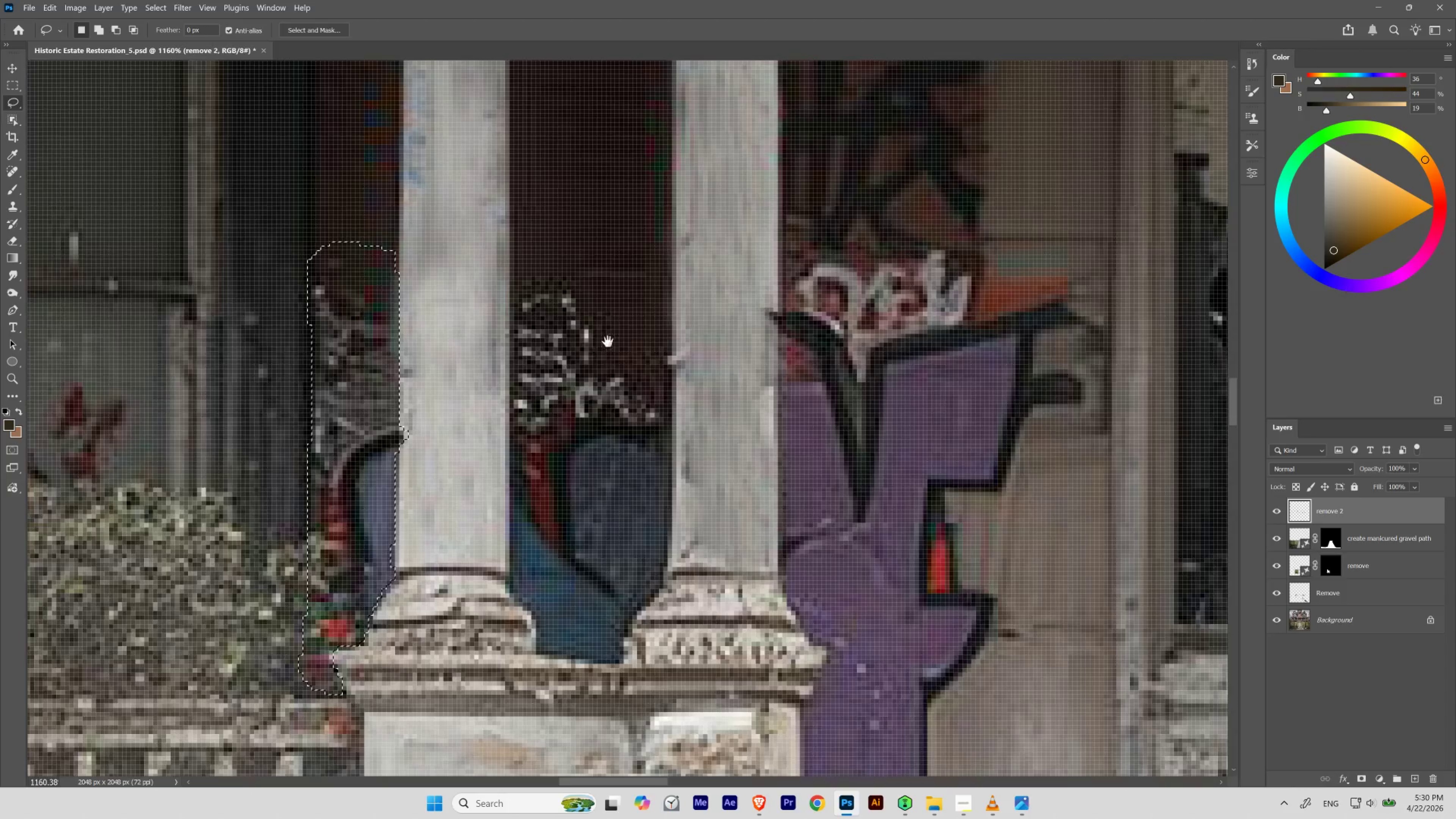 
left_click_drag(start_coordinate=[608, 341], to_coordinate=[625, 378])
 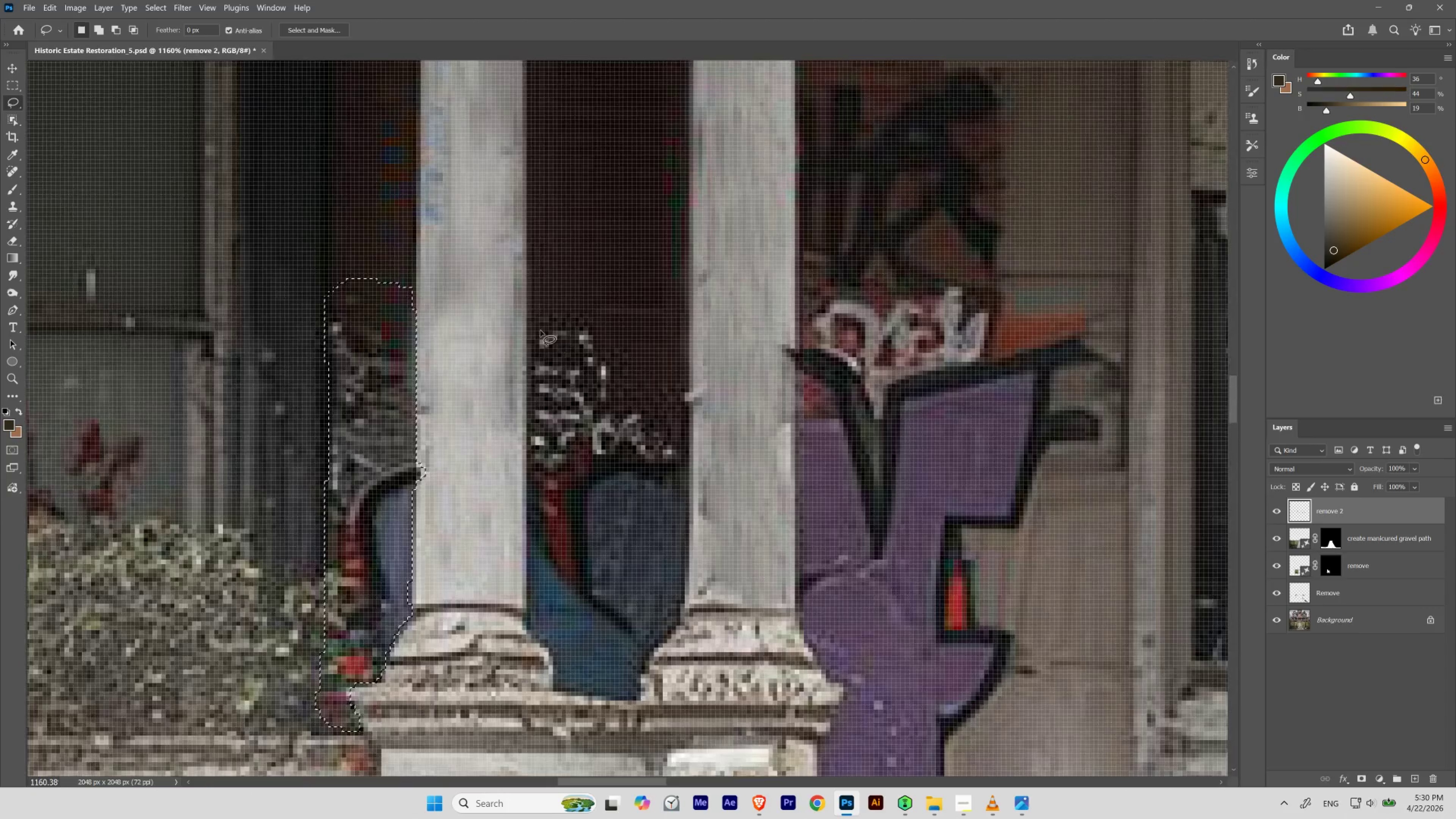 
hold_key(key=ShiftLeft, duration=0.89)
 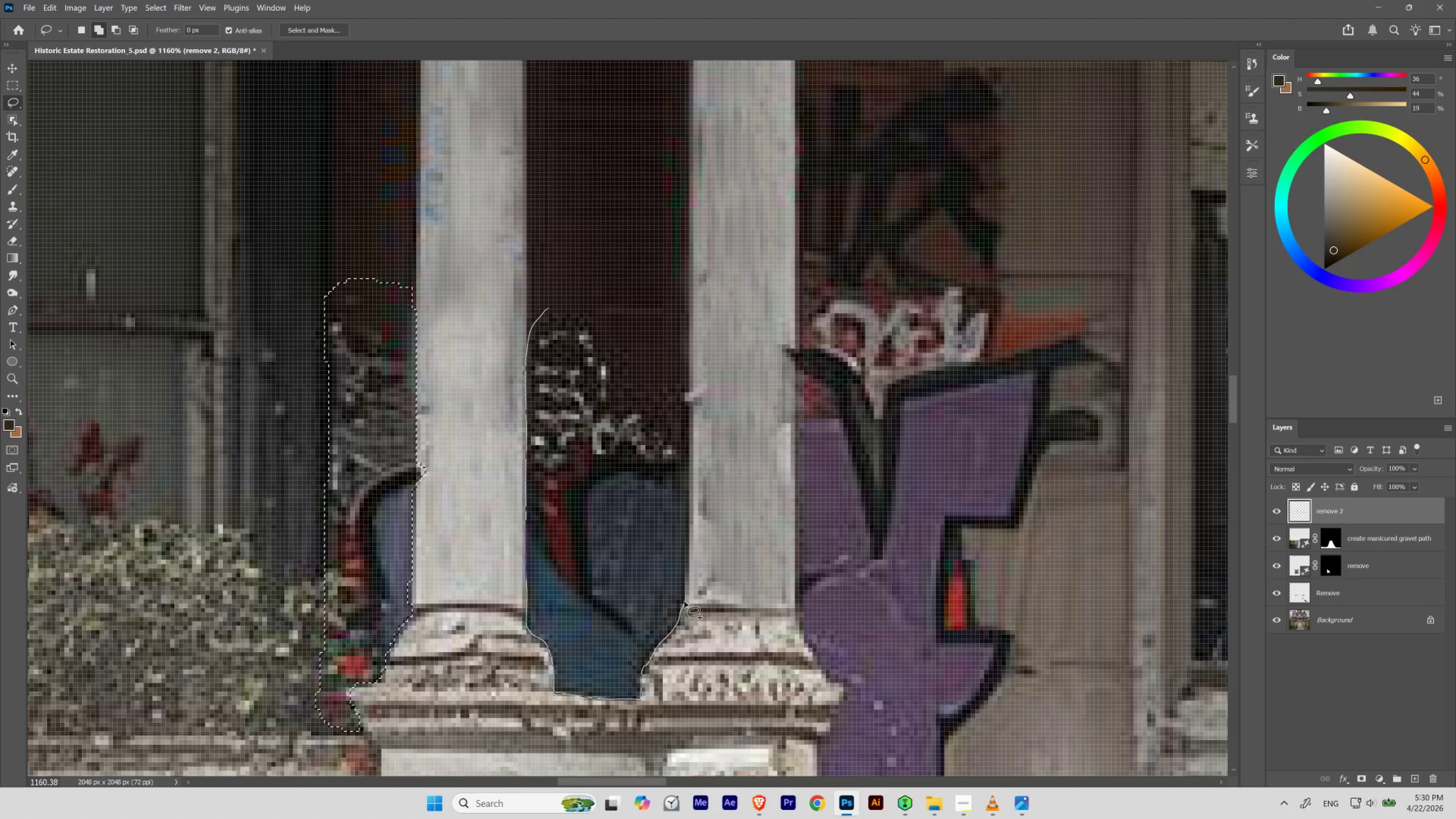 
wait(15.22)
 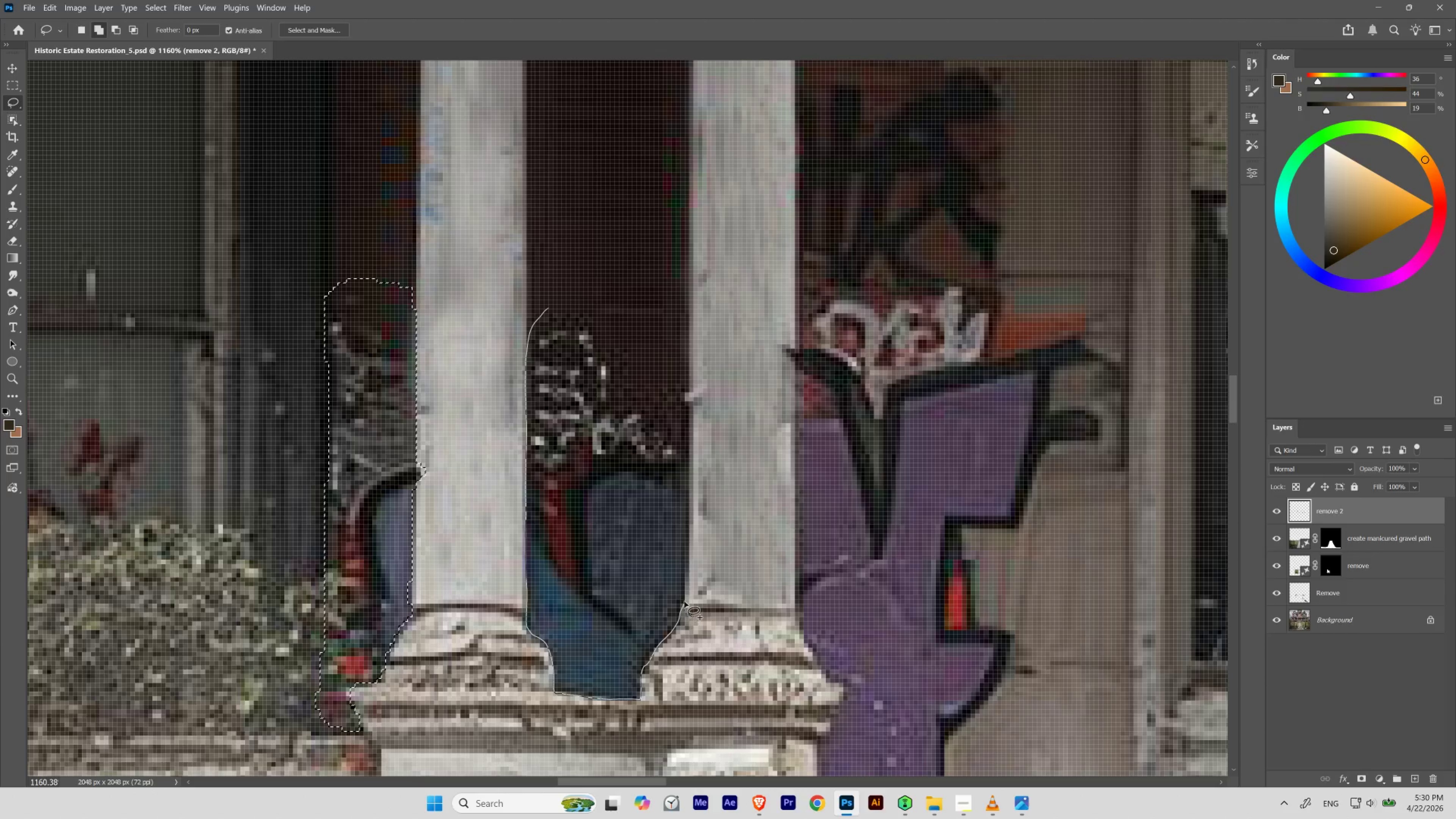 
hold_key(key=Space, duration=5.17)
 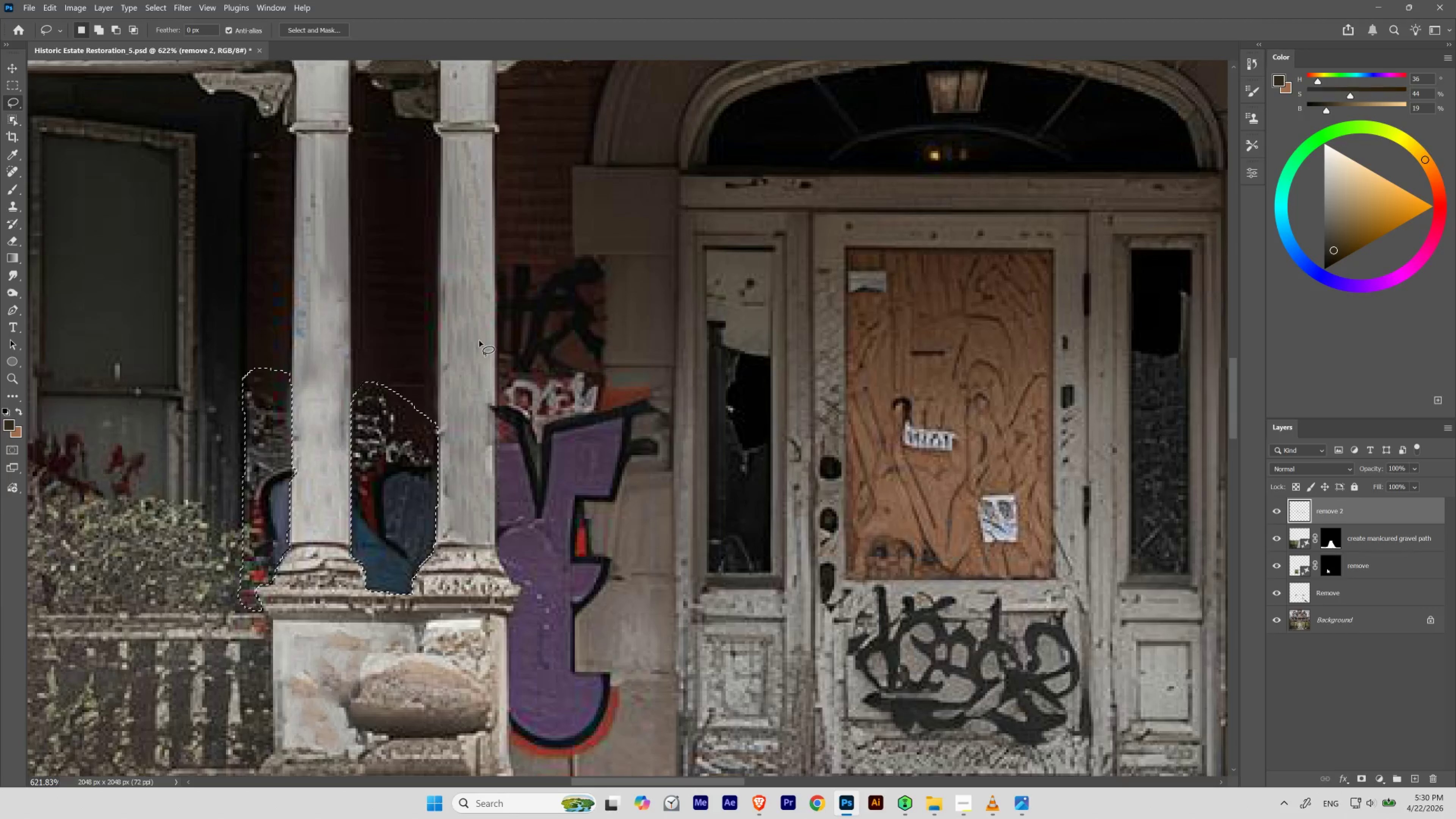 
left_click_drag(start_coordinate=[829, 323], to_coordinate=[522, 318])
 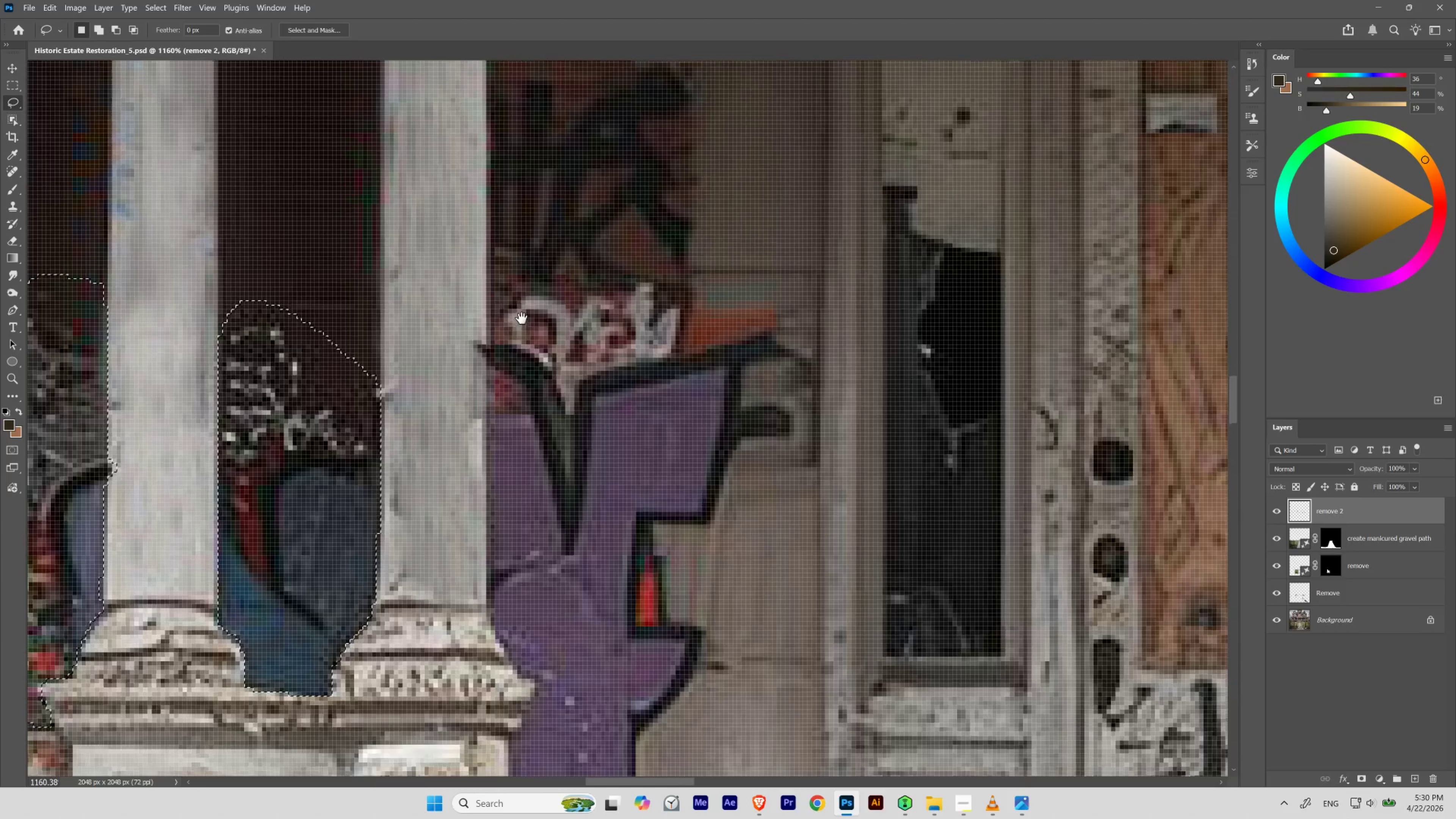 
hold_key(key=ControlLeft, duration=0.62)
left_click_drag(start_coordinate=[551, 308], to_coordinate=[509, 352])
 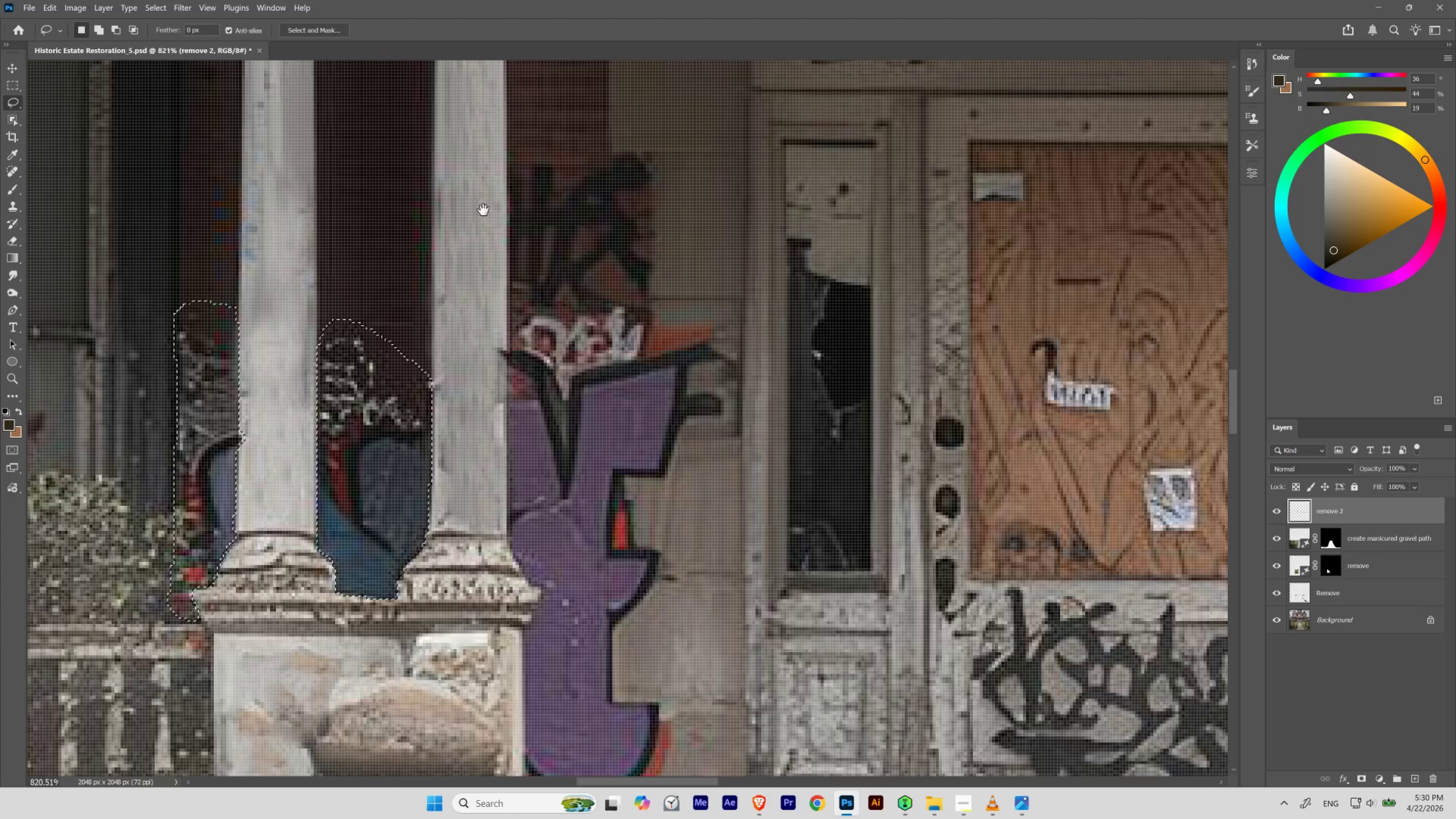 
left_click_drag(start_coordinate=[518, 191], to_coordinate=[508, 251])
 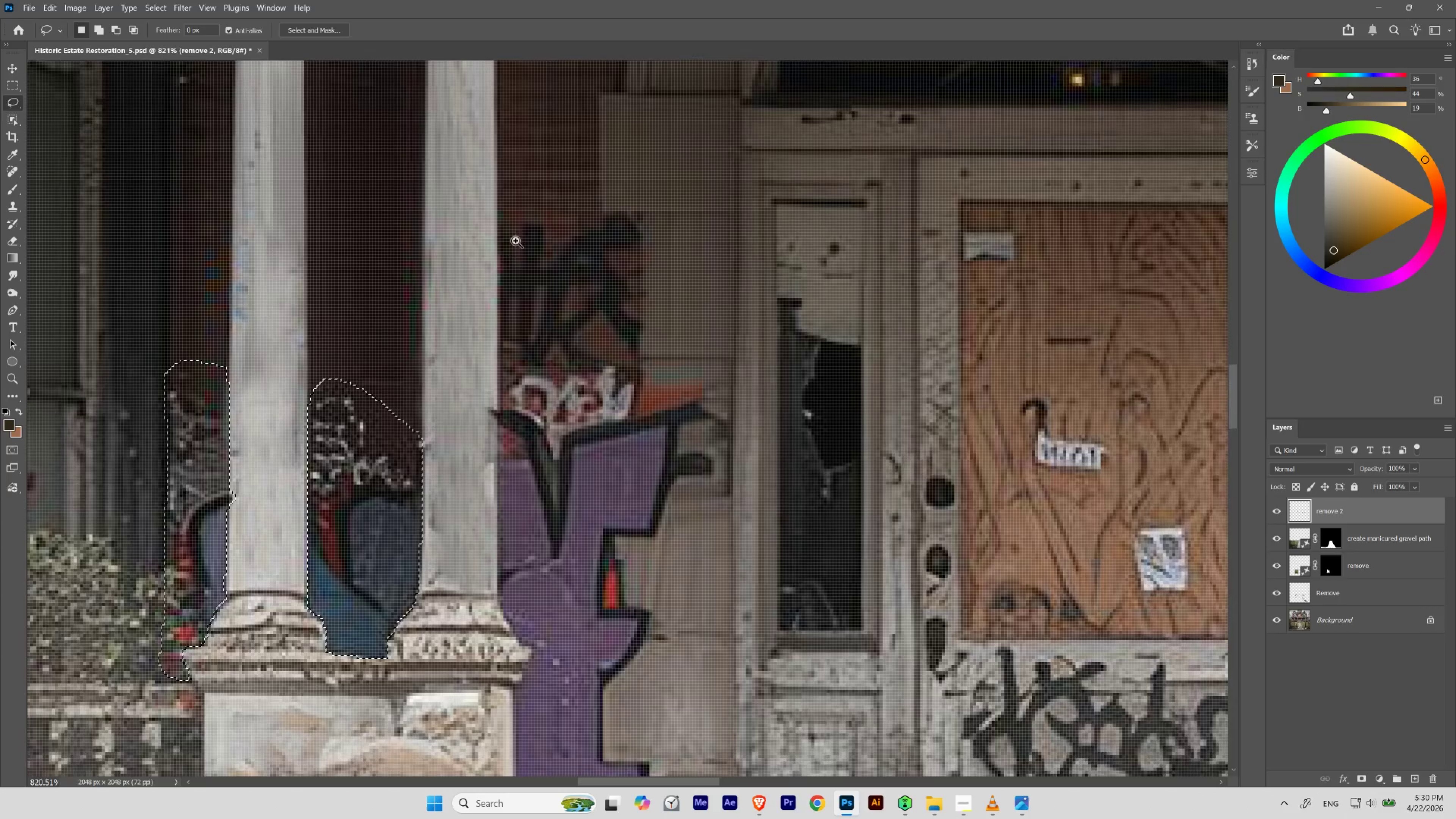 
hold_key(key=ControlLeft, duration=1.22)
left_click_drag(start_coordinate=[527, 246], to_coordinate=[505, 282])
 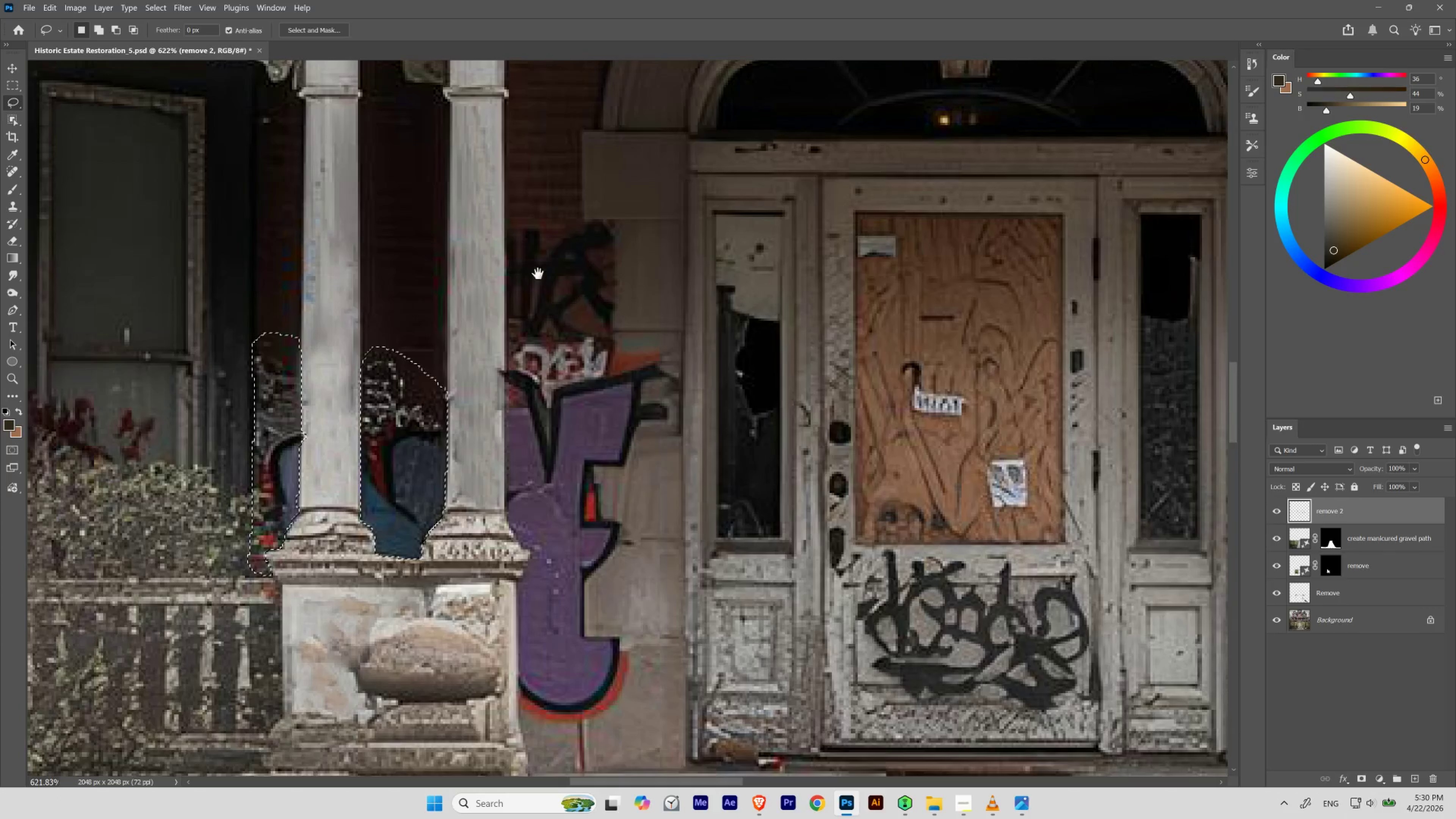 
left_click_drag(start_coordinate=[538, 274], to_coordinate=[528, 309])
 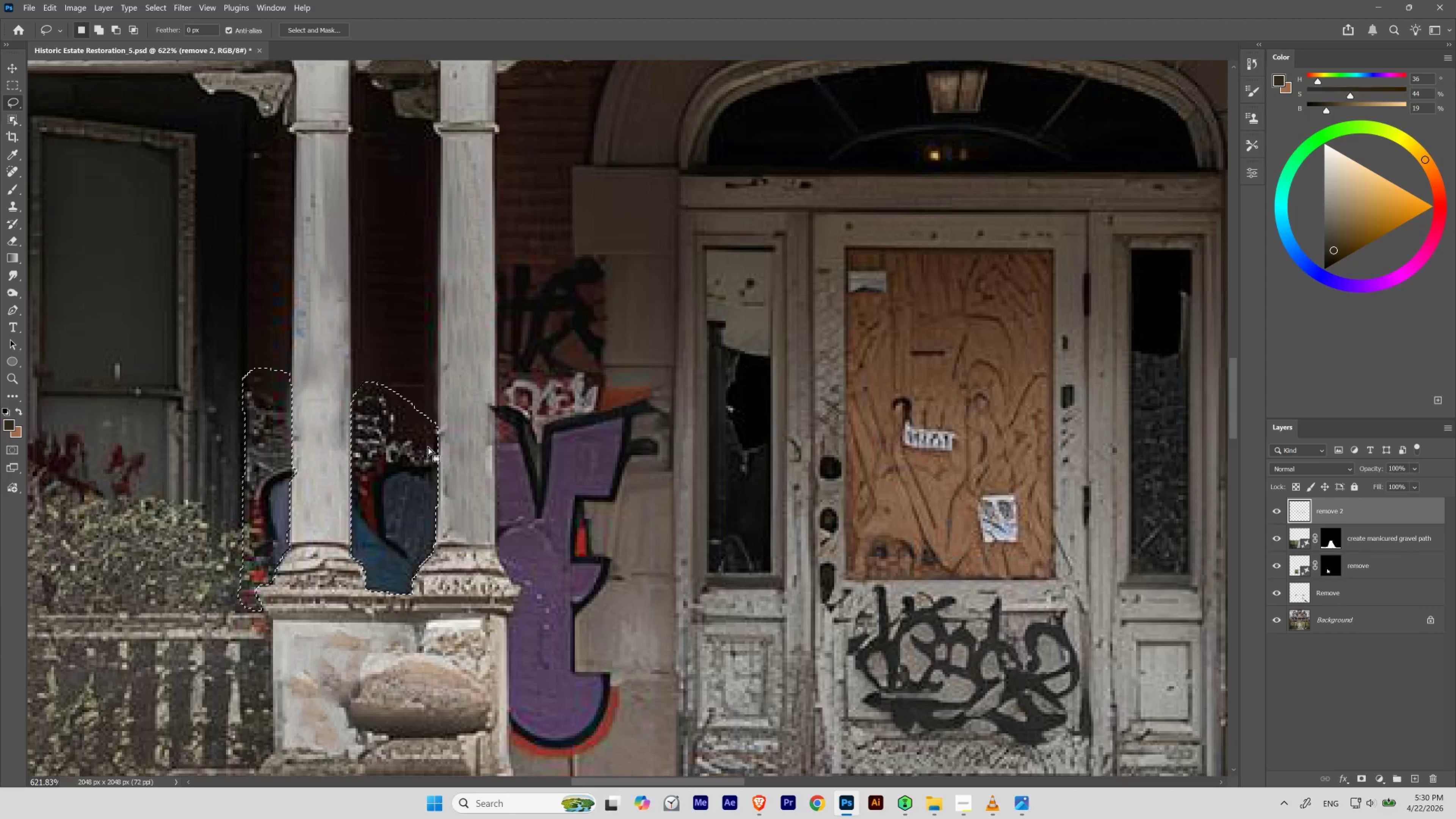 
hold_key(key=ControlLeft, duration=2.7)
 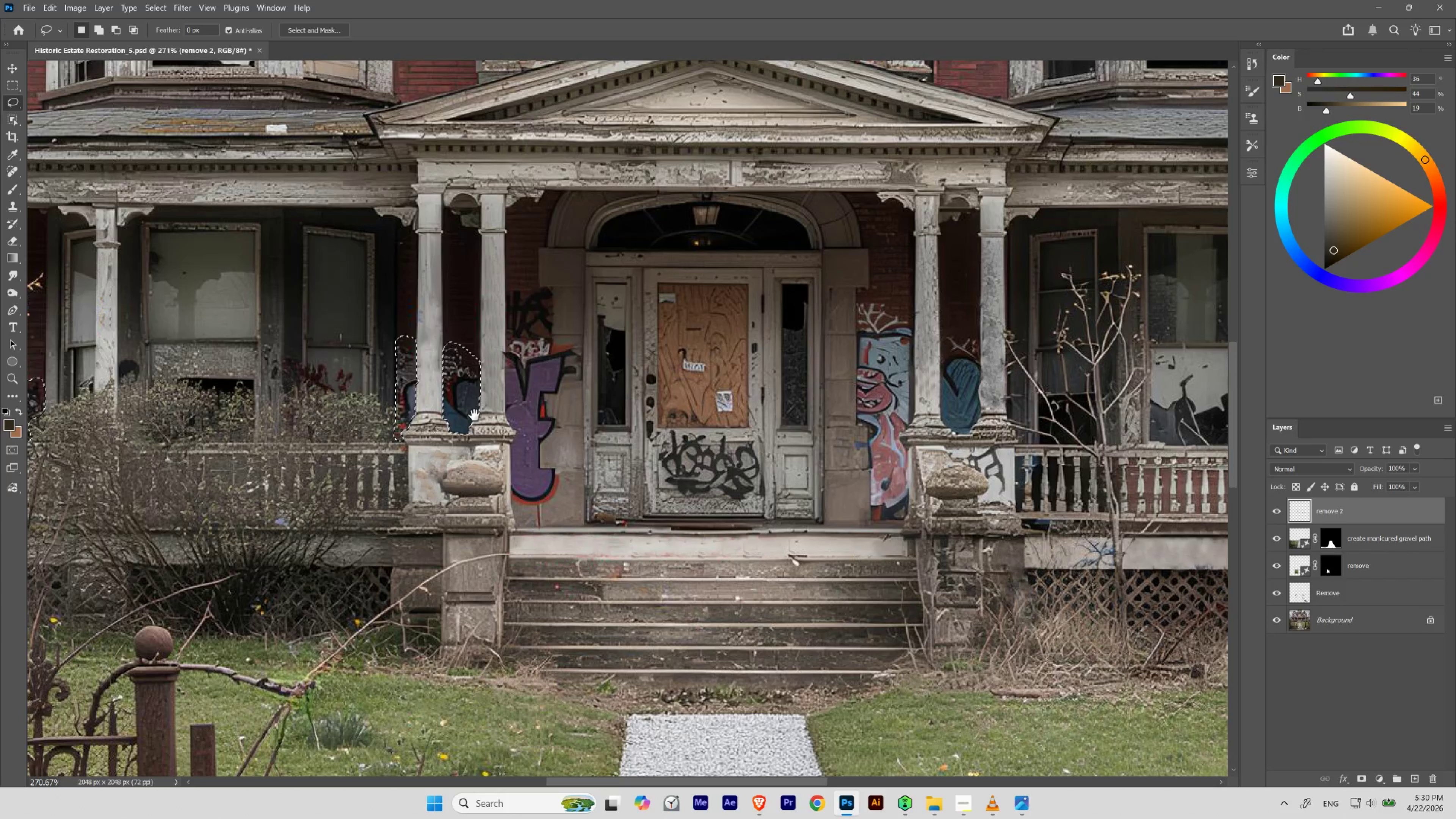 
hold_key(key=Space, duration=1.5)
 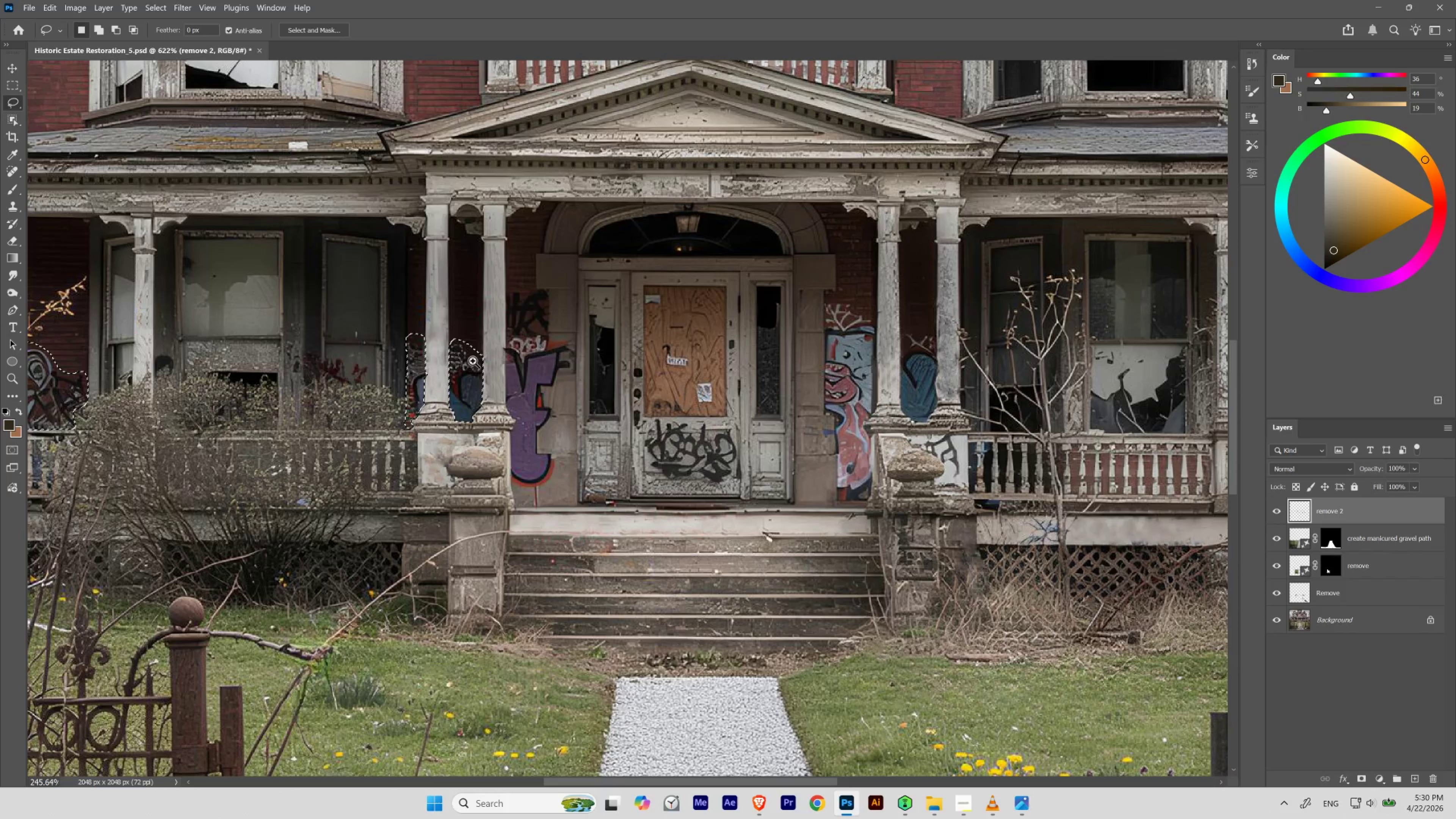 
left_click_drag(start_coordinate=[512, 310], to_coordinate=[475, 370])
 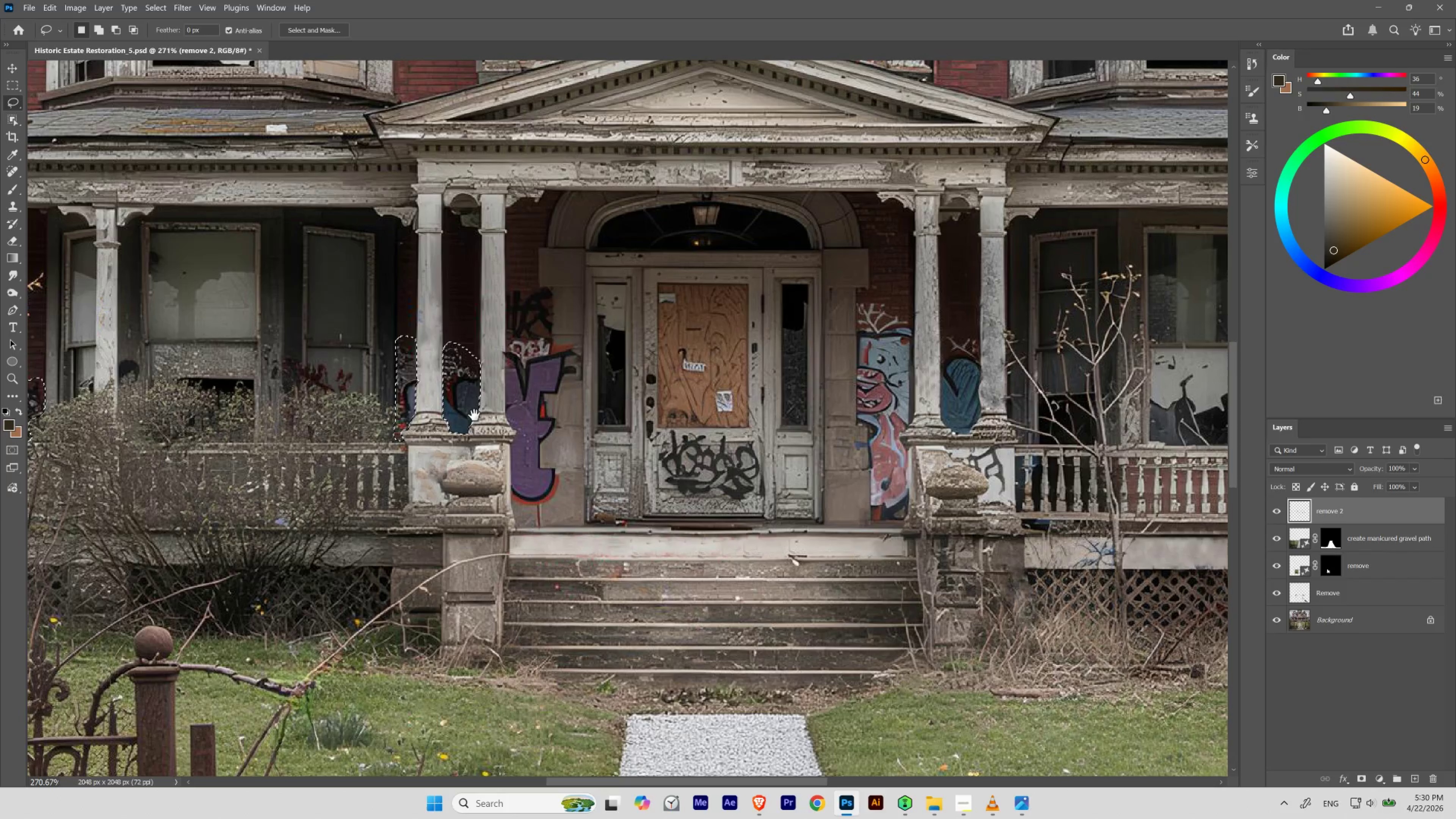 
hold_key(key=Space, duration=1.7)
 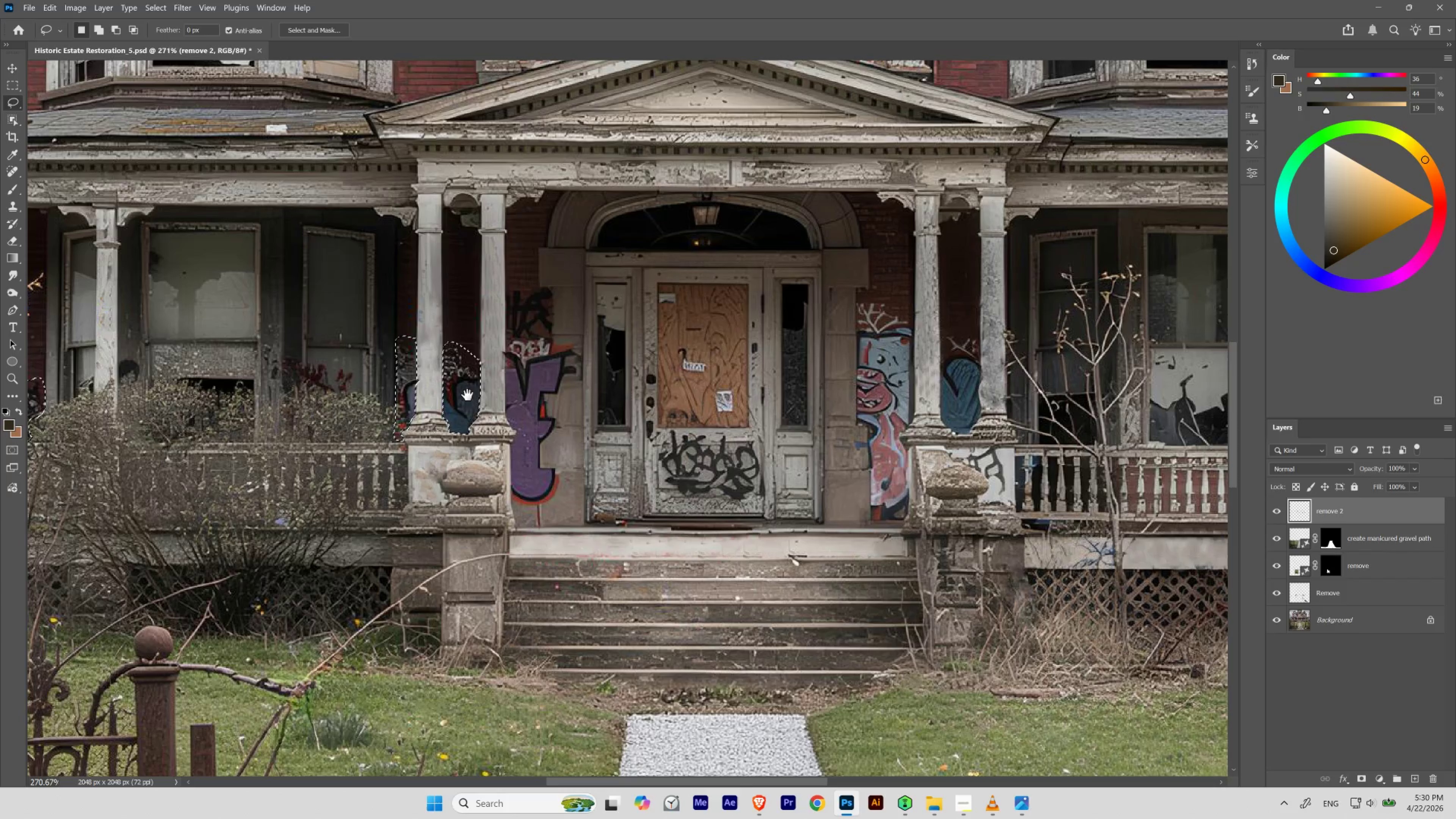 
hold_key(key=Space, duration=1.52)
 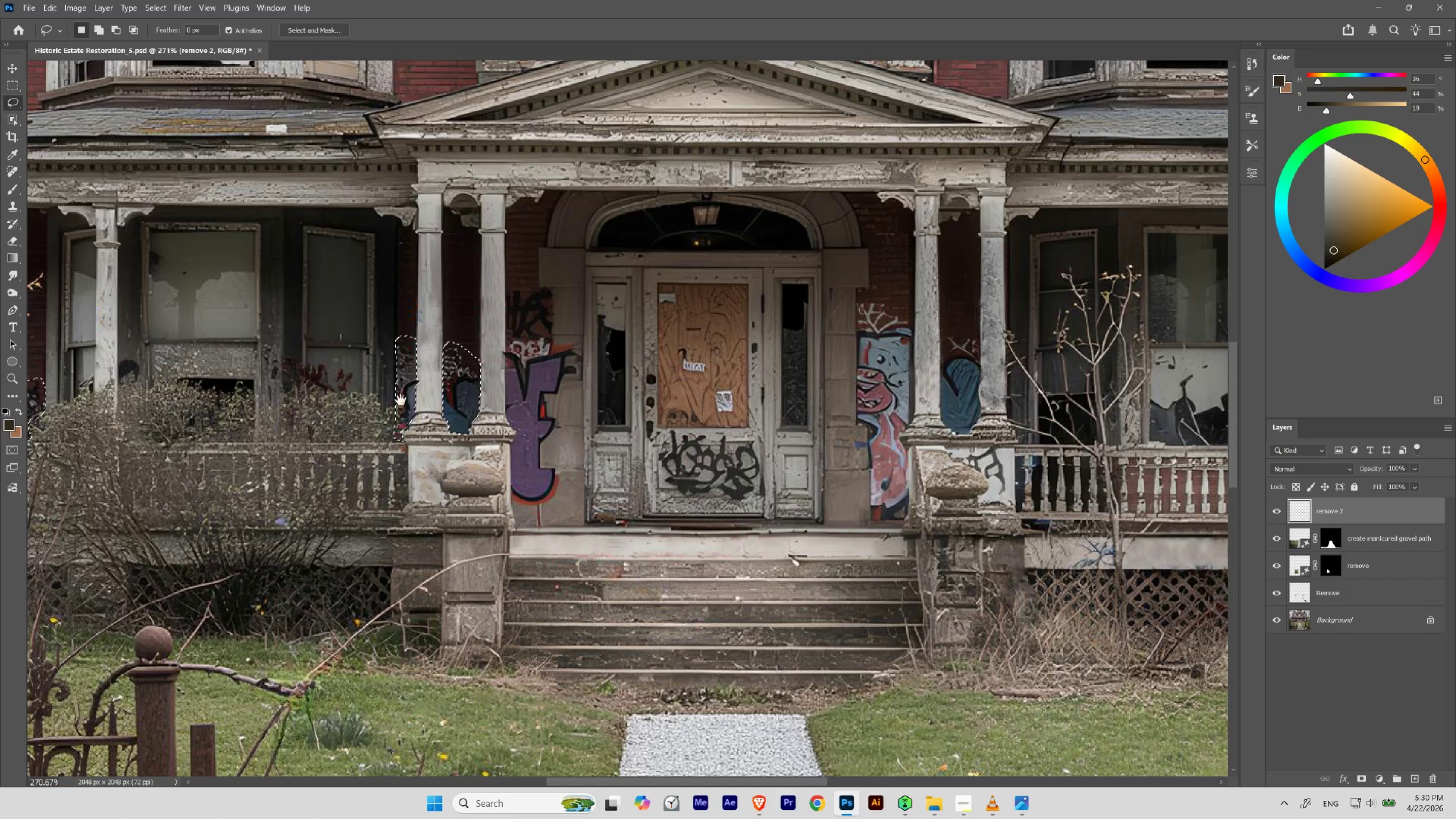 
hold_key(key=Space, duration=1.52)
 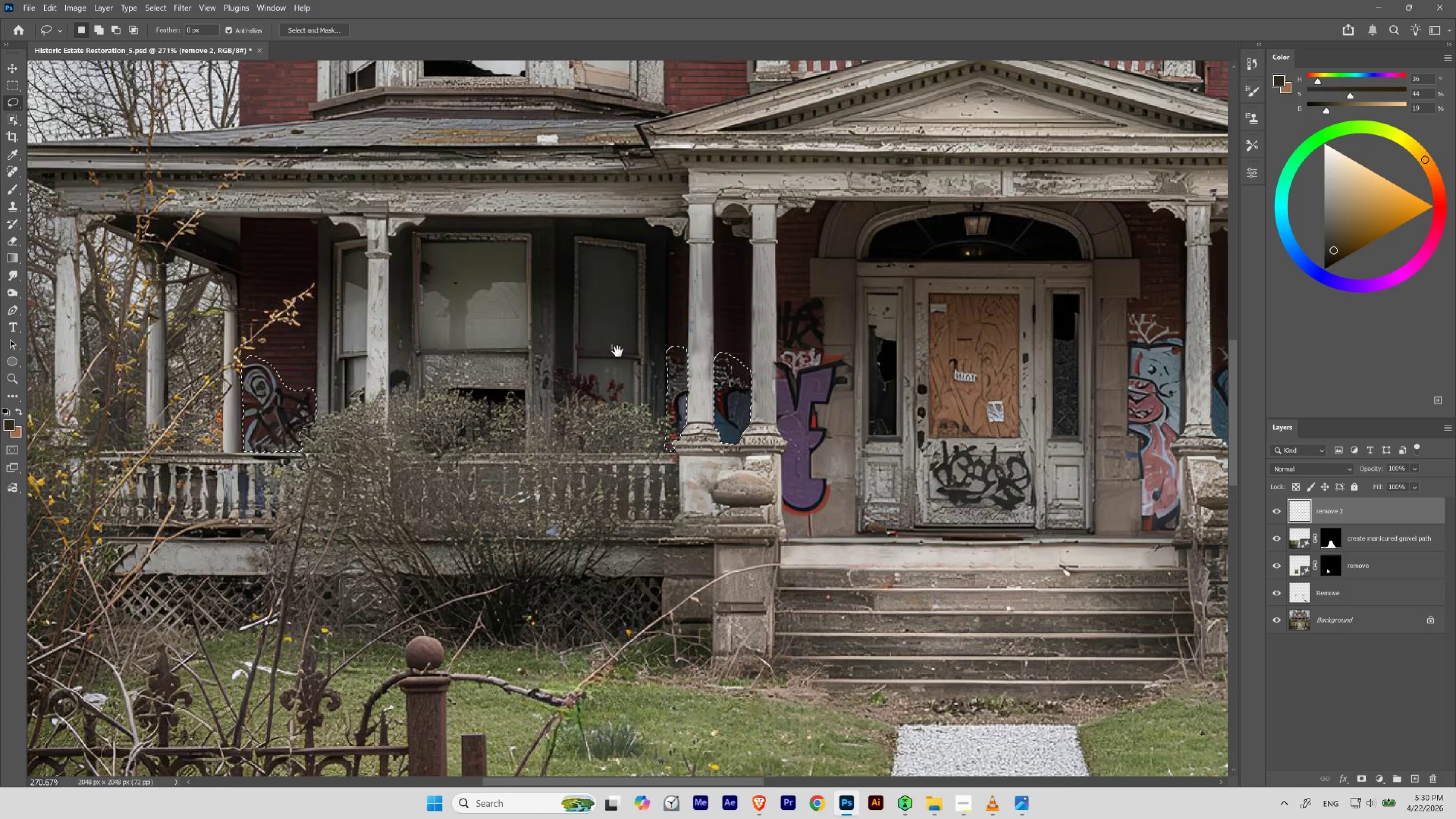 
hold_key(key=Space, duration=1.51)
 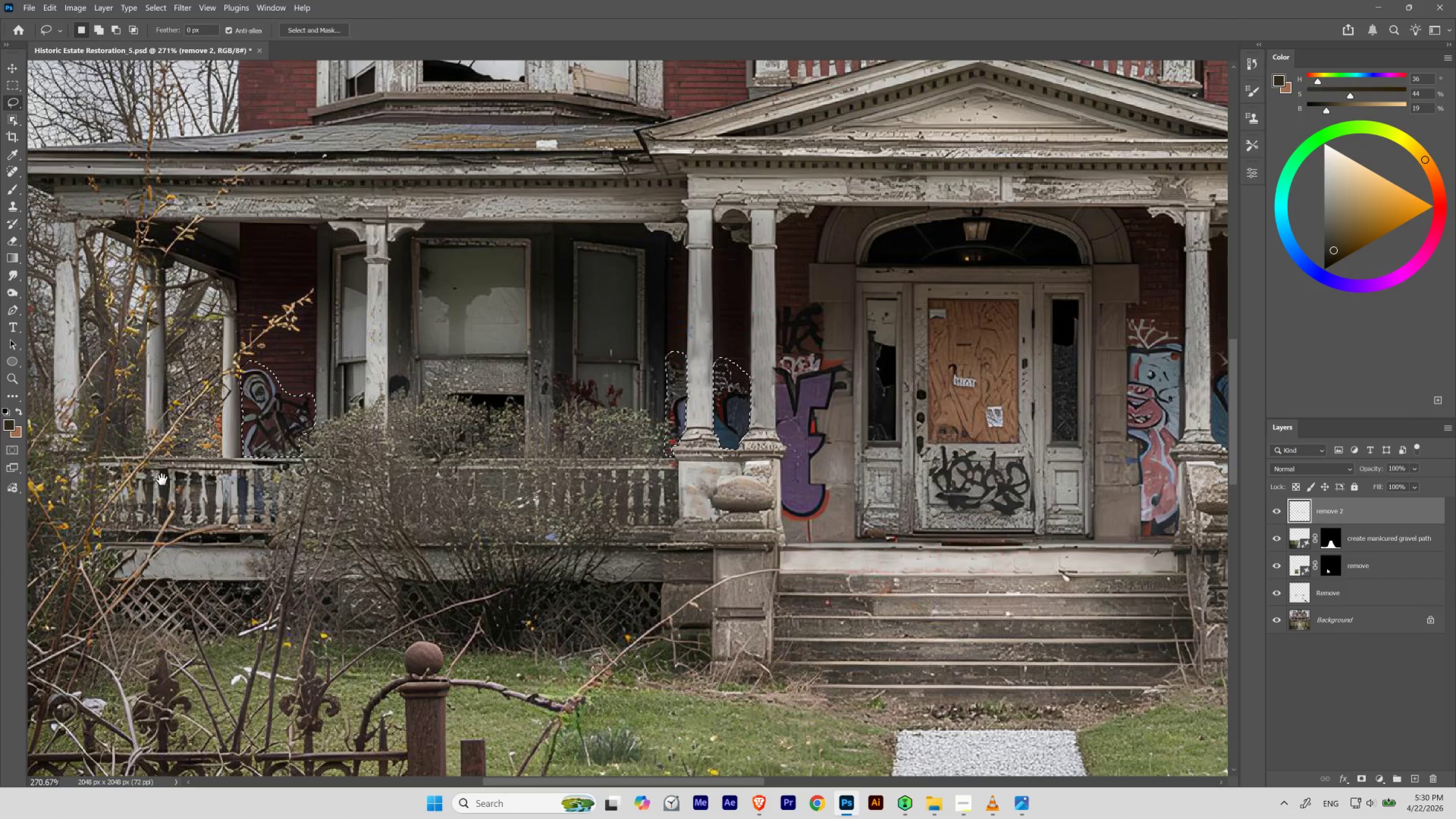 
left_click_drag(start_coordinate=[346, 341], to_coordinate=[617, 357])
 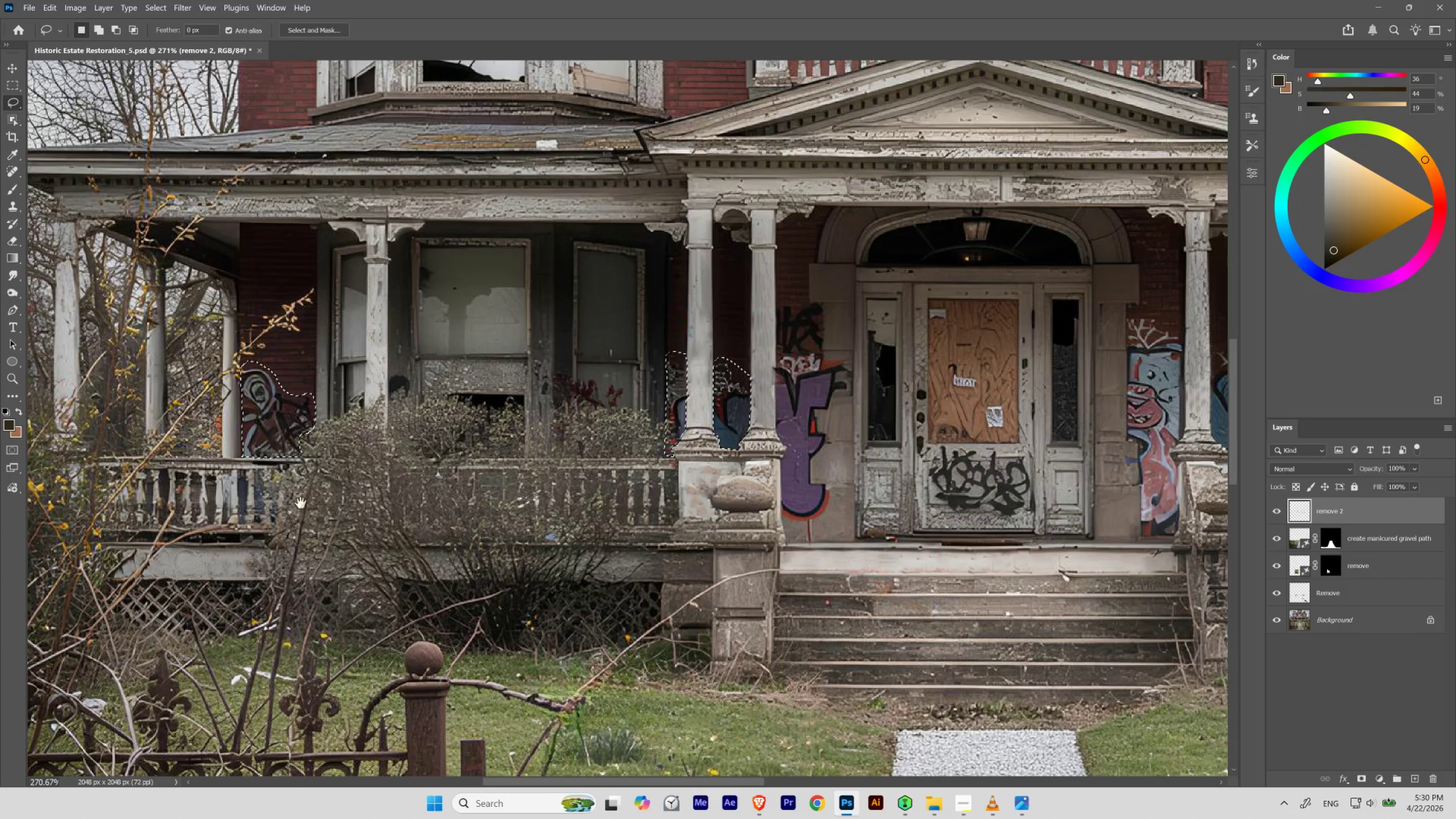 
hold_key(key=Space, duration=1.52)
 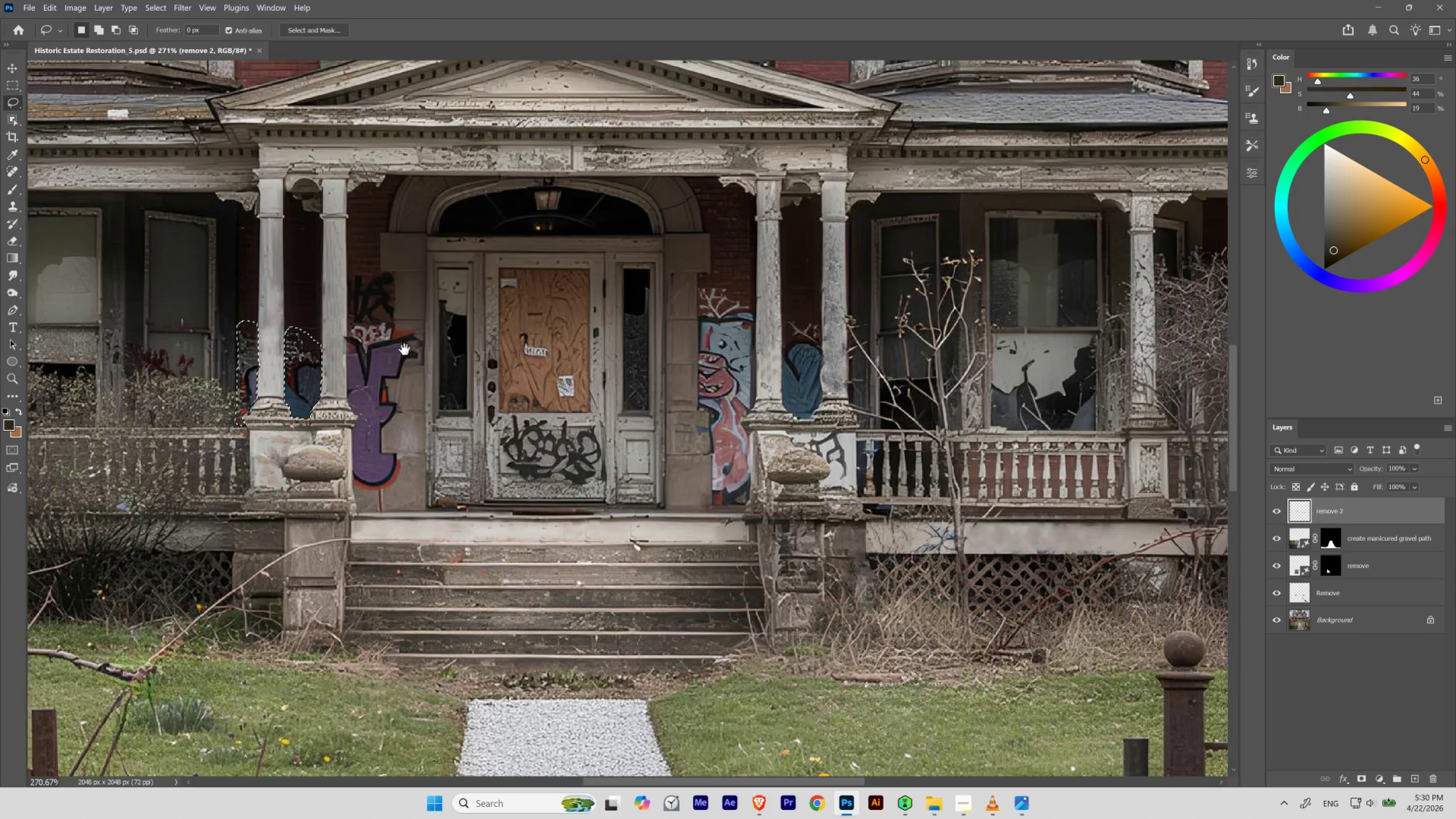 
hold_key(key=Space, duration=1.5)
 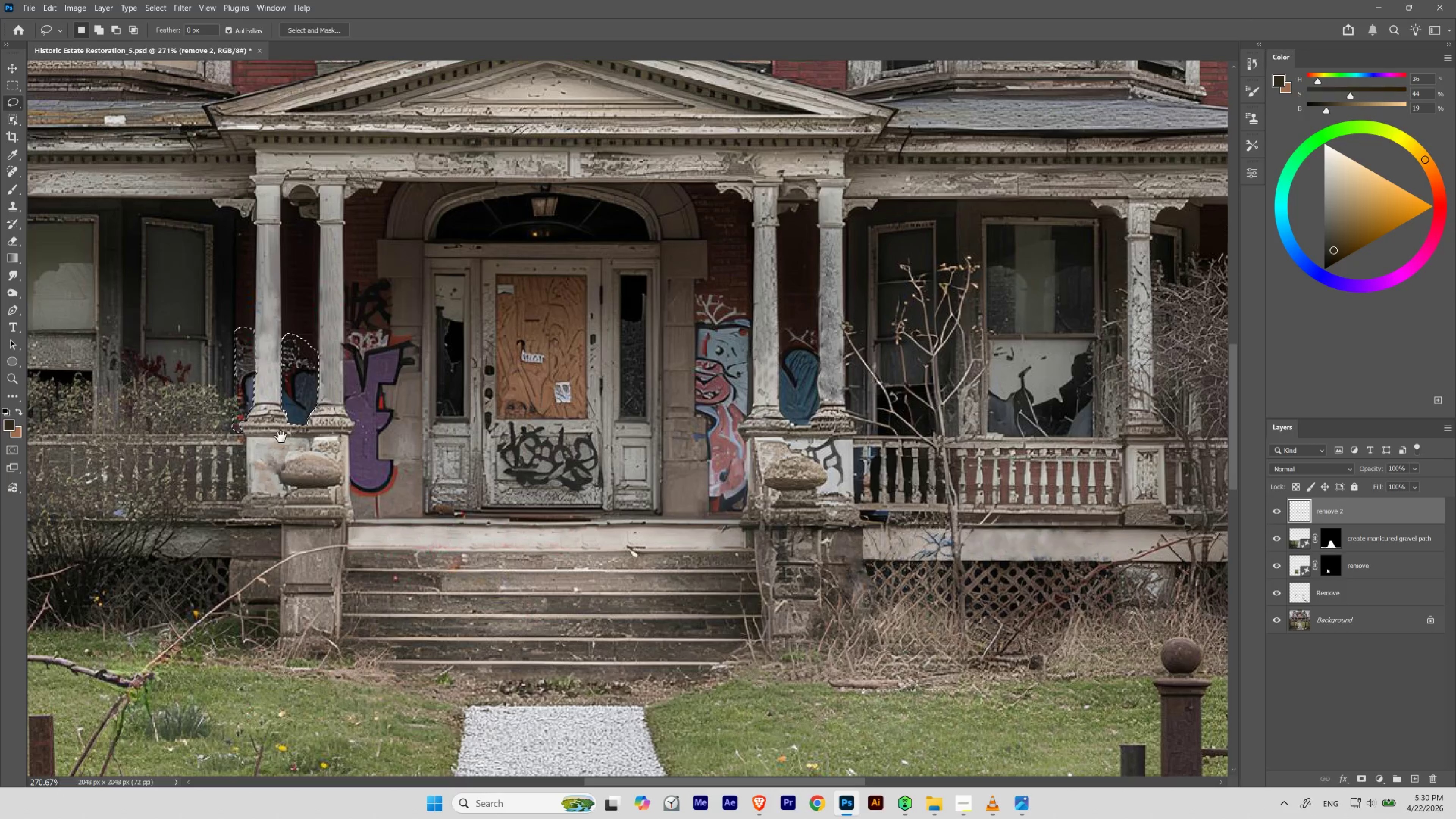 
left_click_drag(start_coordinate=[838, 378], to_coordinate=[406, 354])
 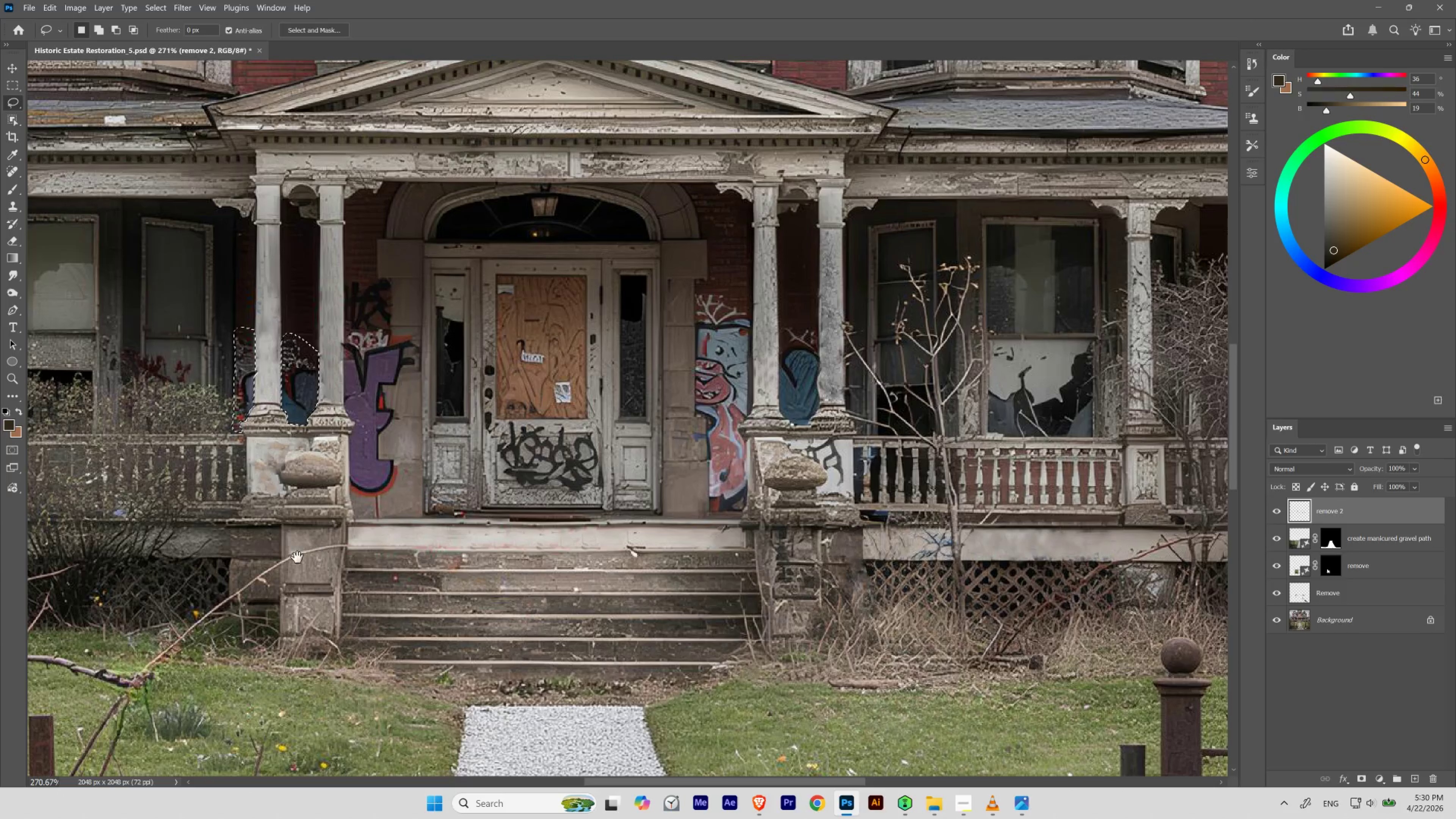 
hold_key(key=Space, duration=1.5)
 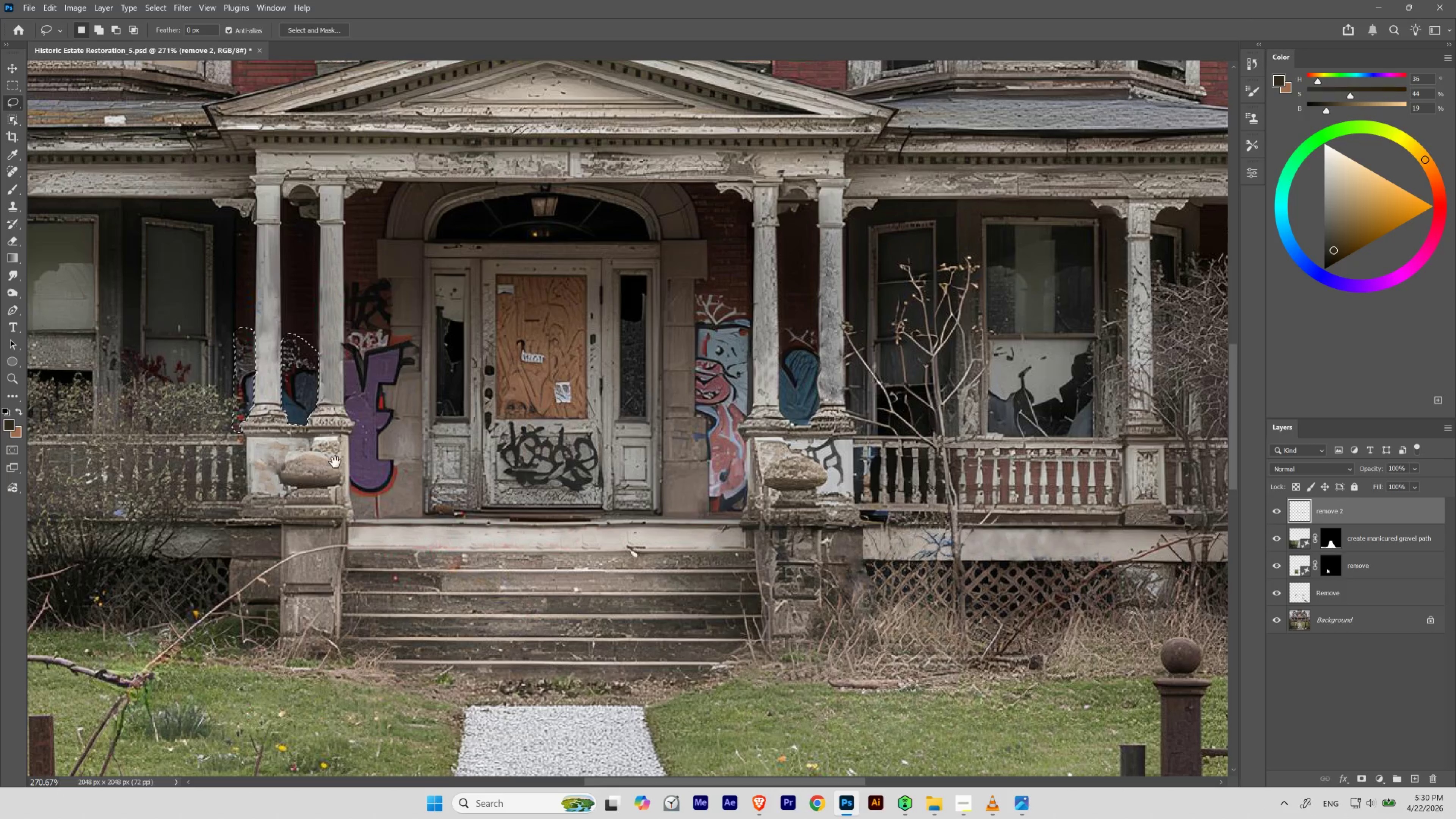 
hold_key(key=Space, duration=1.52)
 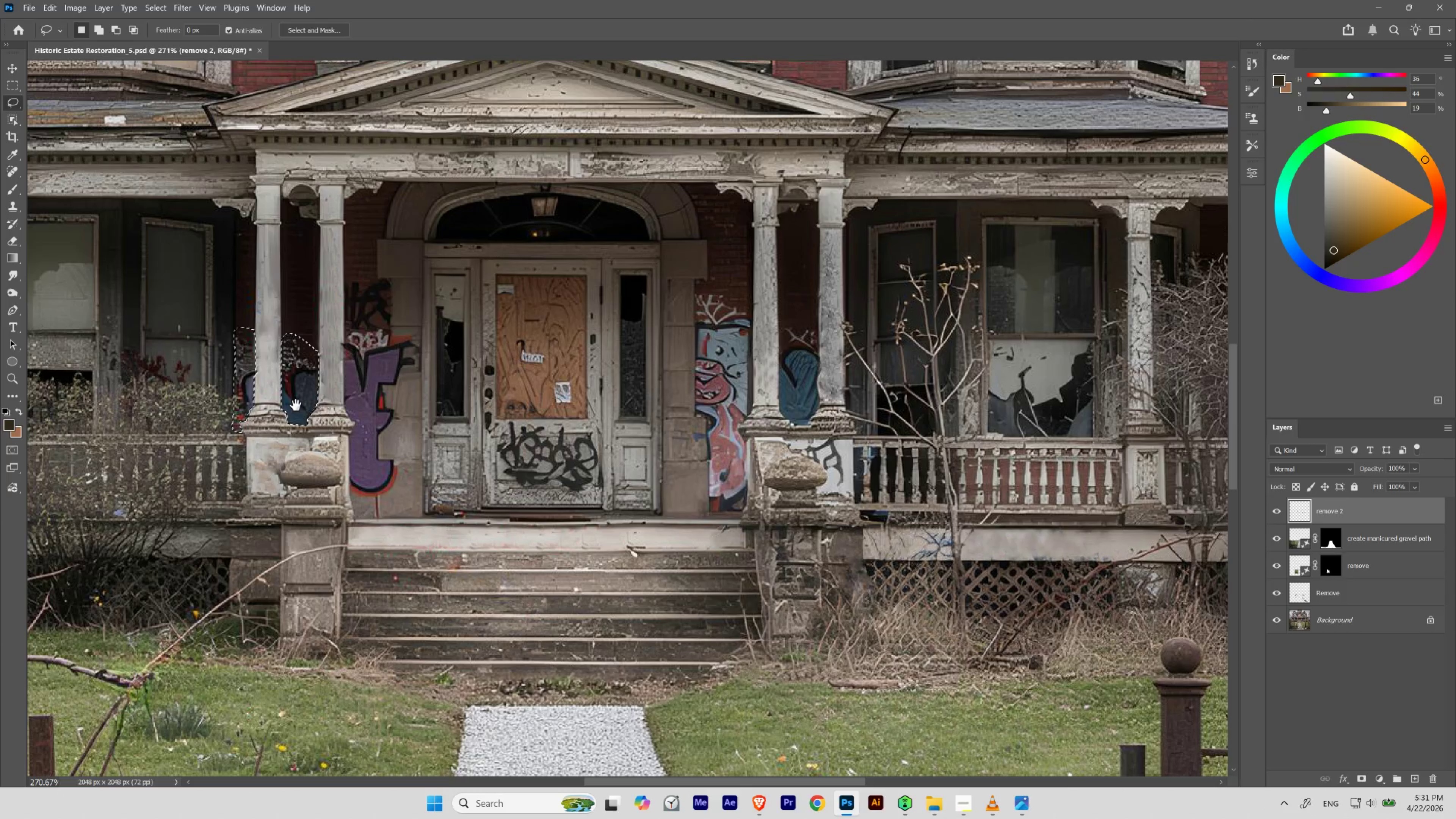 
hold_key(key=Space, duration=1.53)
 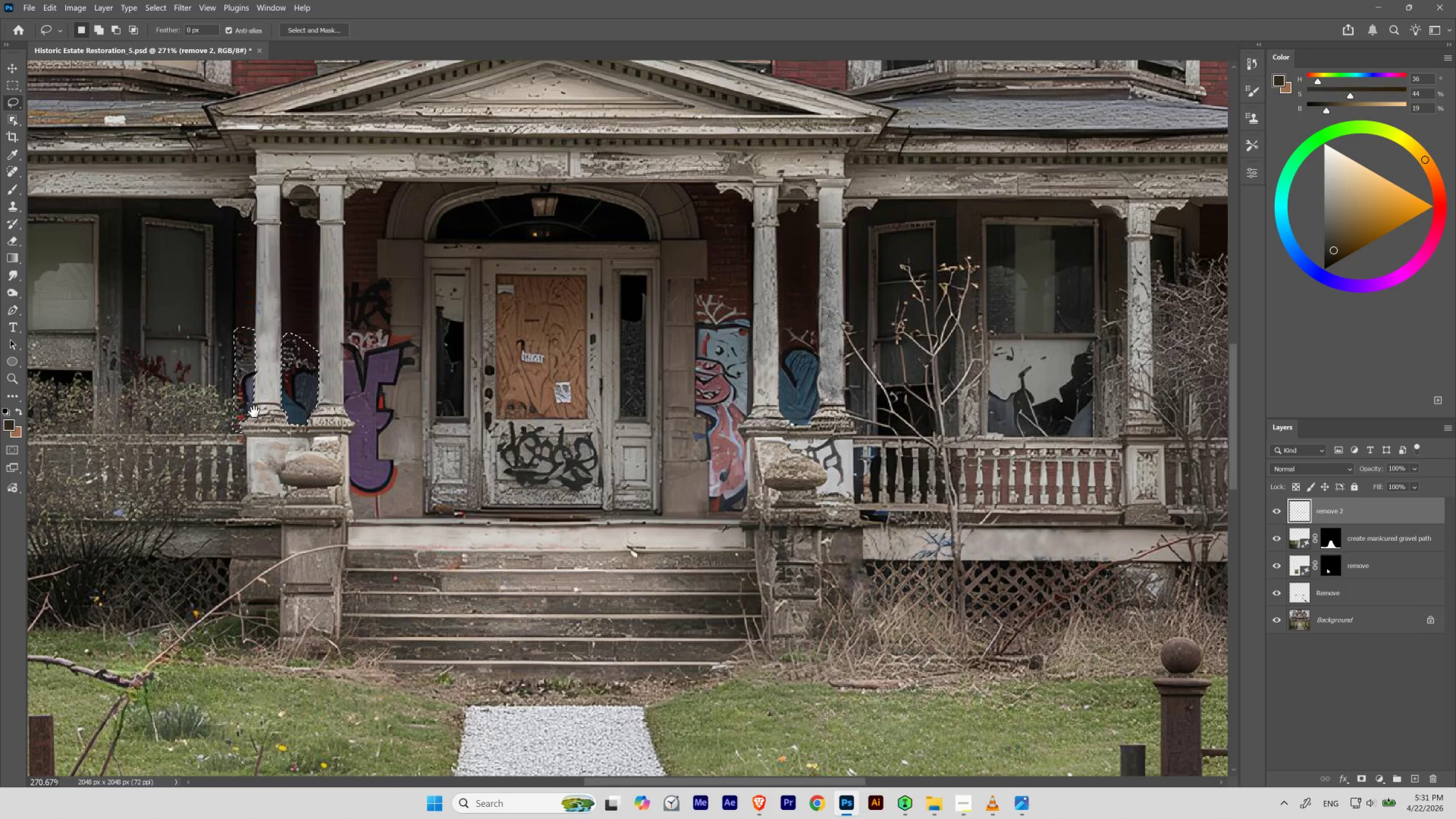 
hold_key(key=Space, duration=1.5)
 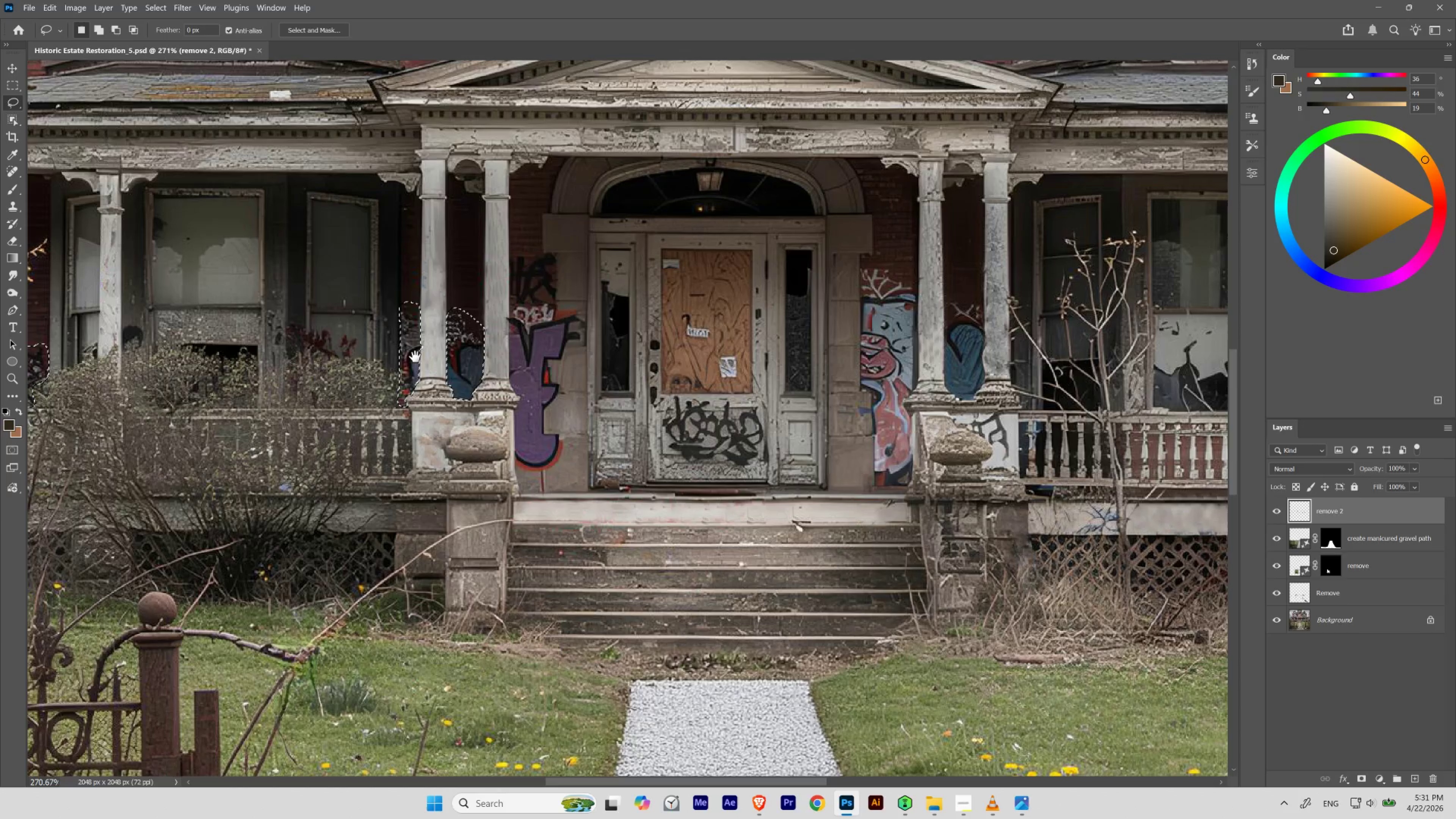 
left_click_drag(start_coordinate=[250, 382], to_coordinate=[417, 373])
 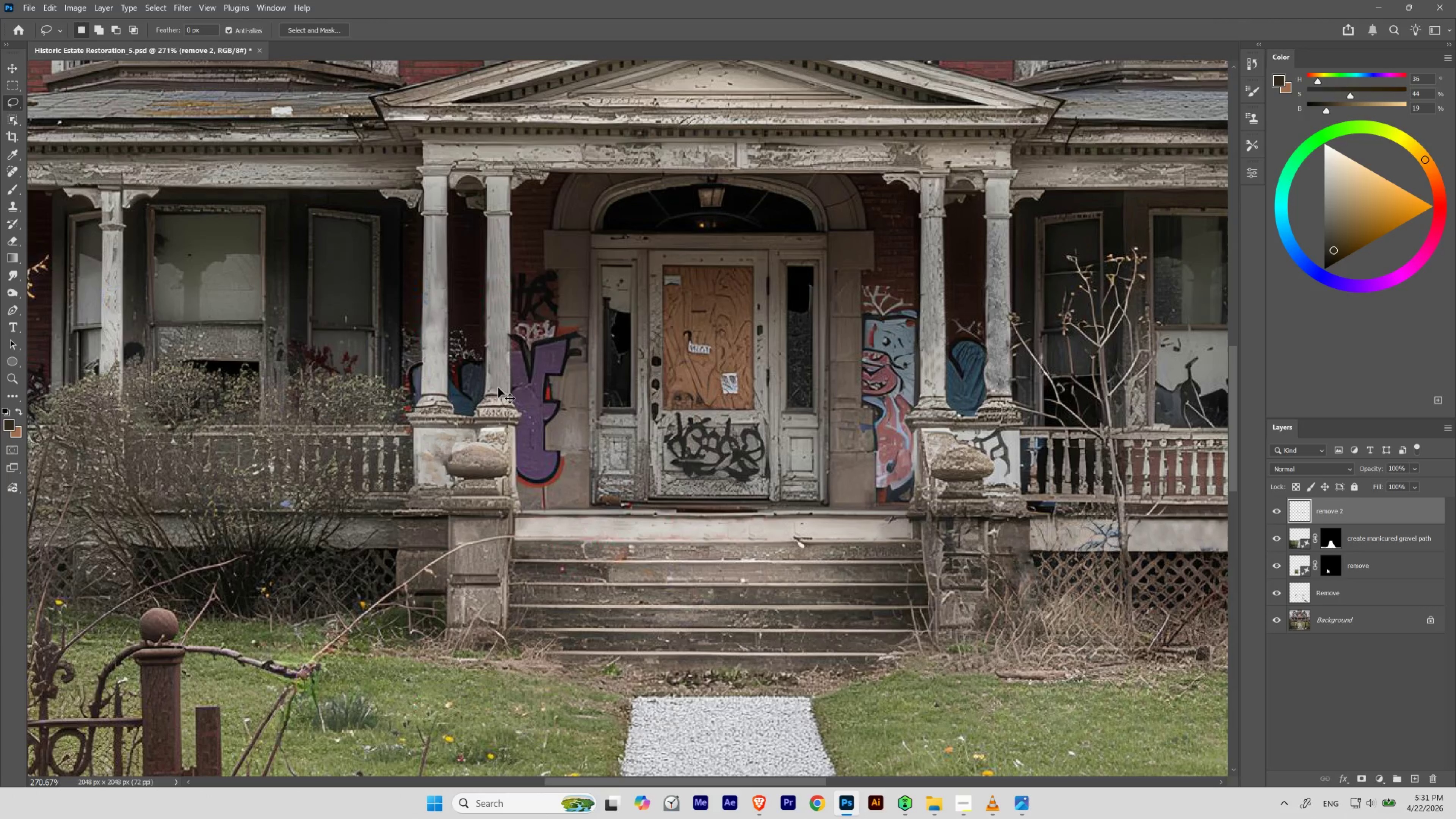 
hold_key(key=Space, duration=1.5)
 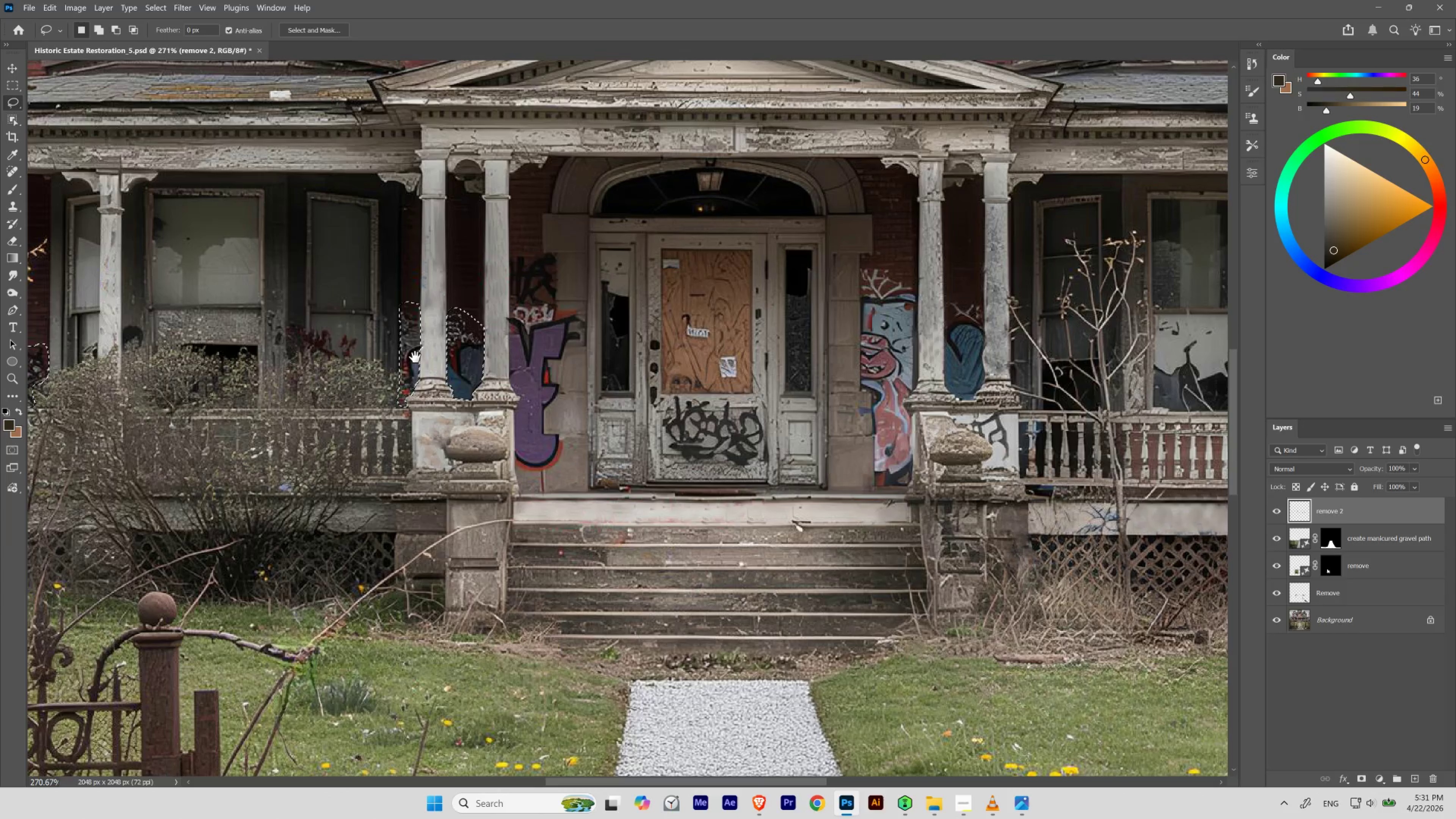 
hold_key(key=Space, duration=1.51)
 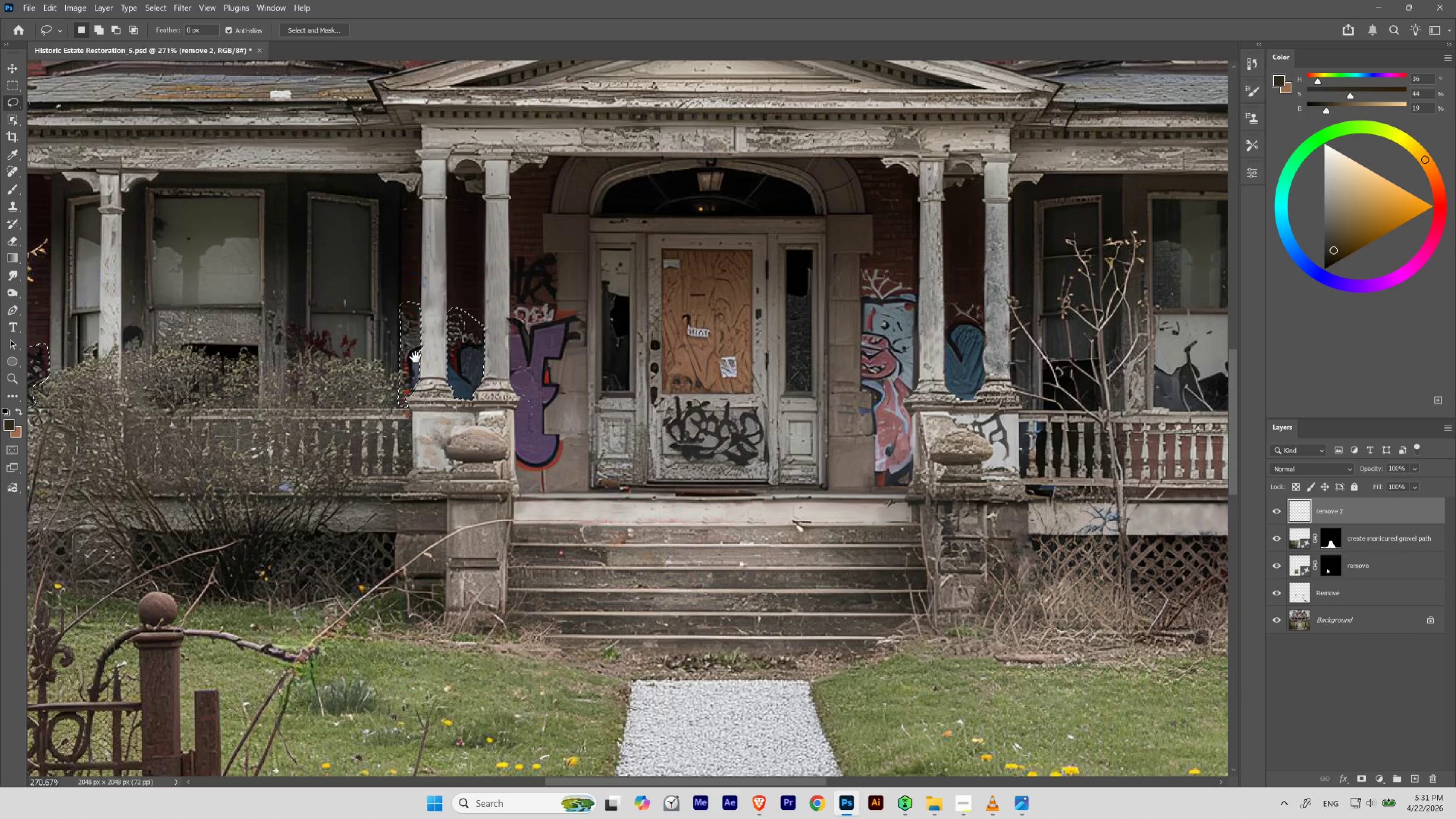 
hold_key(key=Space, duration=1.52)
 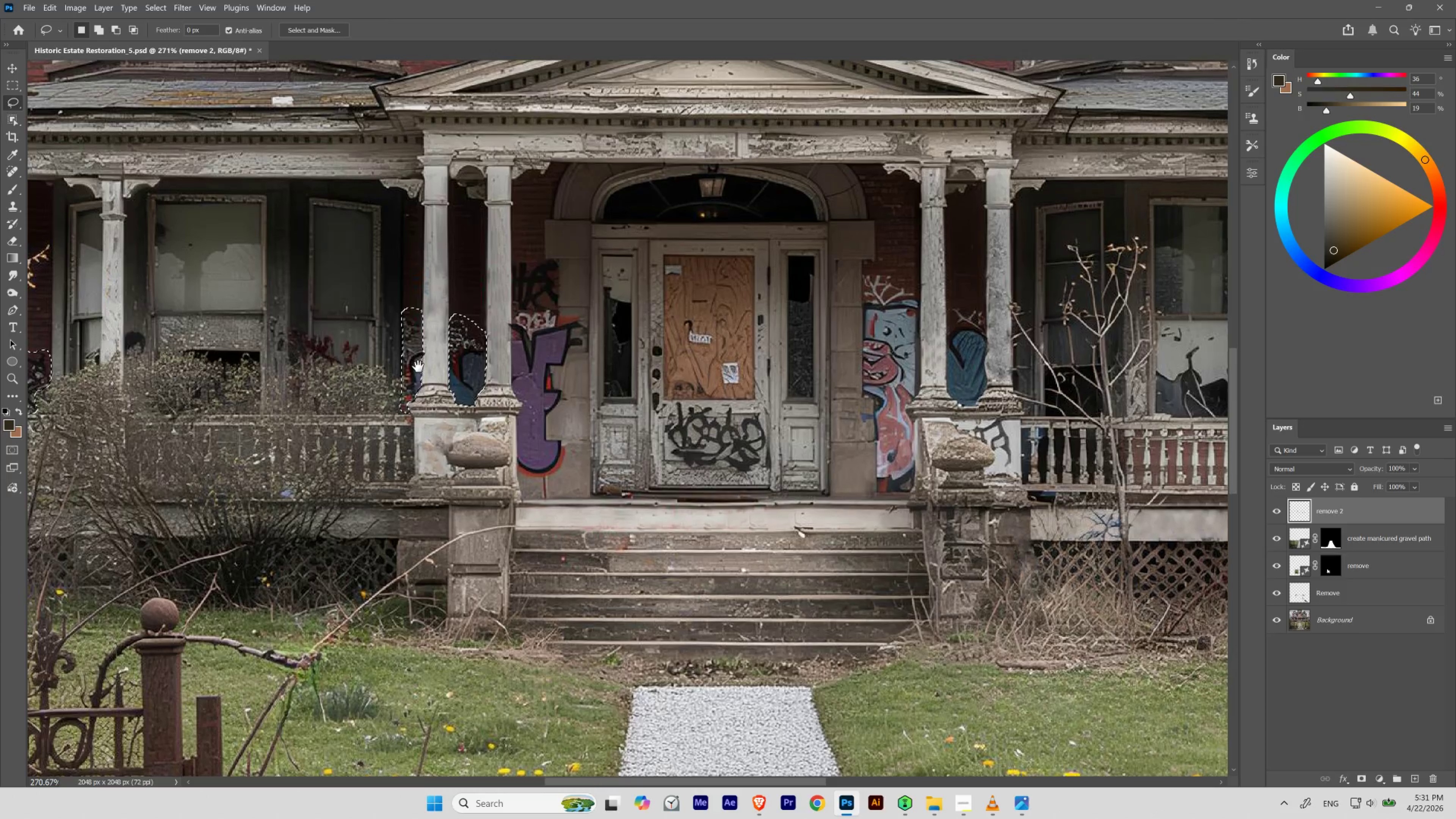 
hold_key(key=Space, duration=0.95)
 